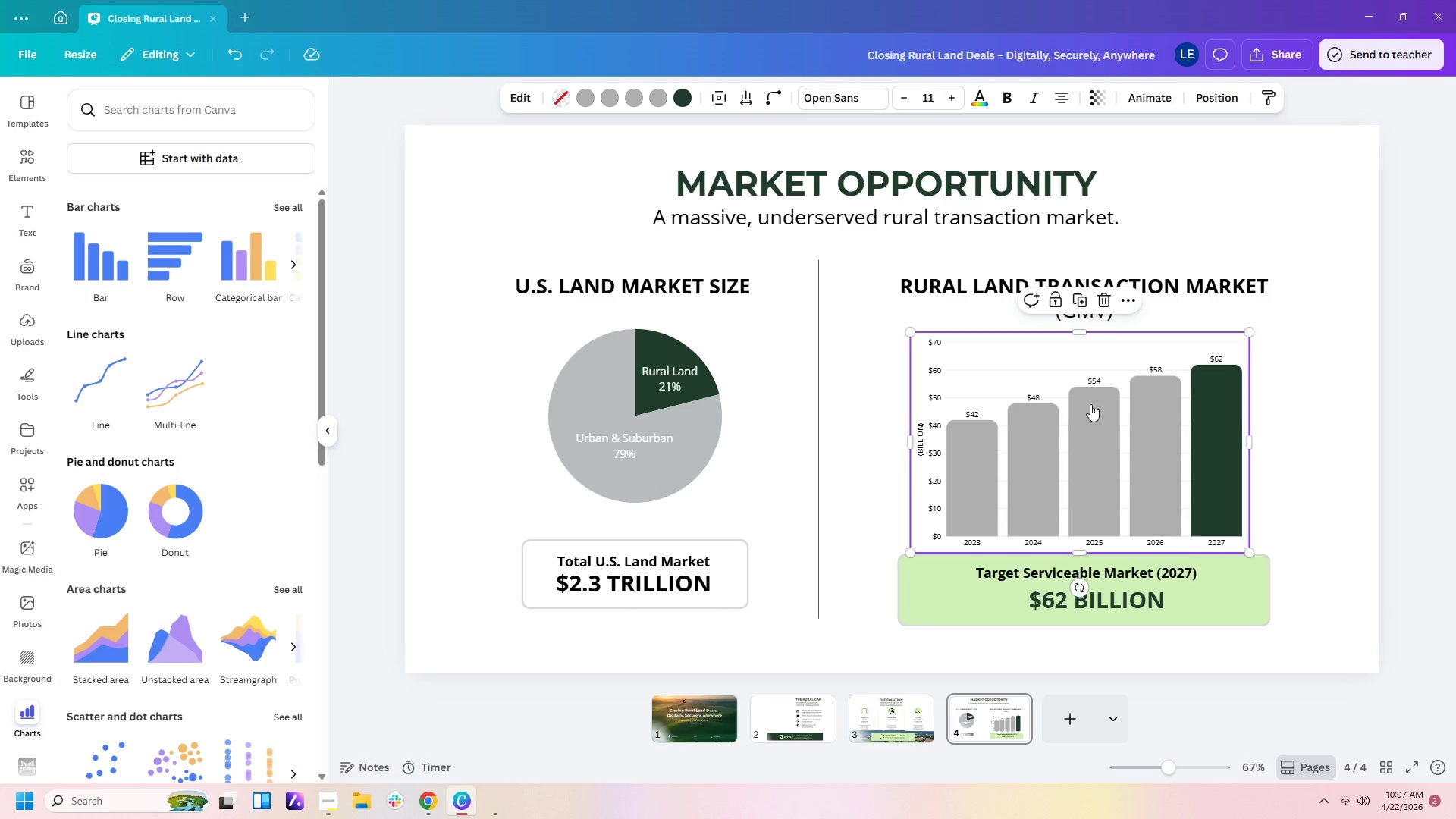 
double_click([1082, 438])
 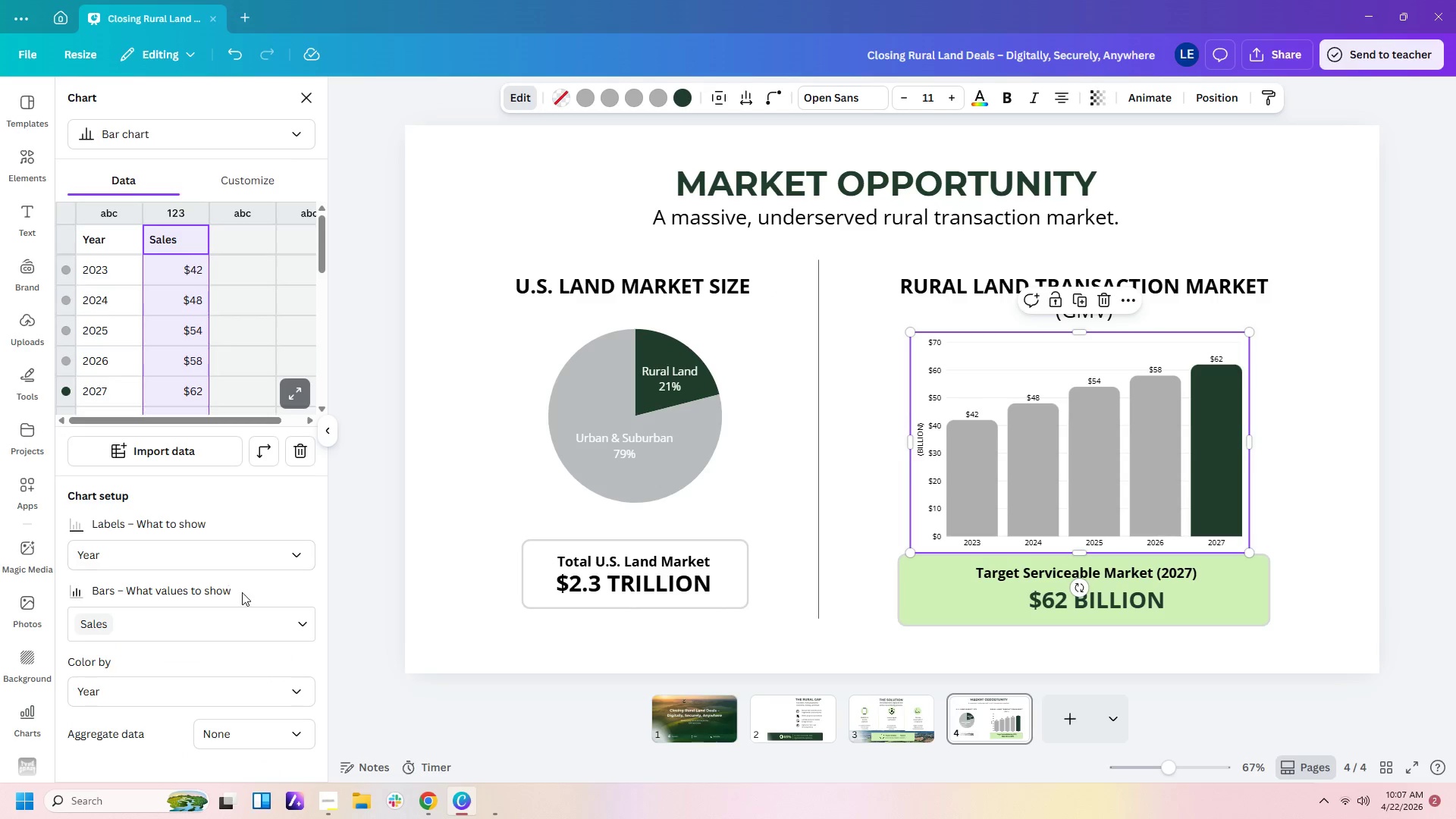 
scroll: coordinate [260, 607], scroll_direction: down, amount: 2.0
 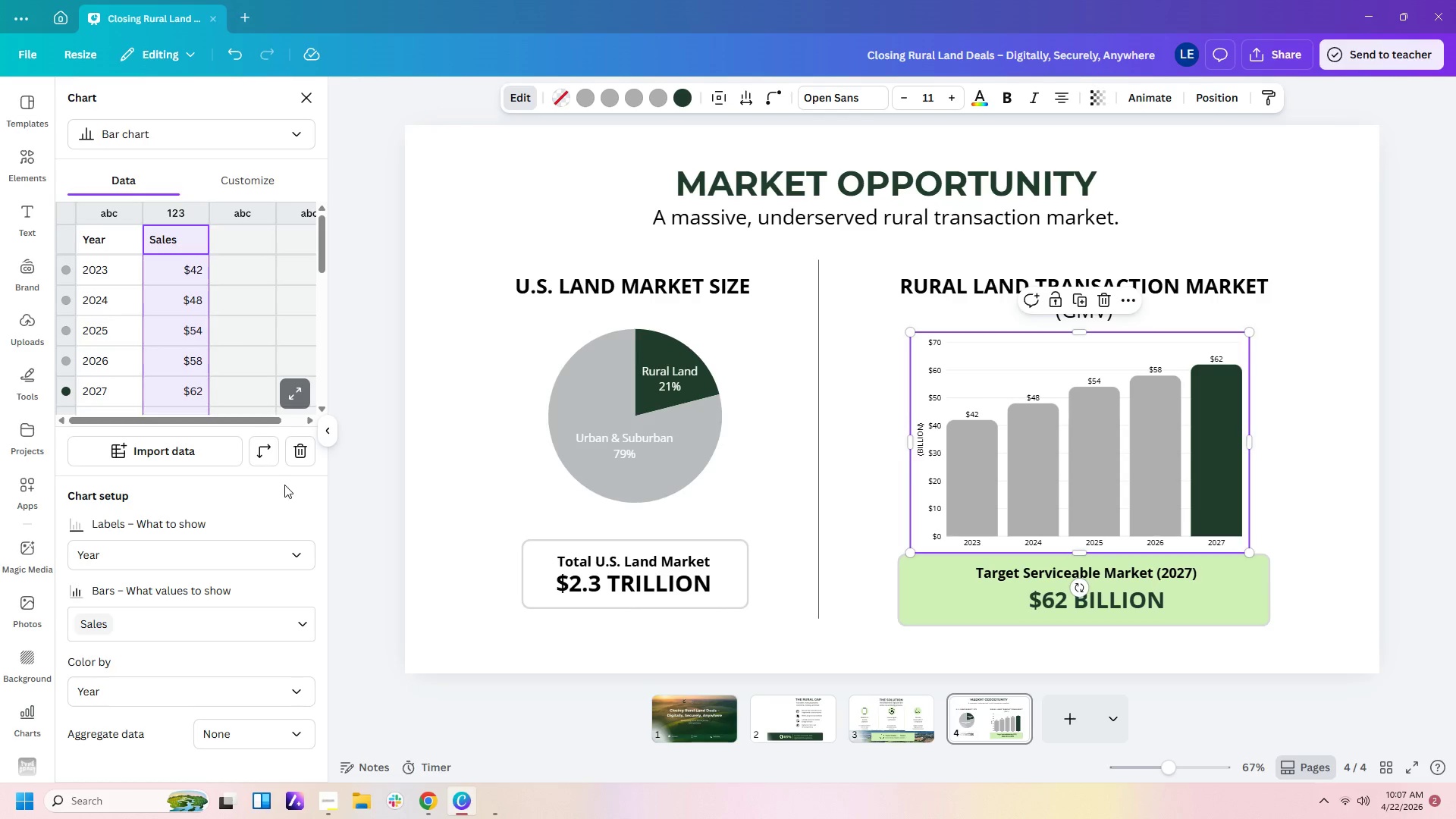 
left_click([240, 176])
 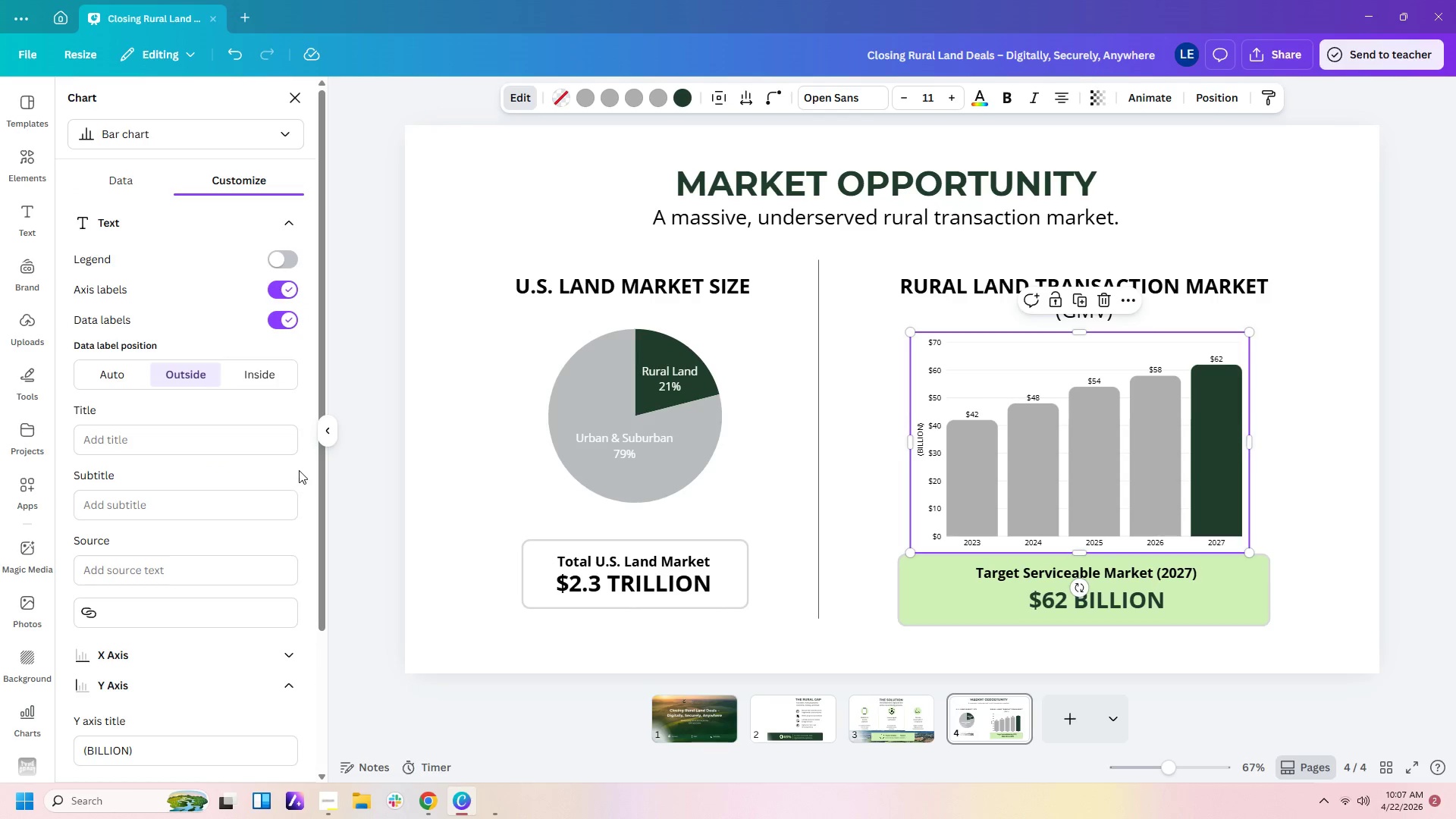 
scroll: coordinate [262, 563], scroll_direction: down, amount: 3.0
 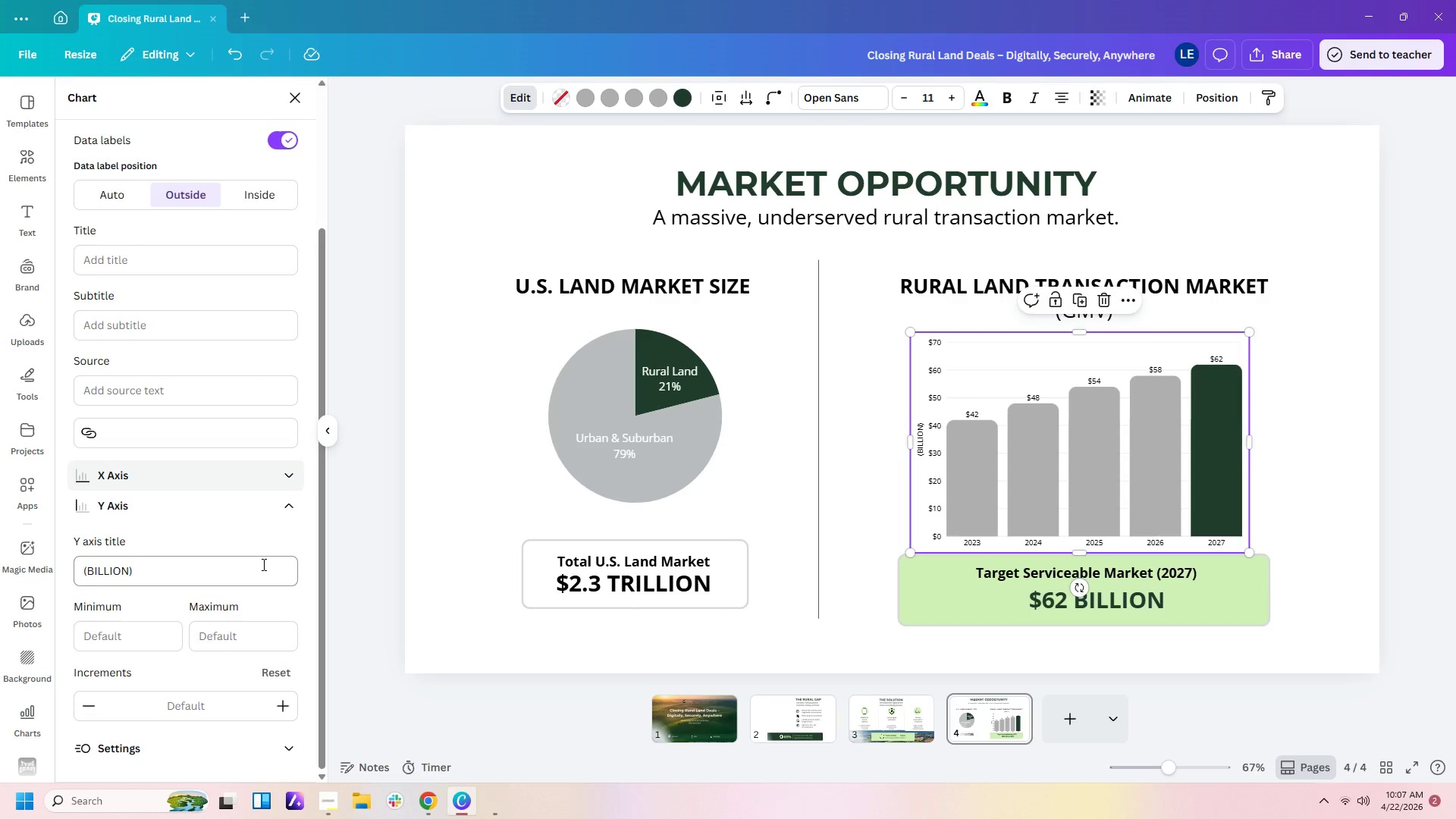 
scroll: coordinate [262, 564], scroll_direction: up, amount: 1.0
 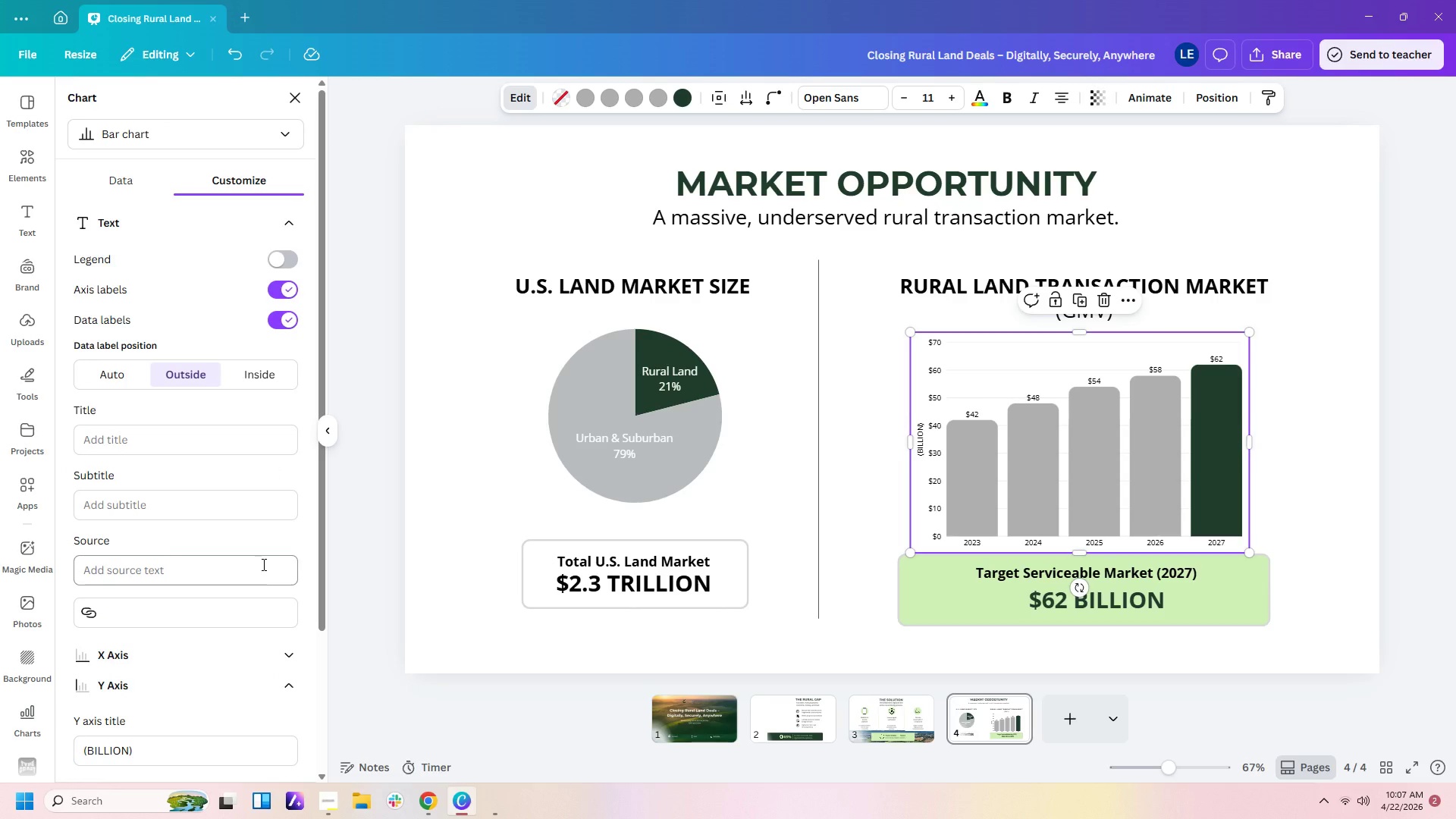 
scroll: coordinate [262, 564], scroll_direction: down, amount: 4.0
 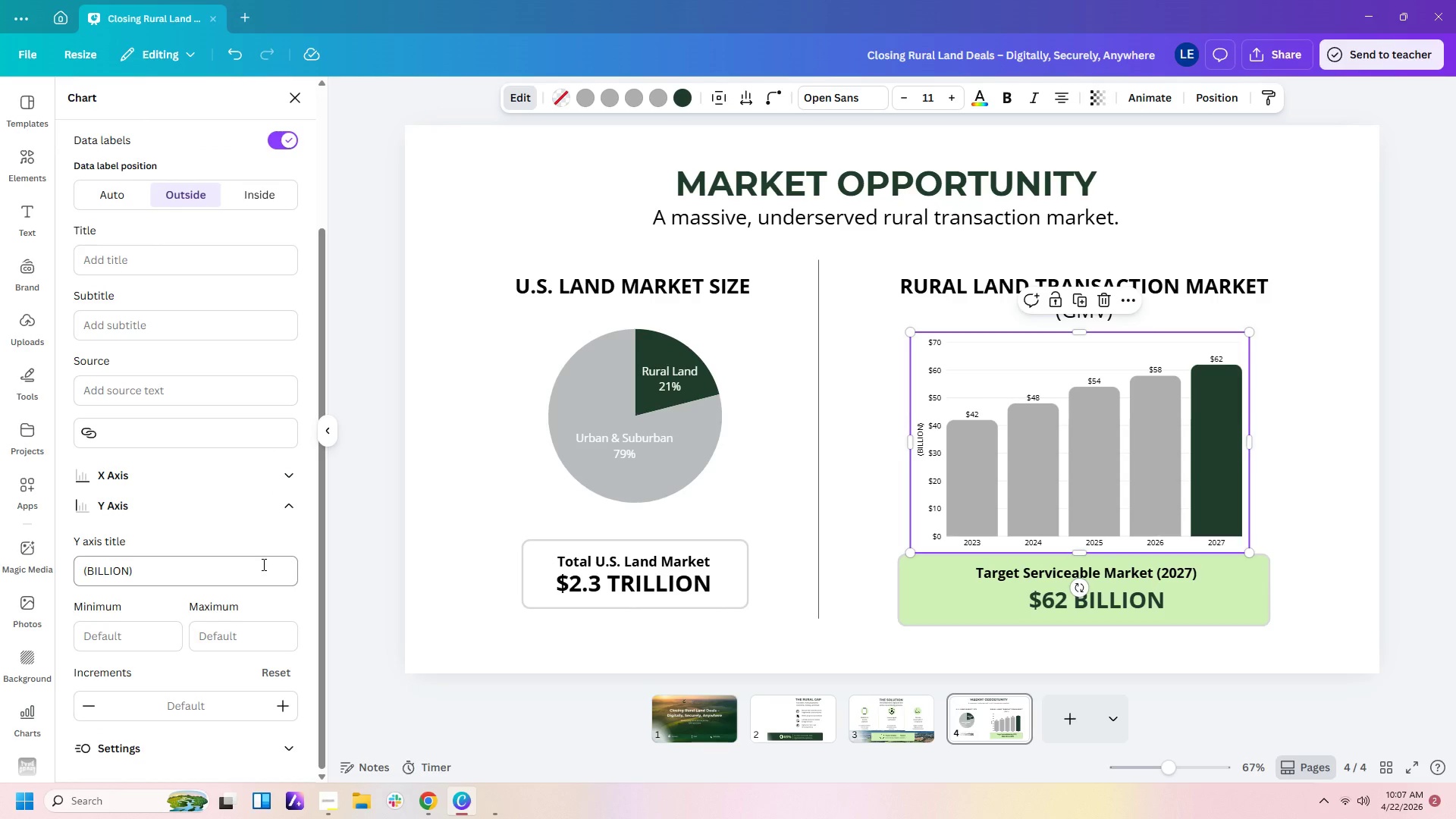 
scroll: coordinate [262, 564], scroll_direction: up, amount: 4.0
 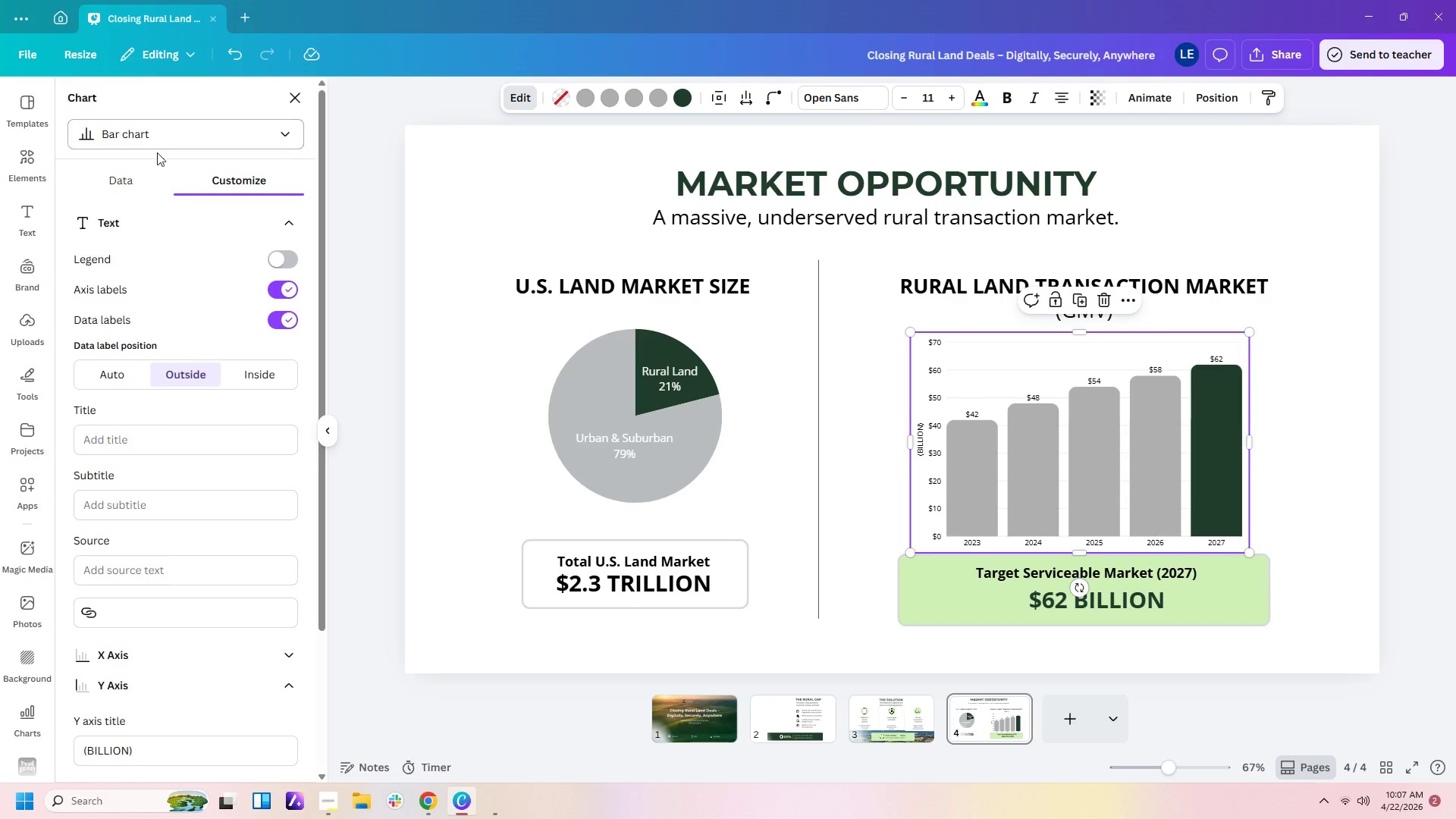 
left_click([133, 176])
 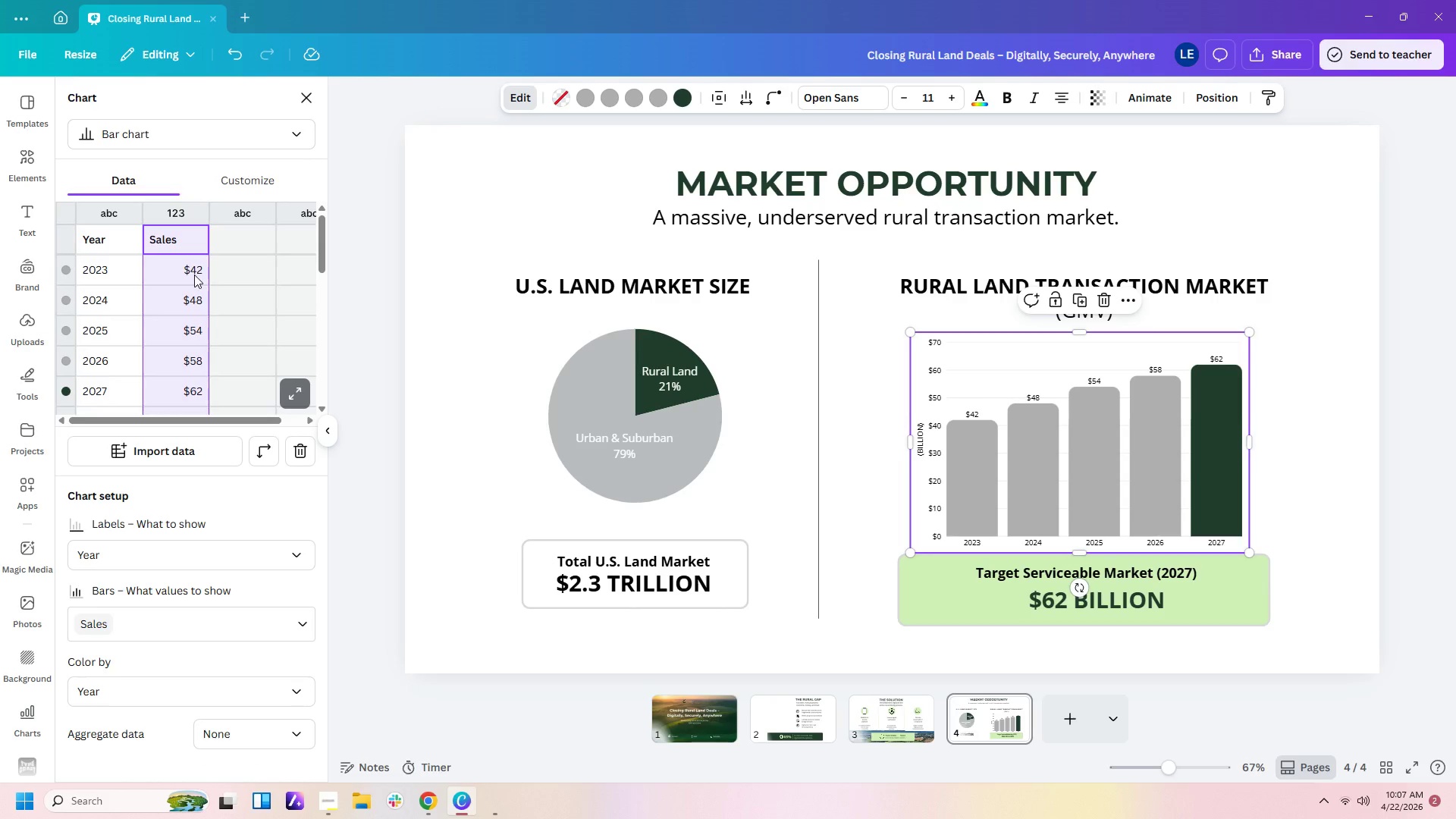 
left_click([196, 241])
 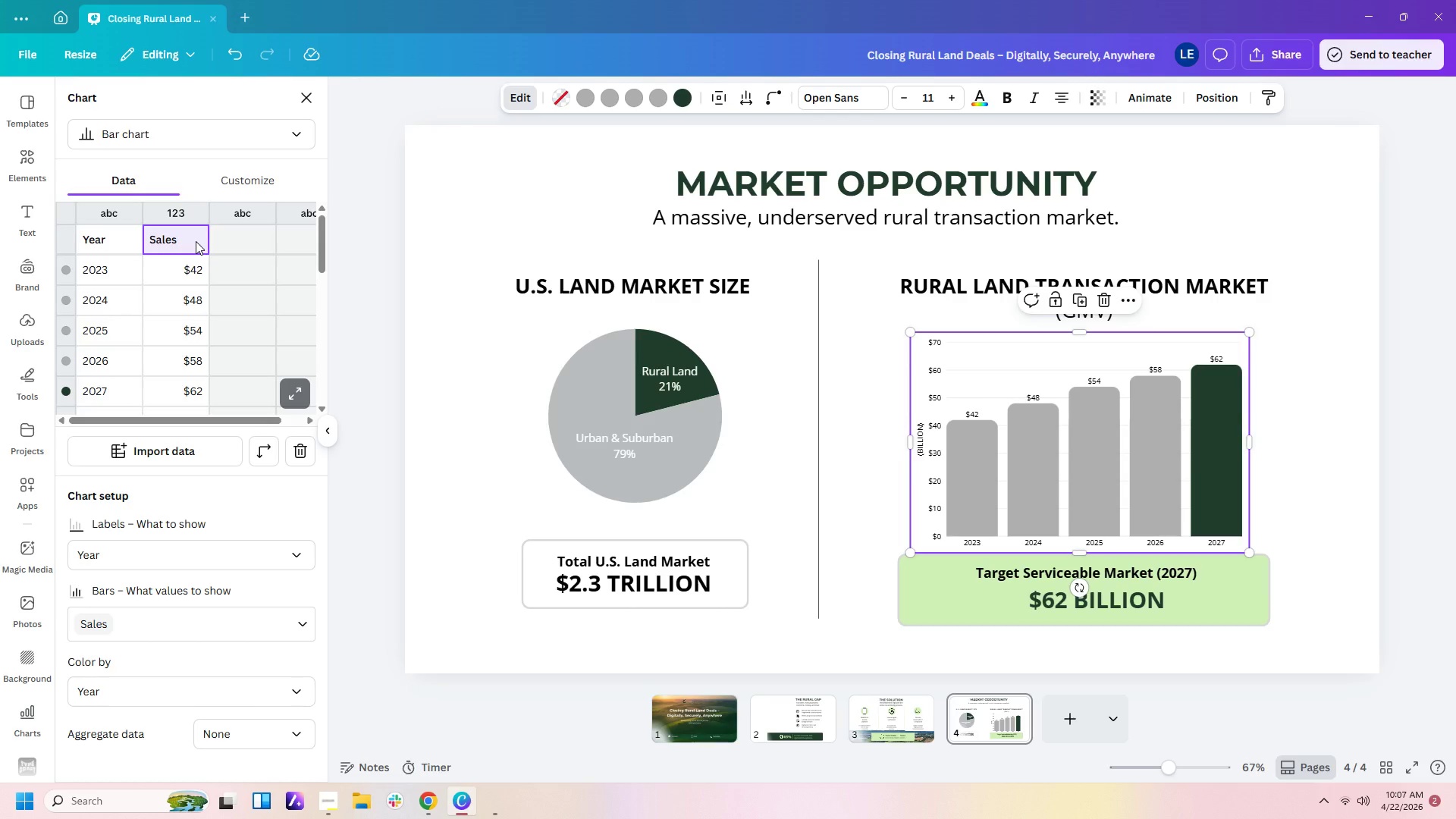 
right_click([196, 241])
 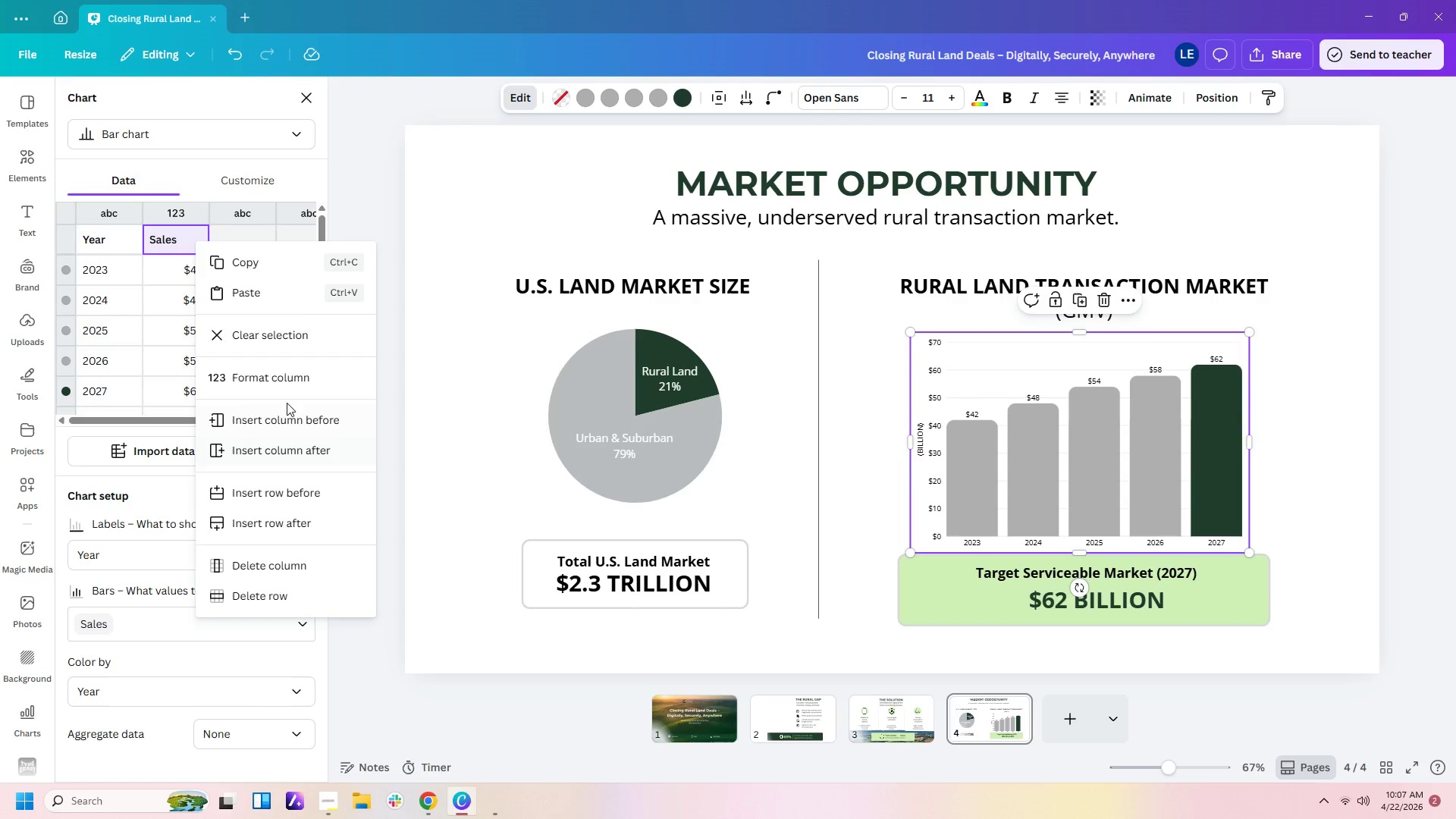 
left_click([305, 378])
 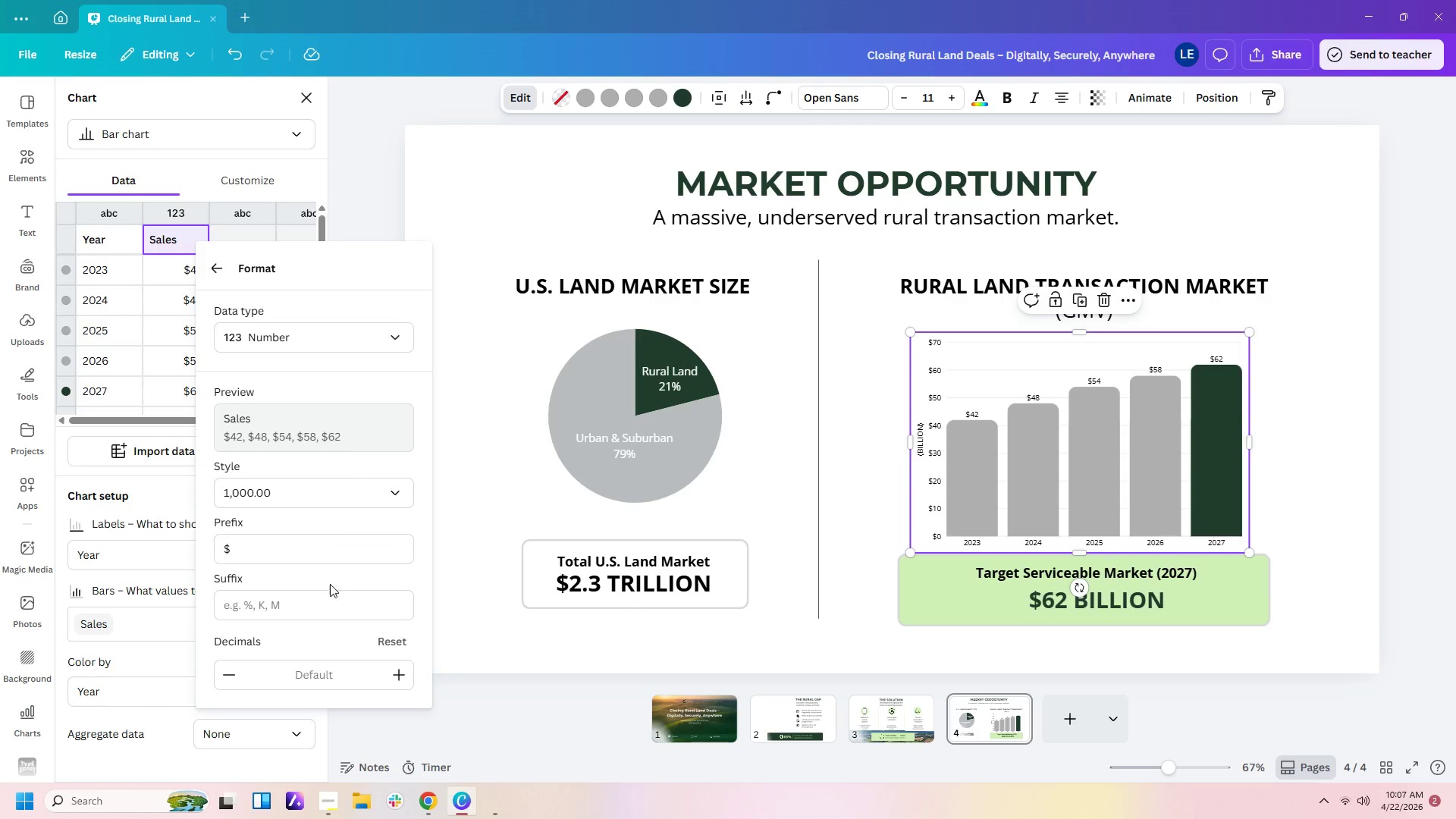 
left_click([332, 610])
 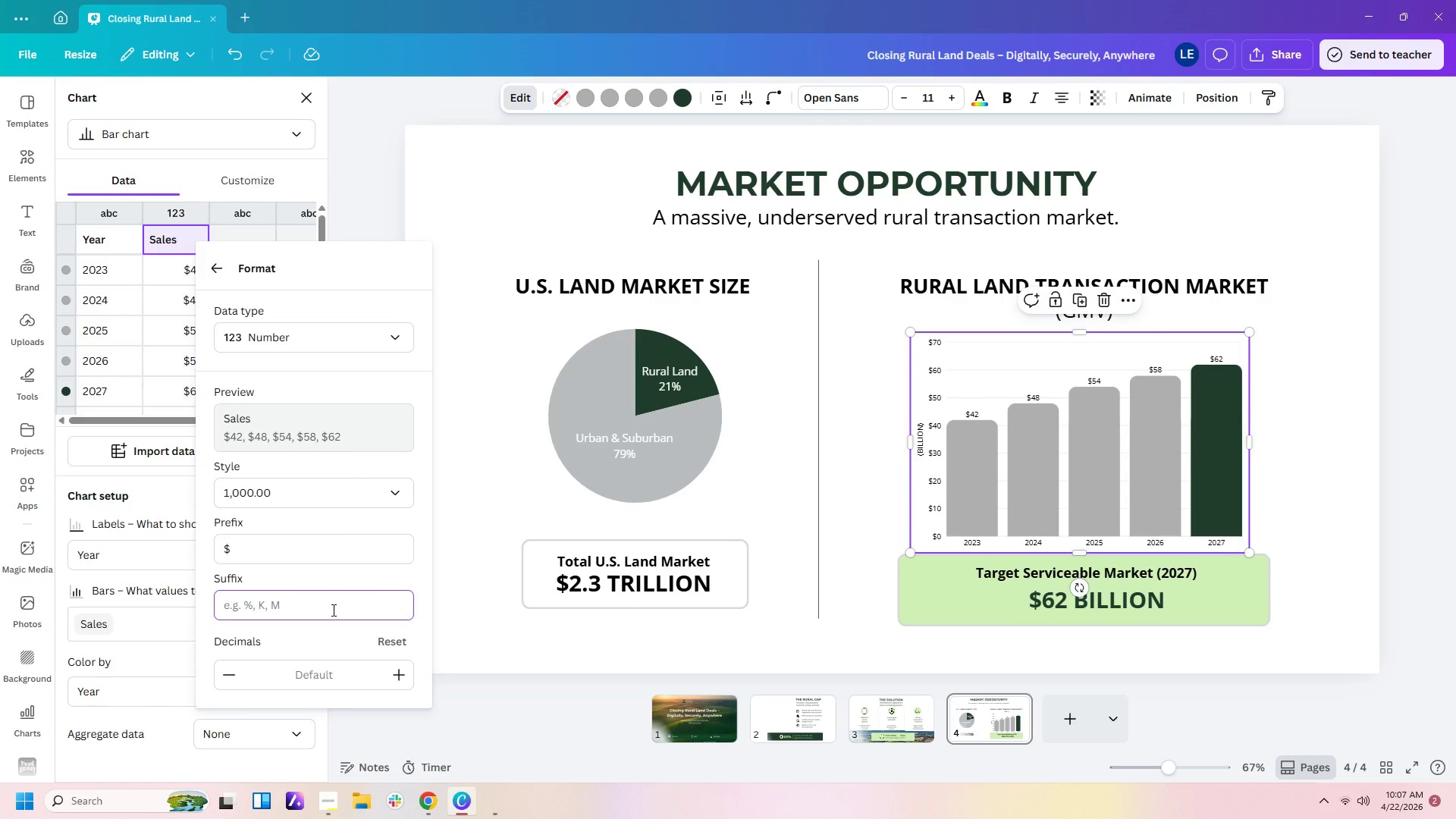 
key(Shift+ShiftLeft)
 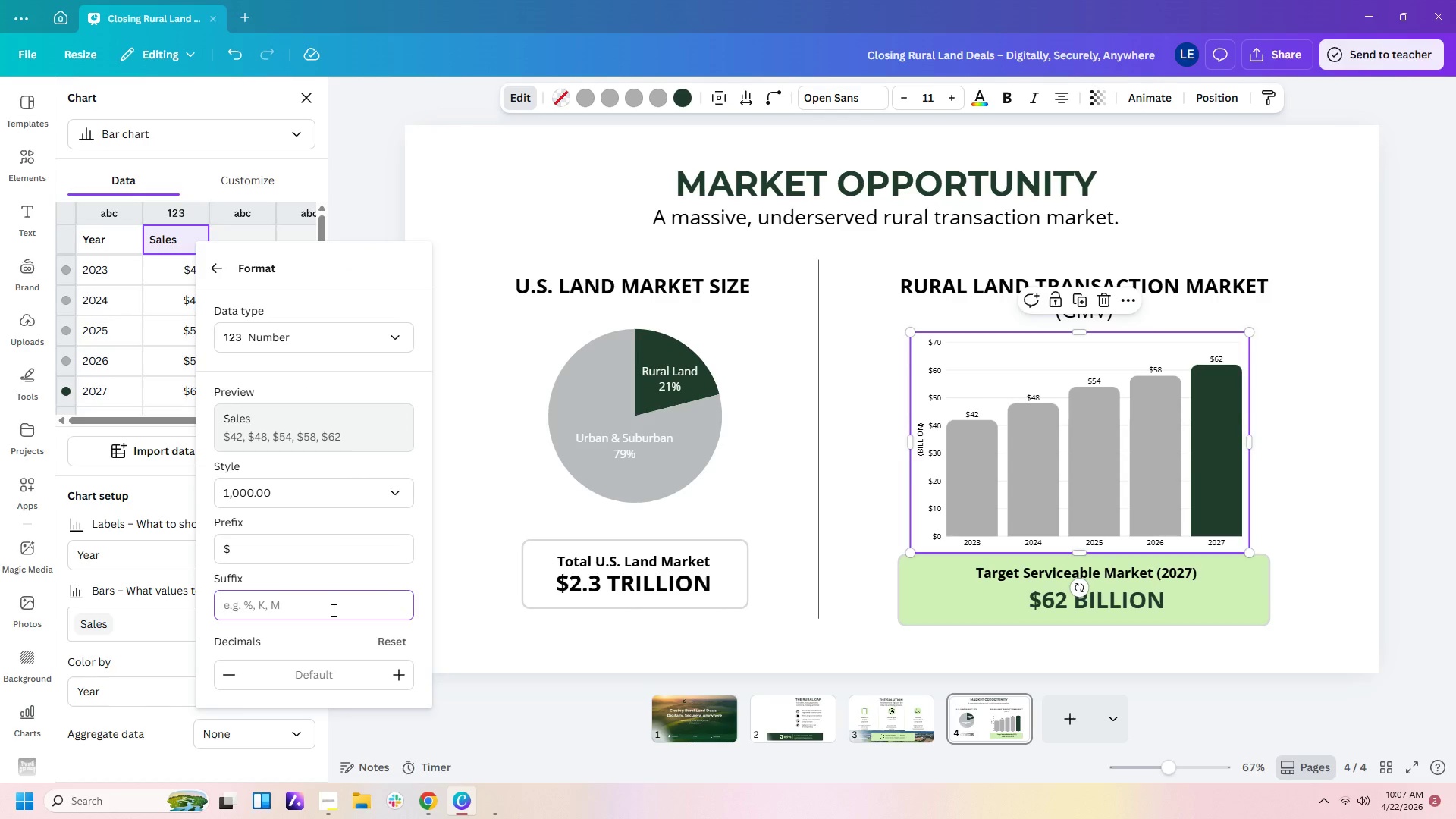 
key(Shift+B)
 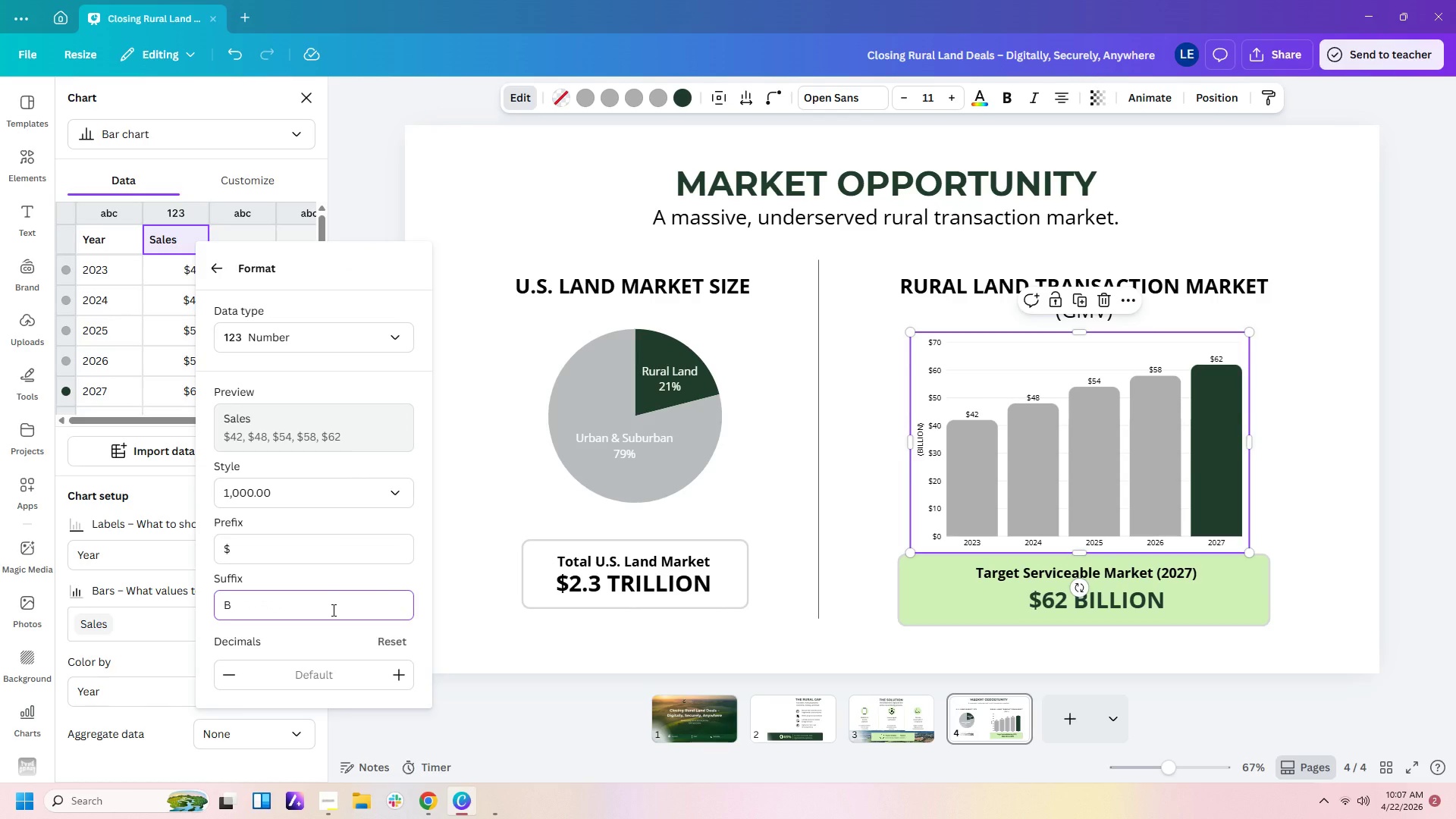 
key(Enter)
 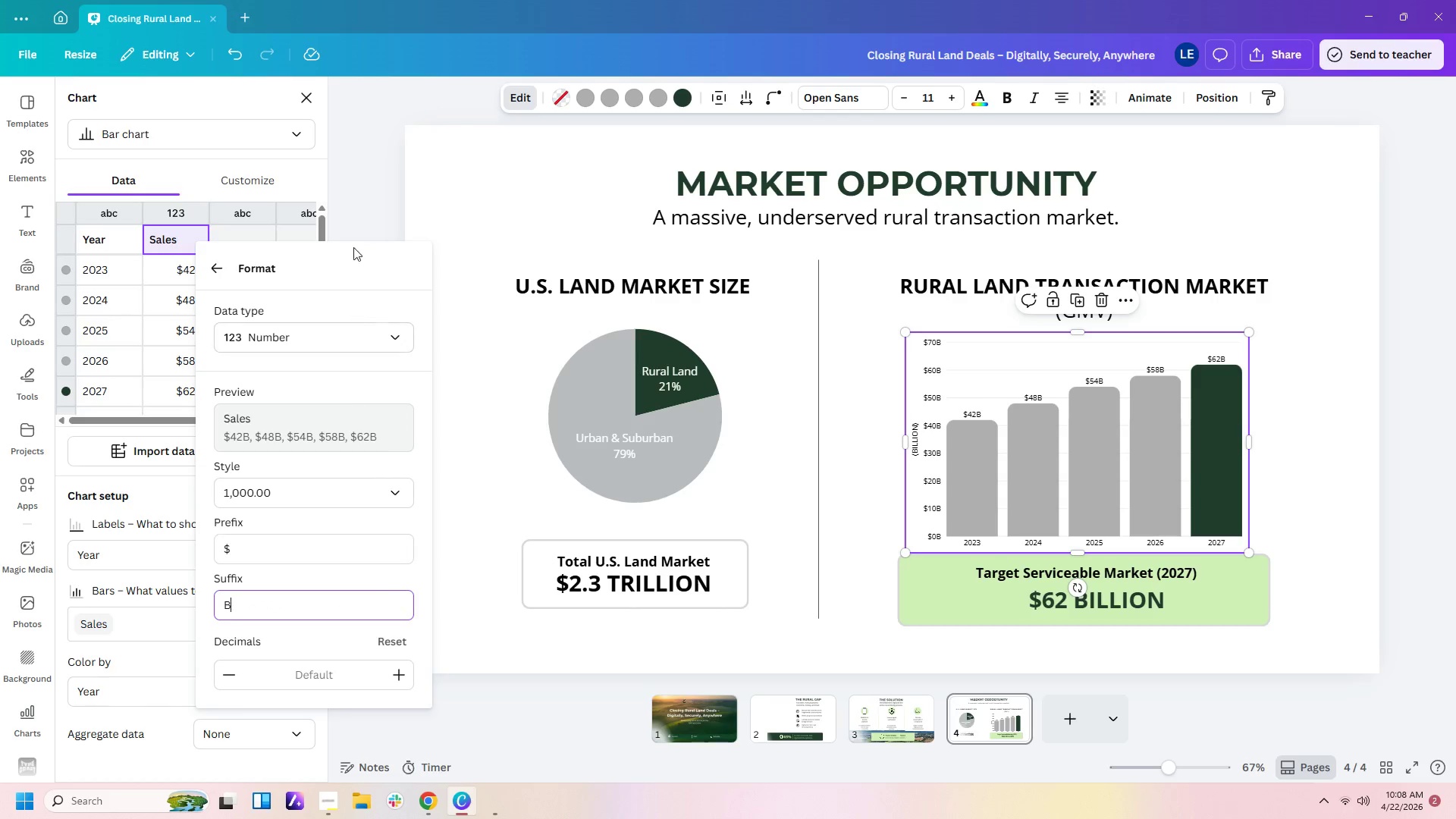 
left_click([352, 237])
 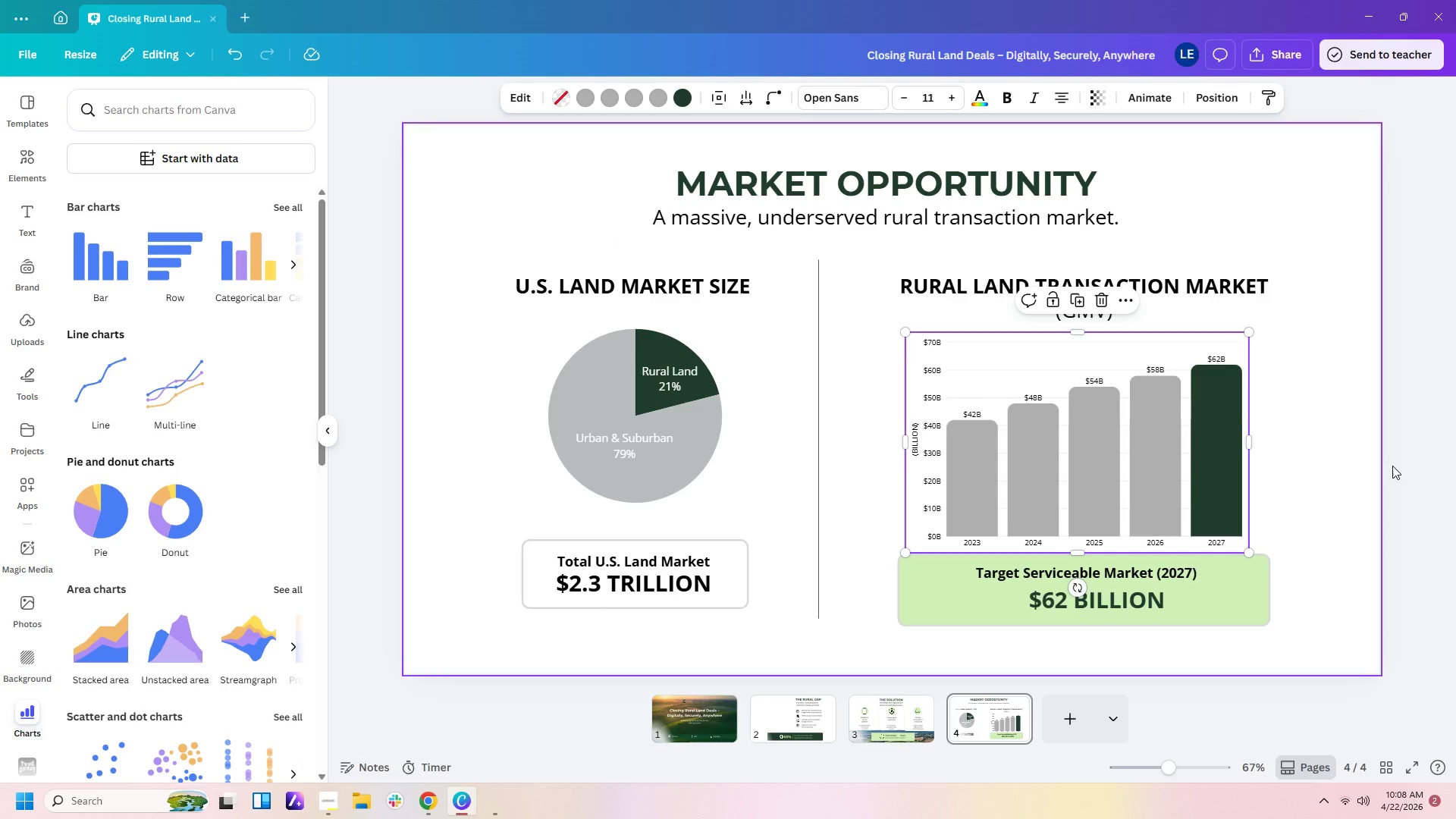 
left_click([1367, 497])
 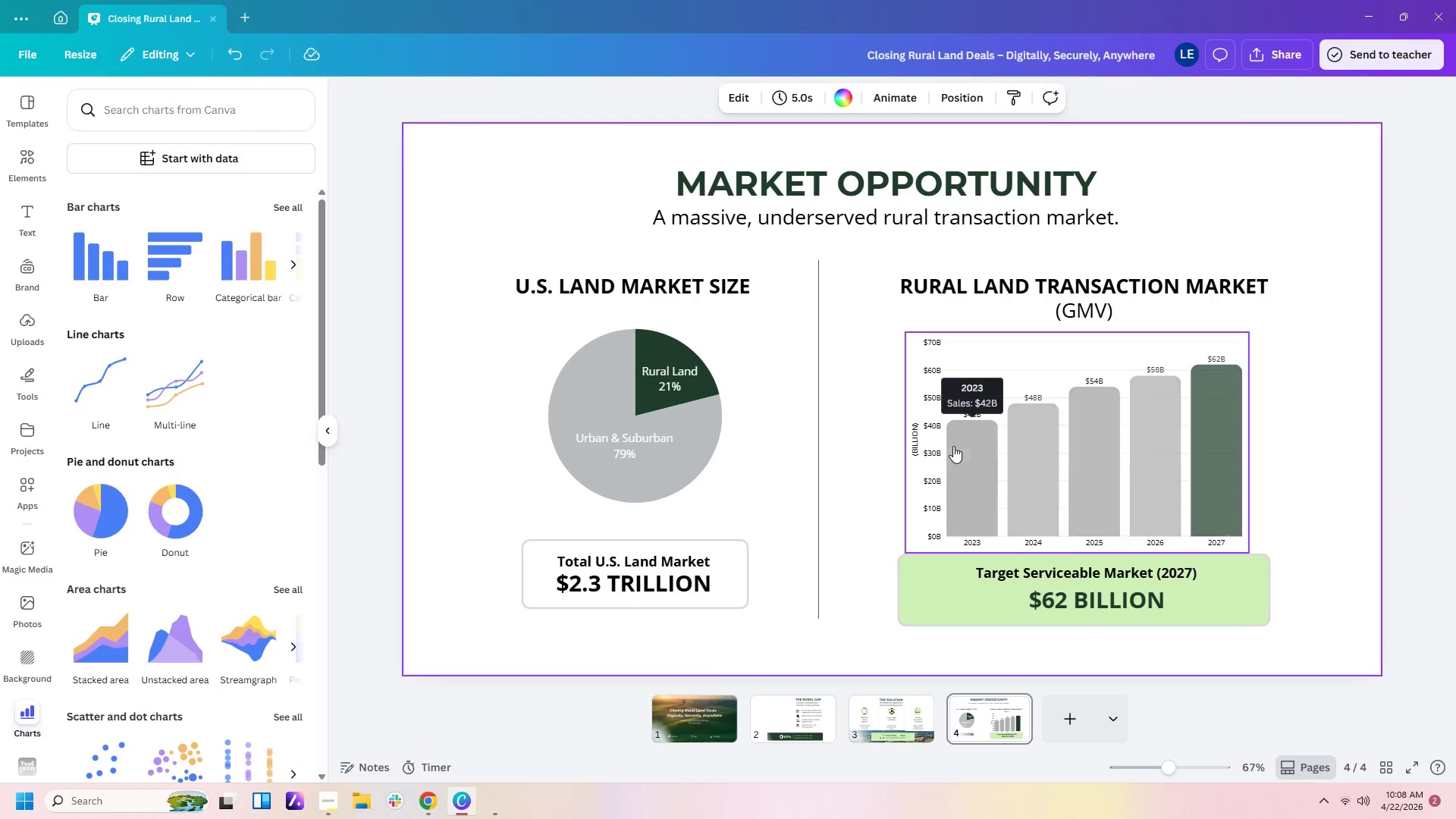 
left_click([915, 444])
 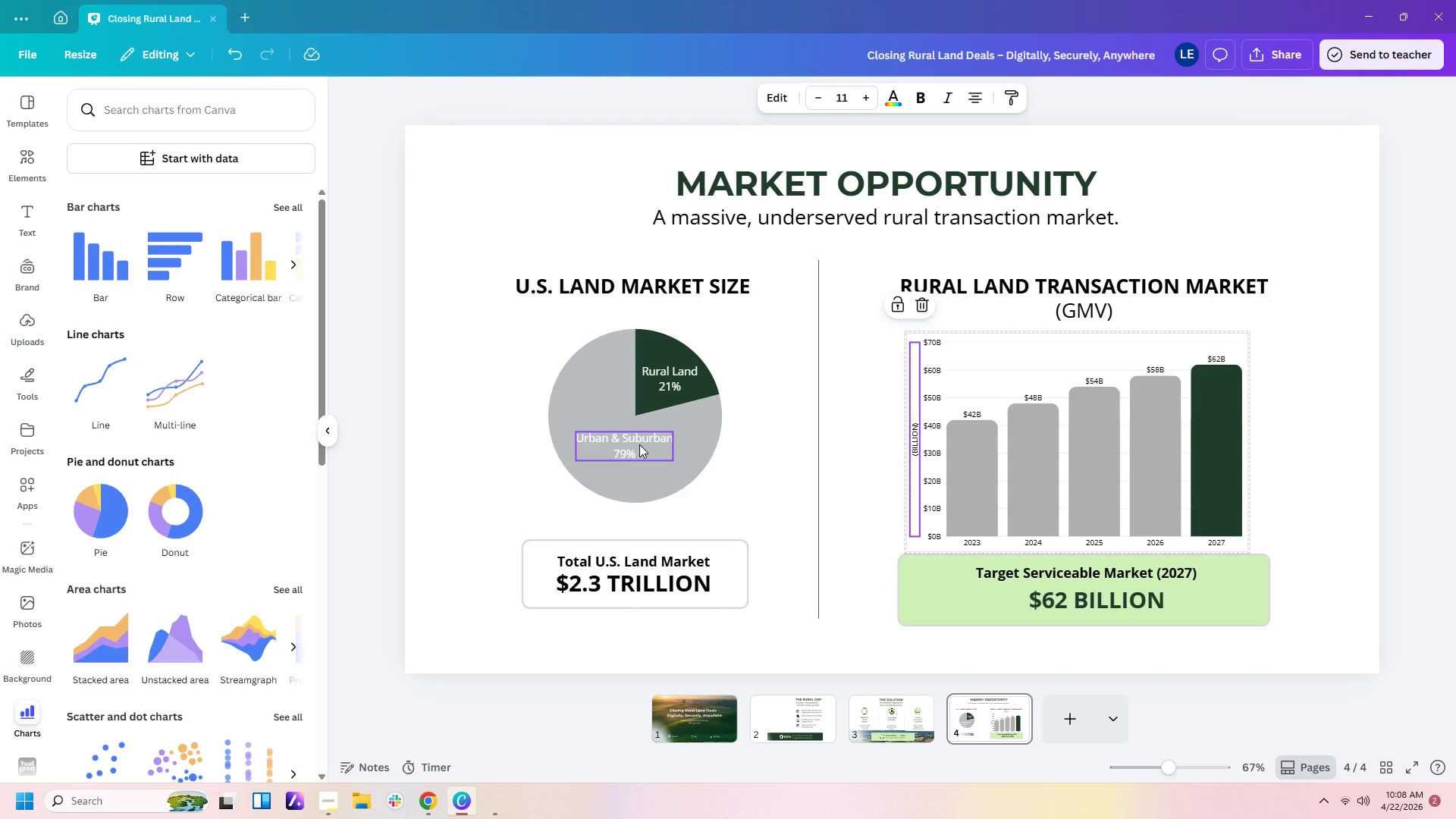 
key(Delete)
 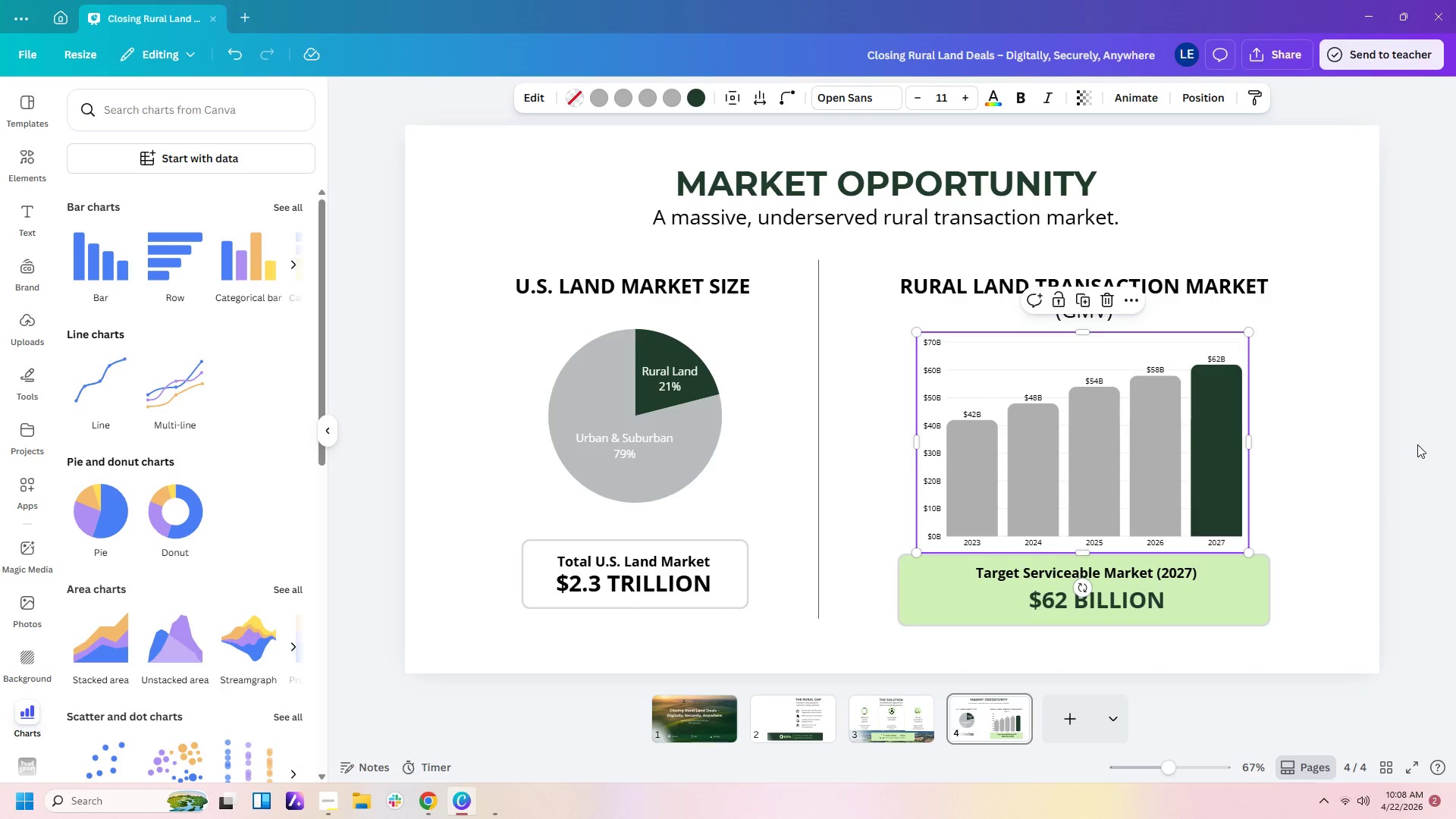 
left_click([1349, 450])
 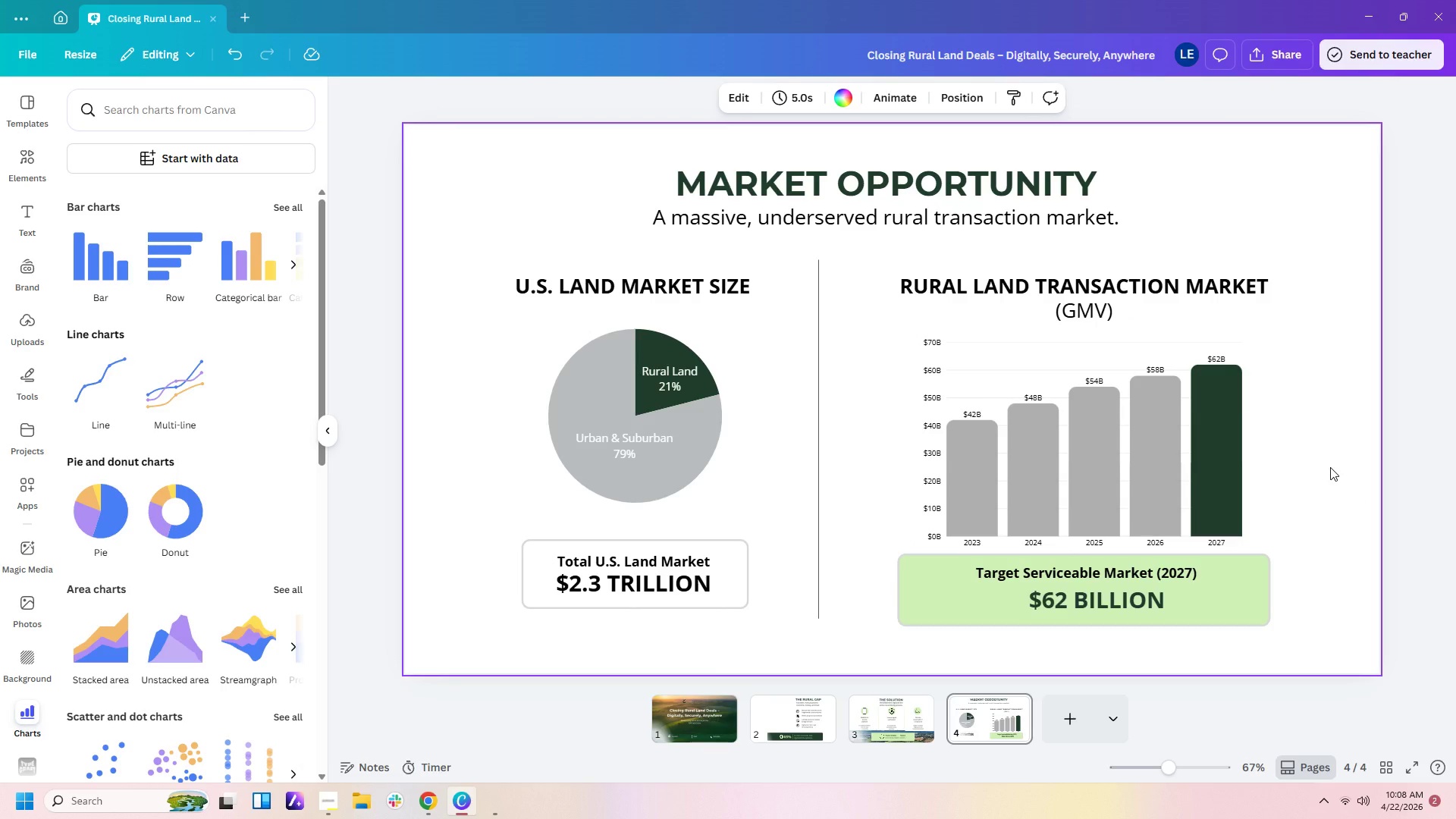 
wait(8.42)
 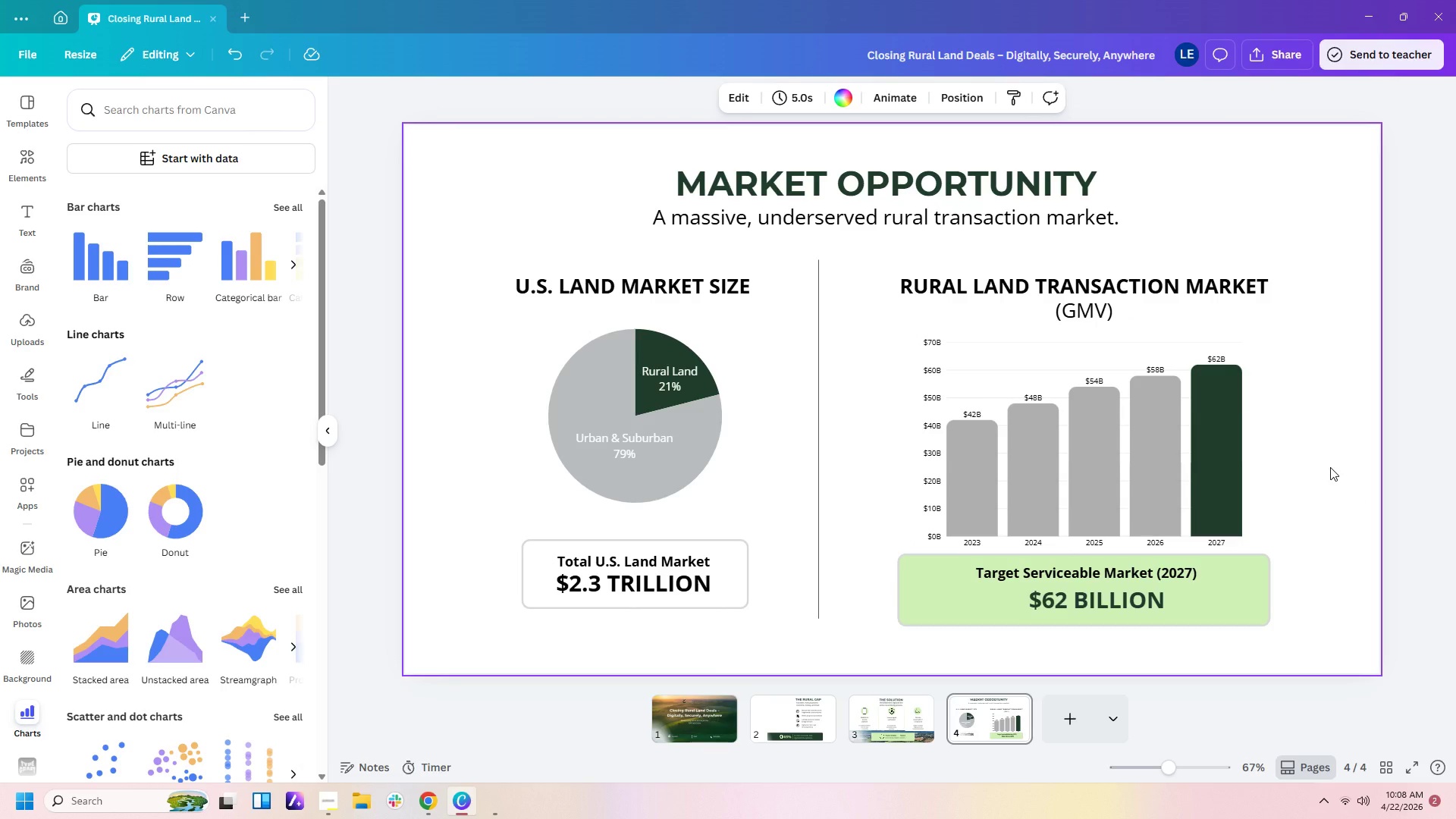 
left_click([1330, 467])
 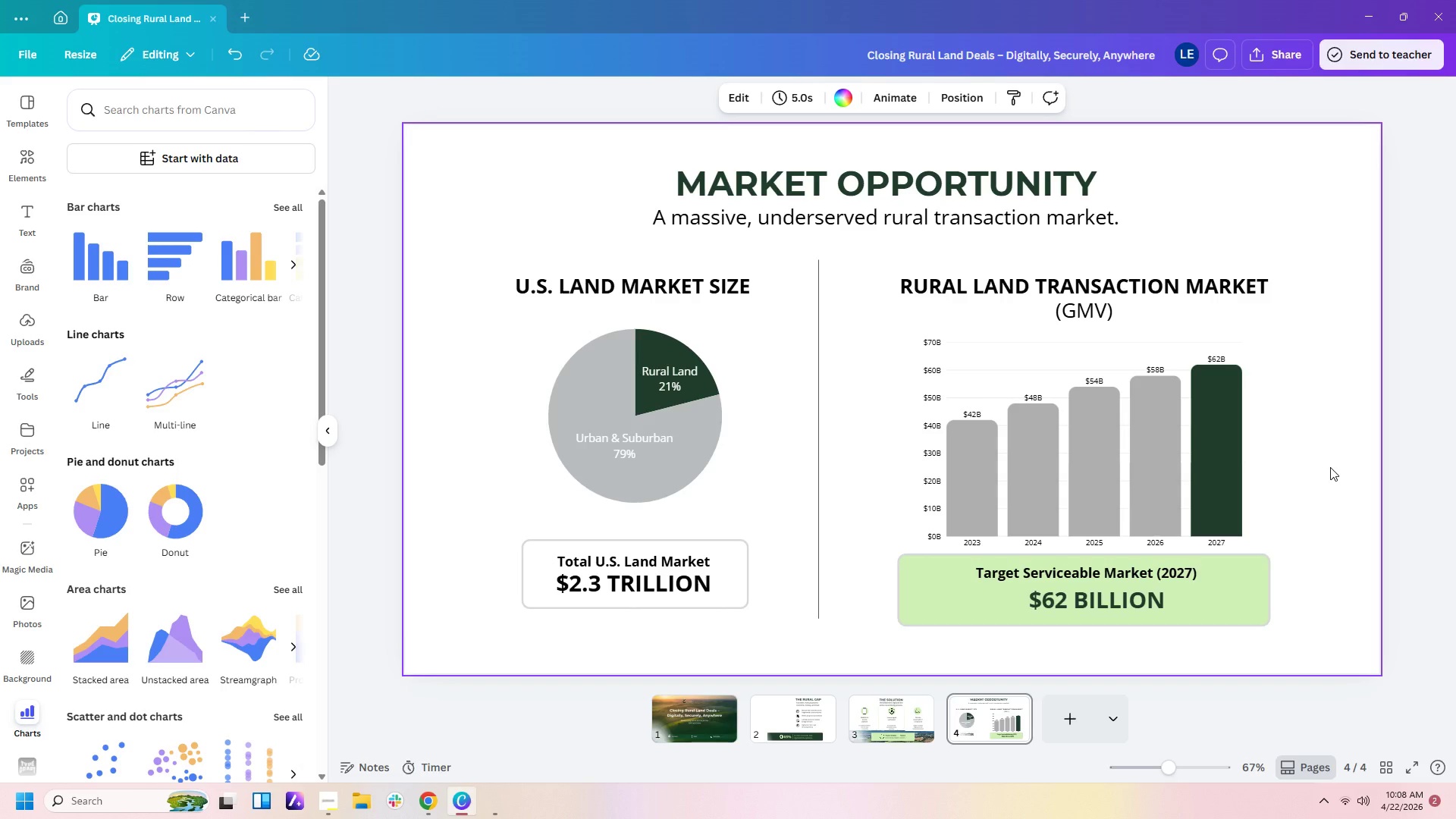 
scroll: coordinate [1330, 467], scroll_direction: down, amount: 1.0
 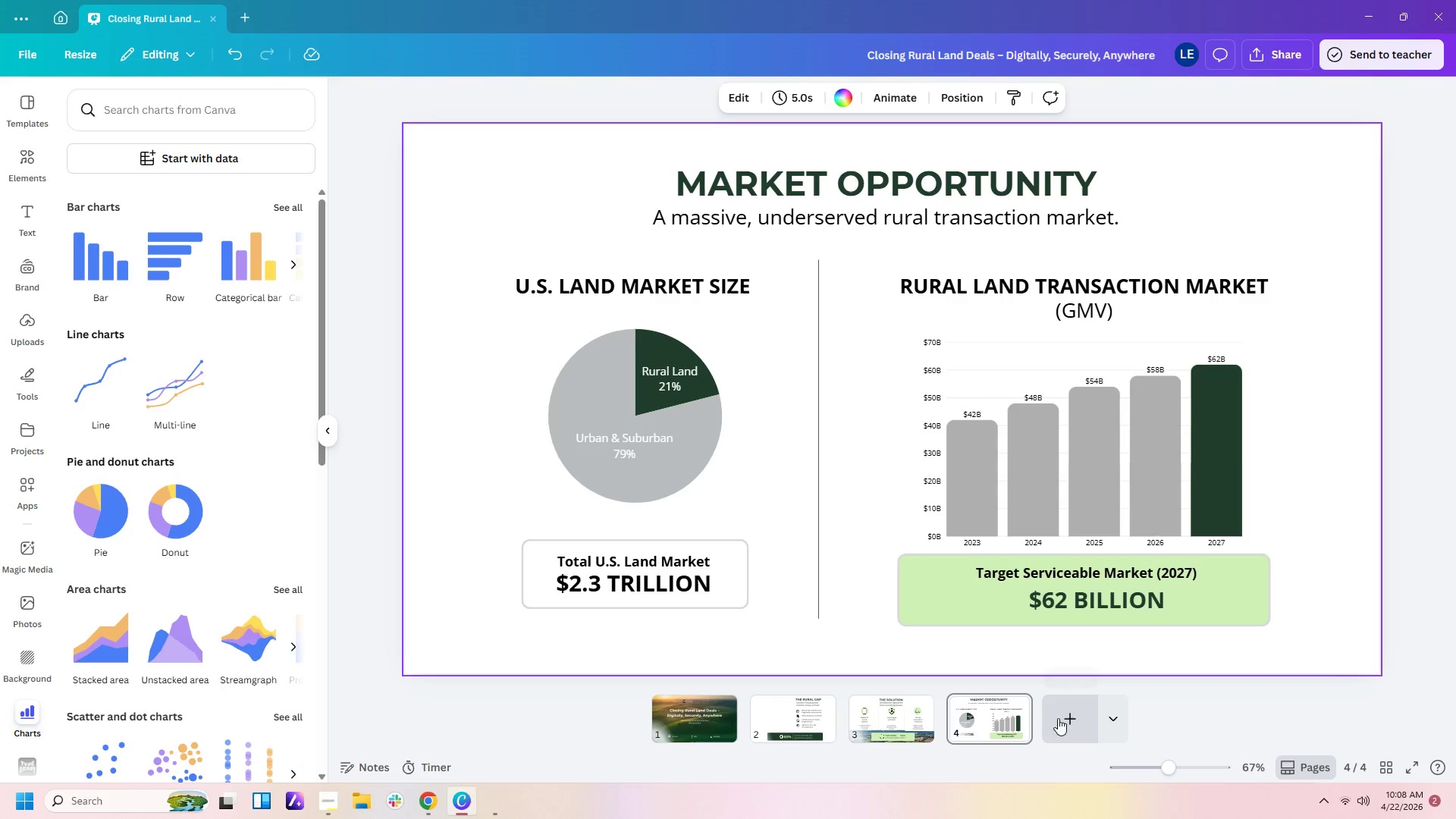 
left_click([1053, 708])
 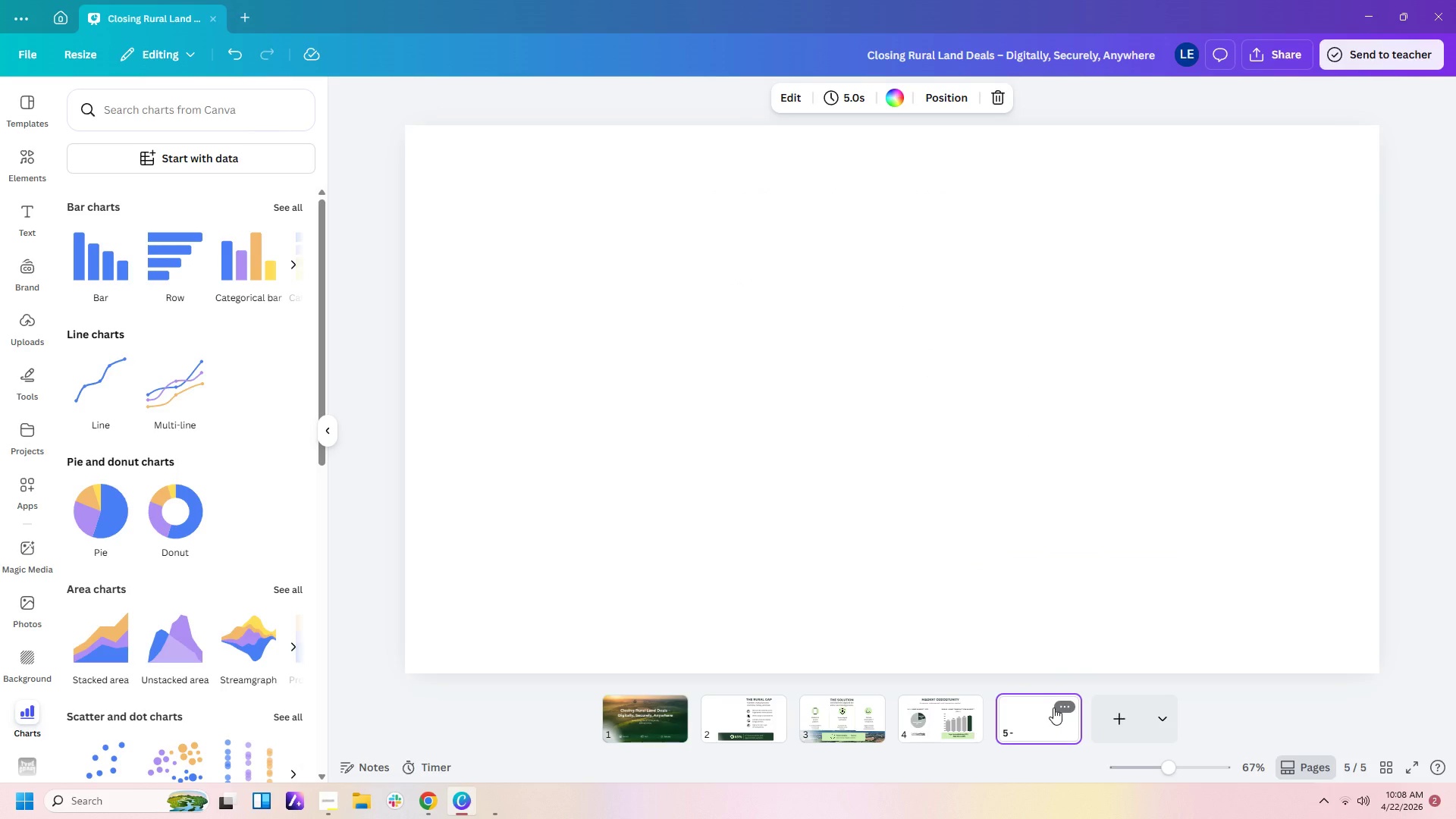 
wait(5.16)
 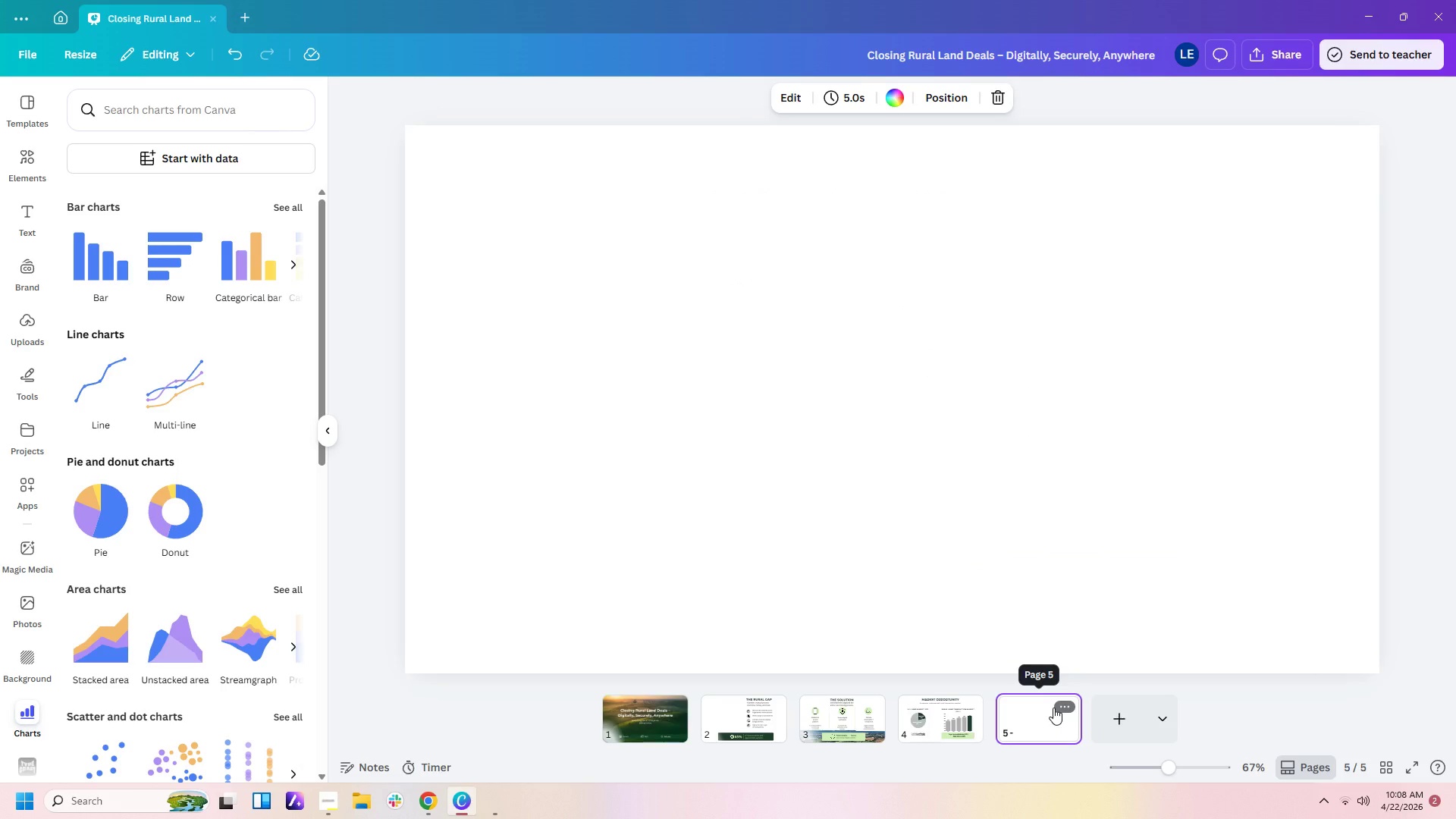 
left_click([945, 725])
 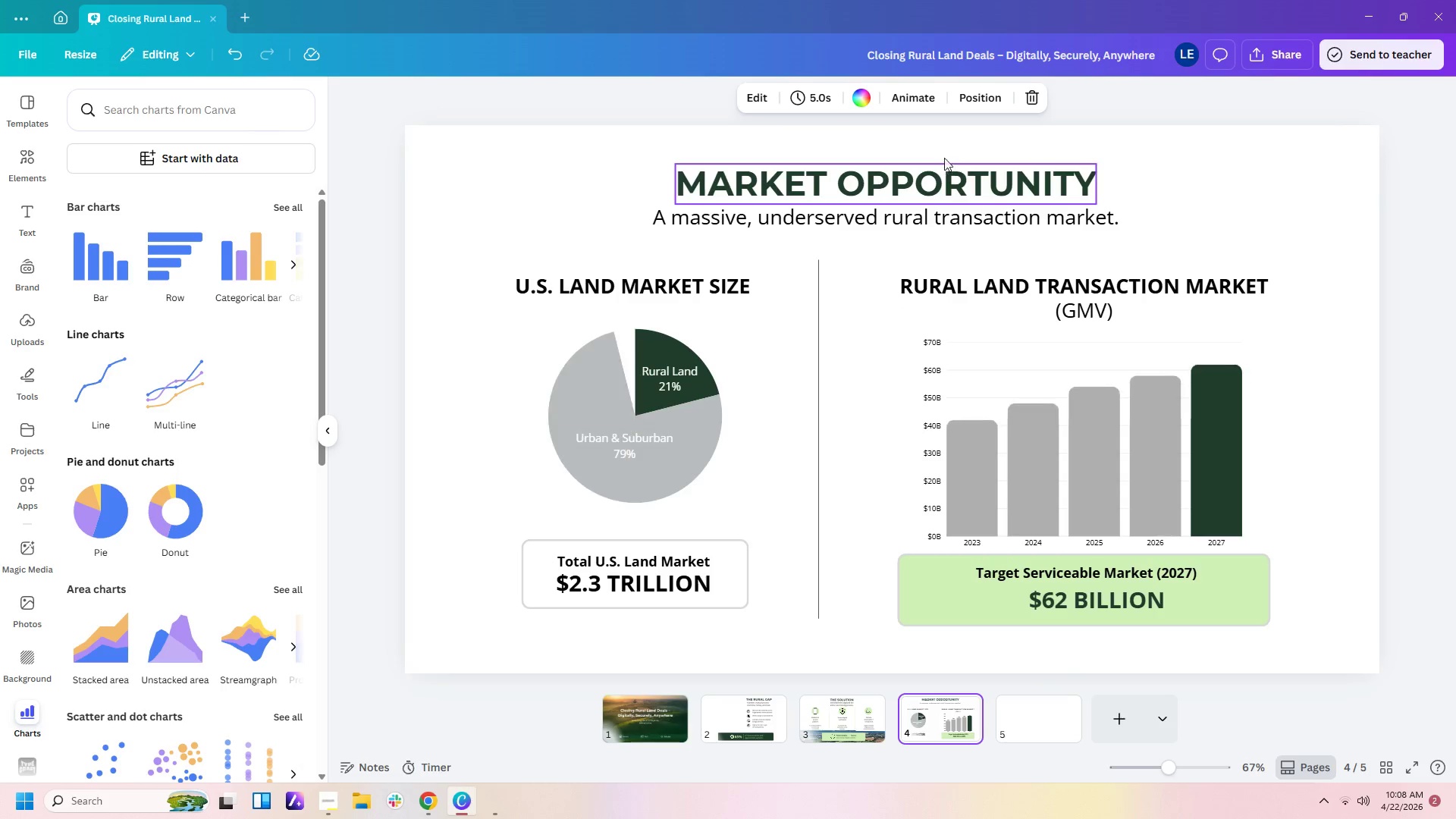 
left_click_drag(start_coordinate=[945, 136], to_coordinate=[965, 233])
 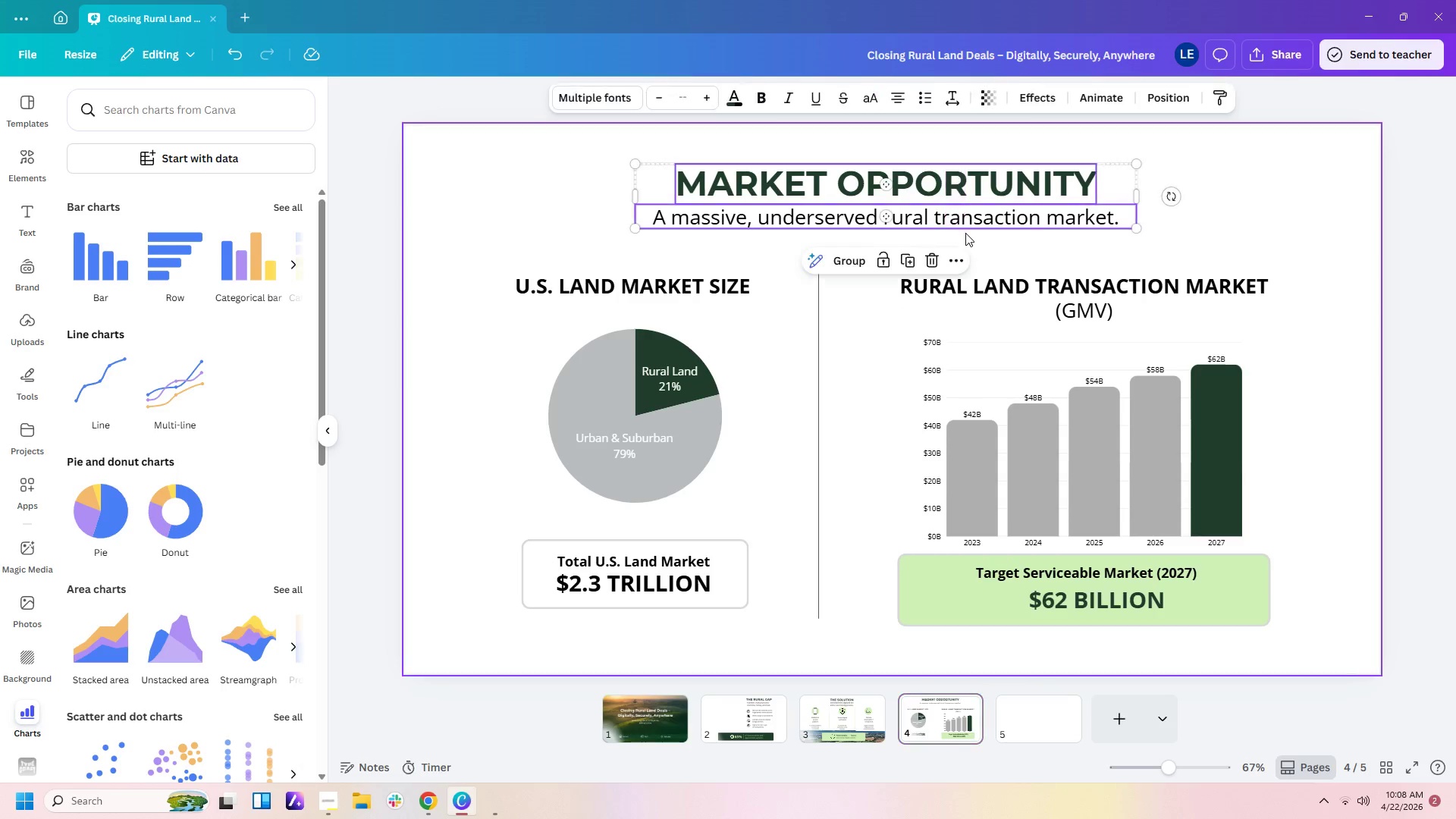 
key(Control+C)
 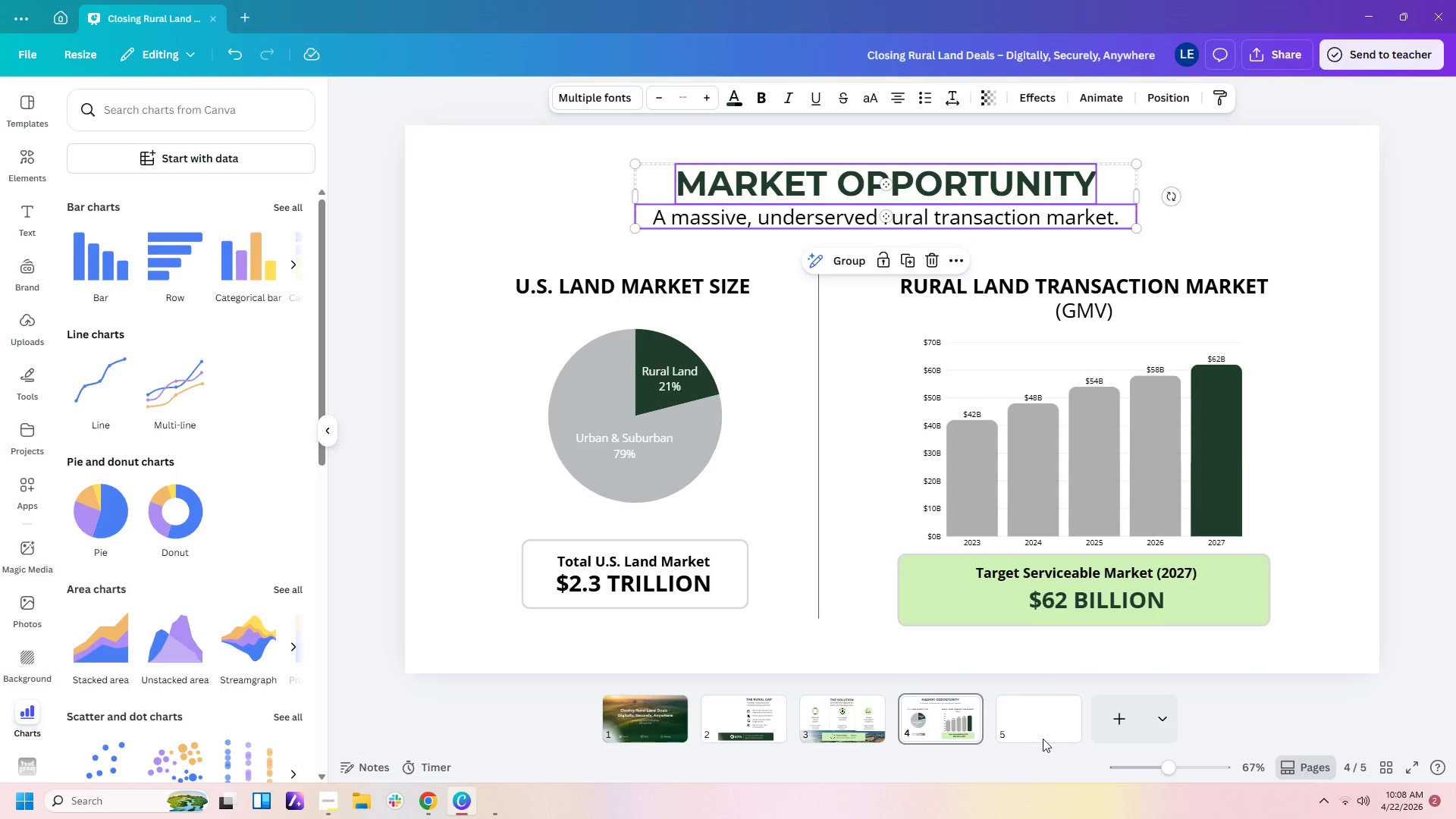 
left_click([1036, 730])
 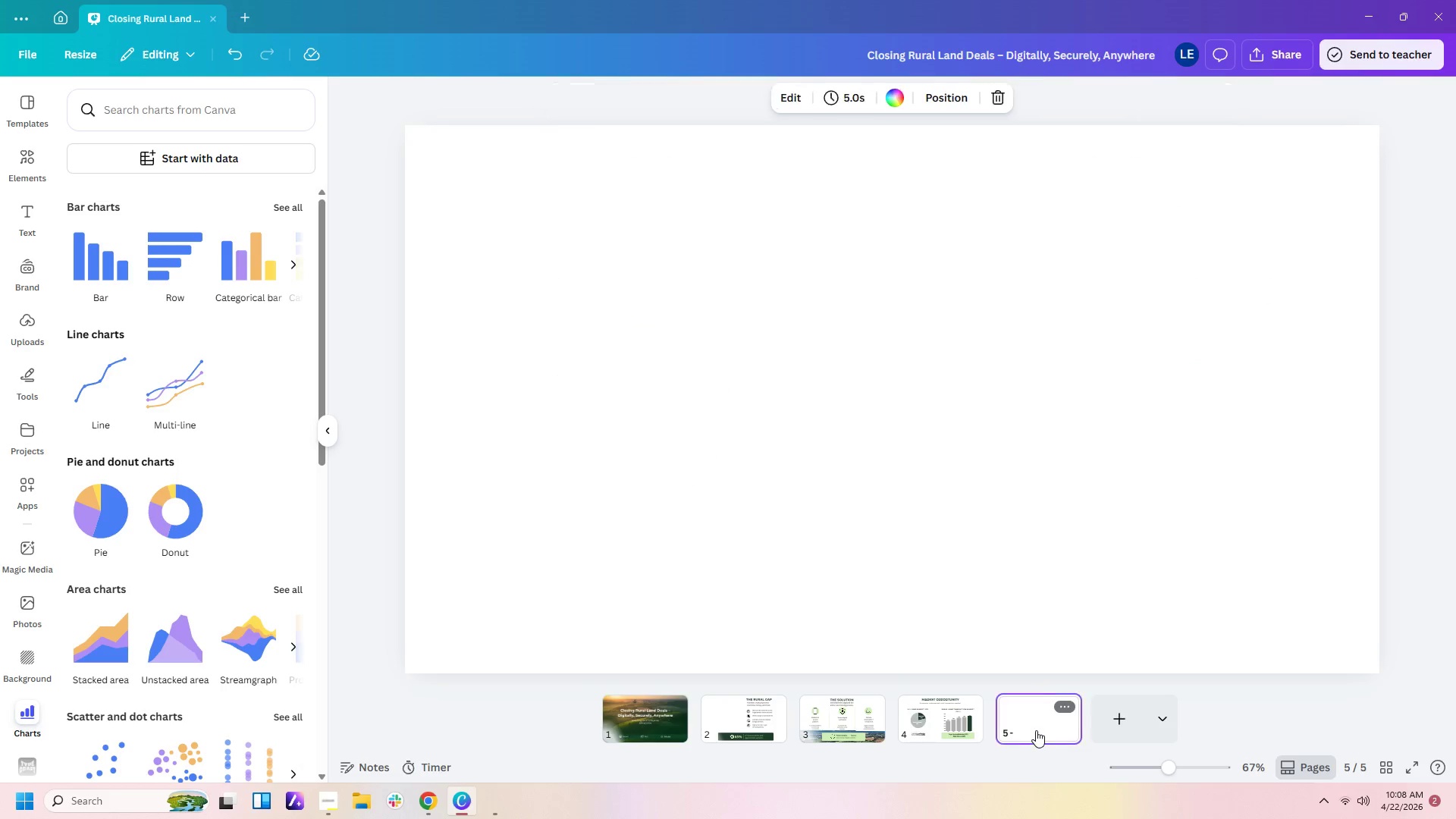 
key(Control+V)
 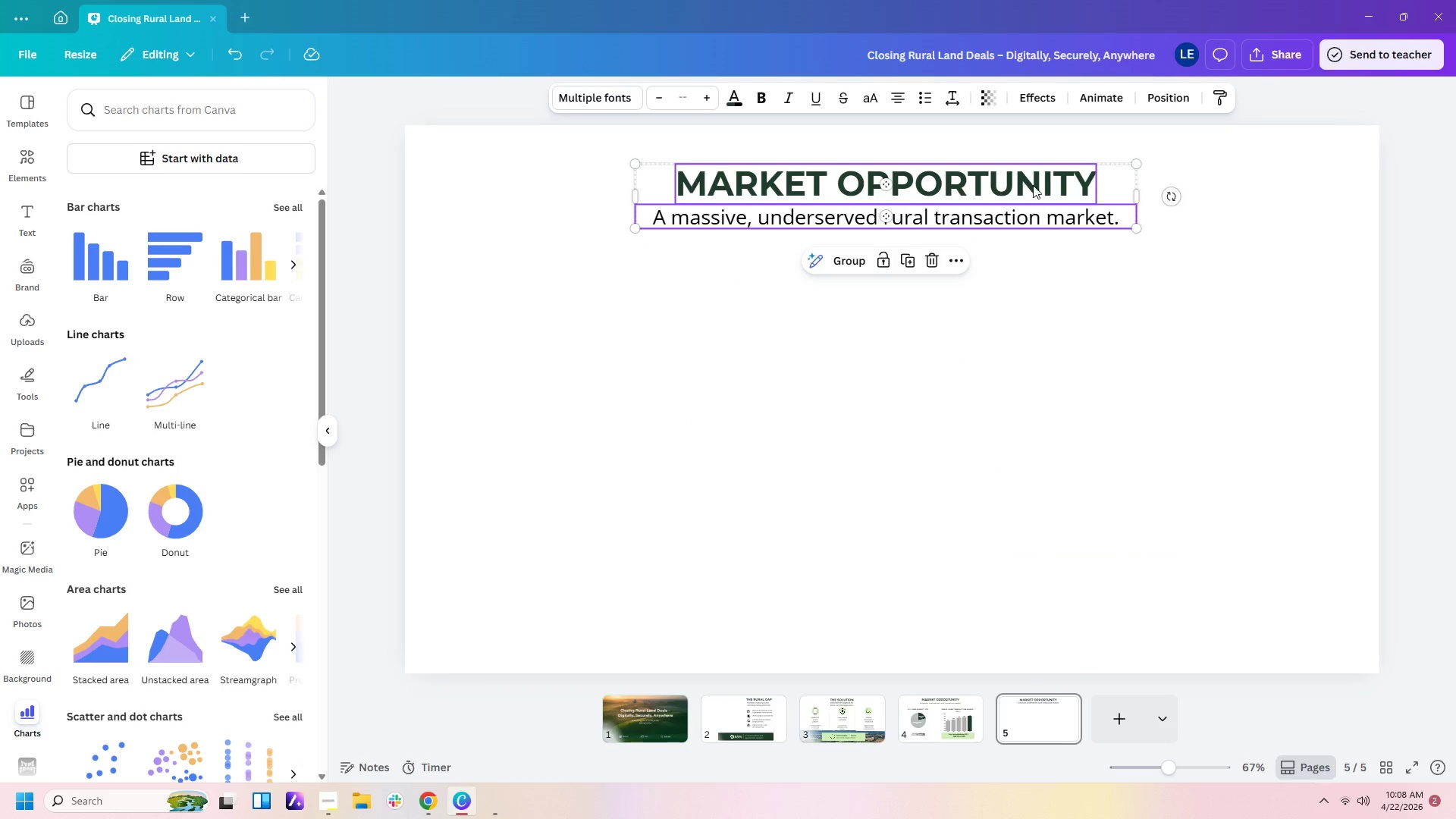 
double_click([1033, 185])
 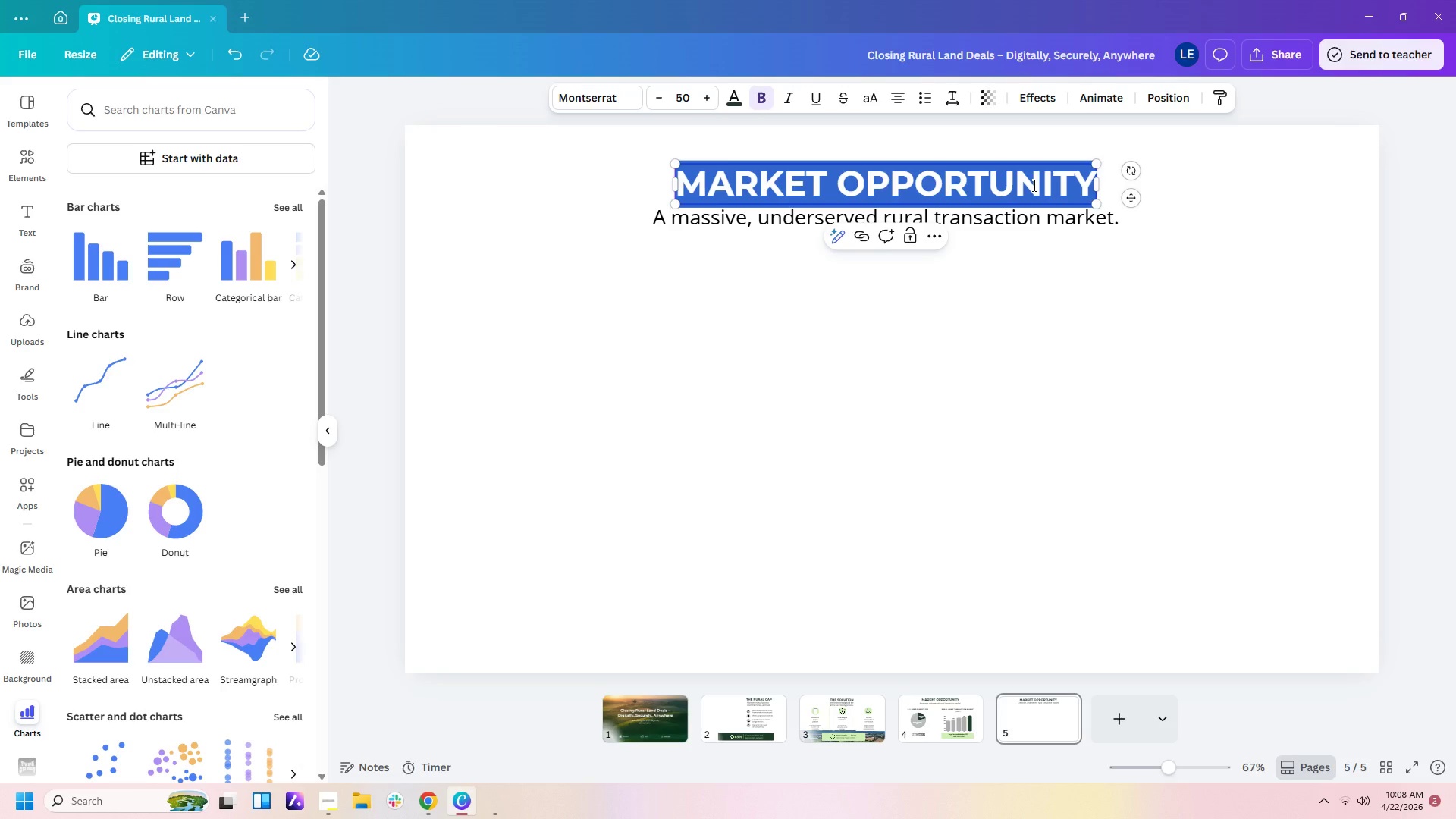 
type(P)
key(Backspace)
type(PROO)
key(Backspace)
type(DUCT EXPERIENCE)
 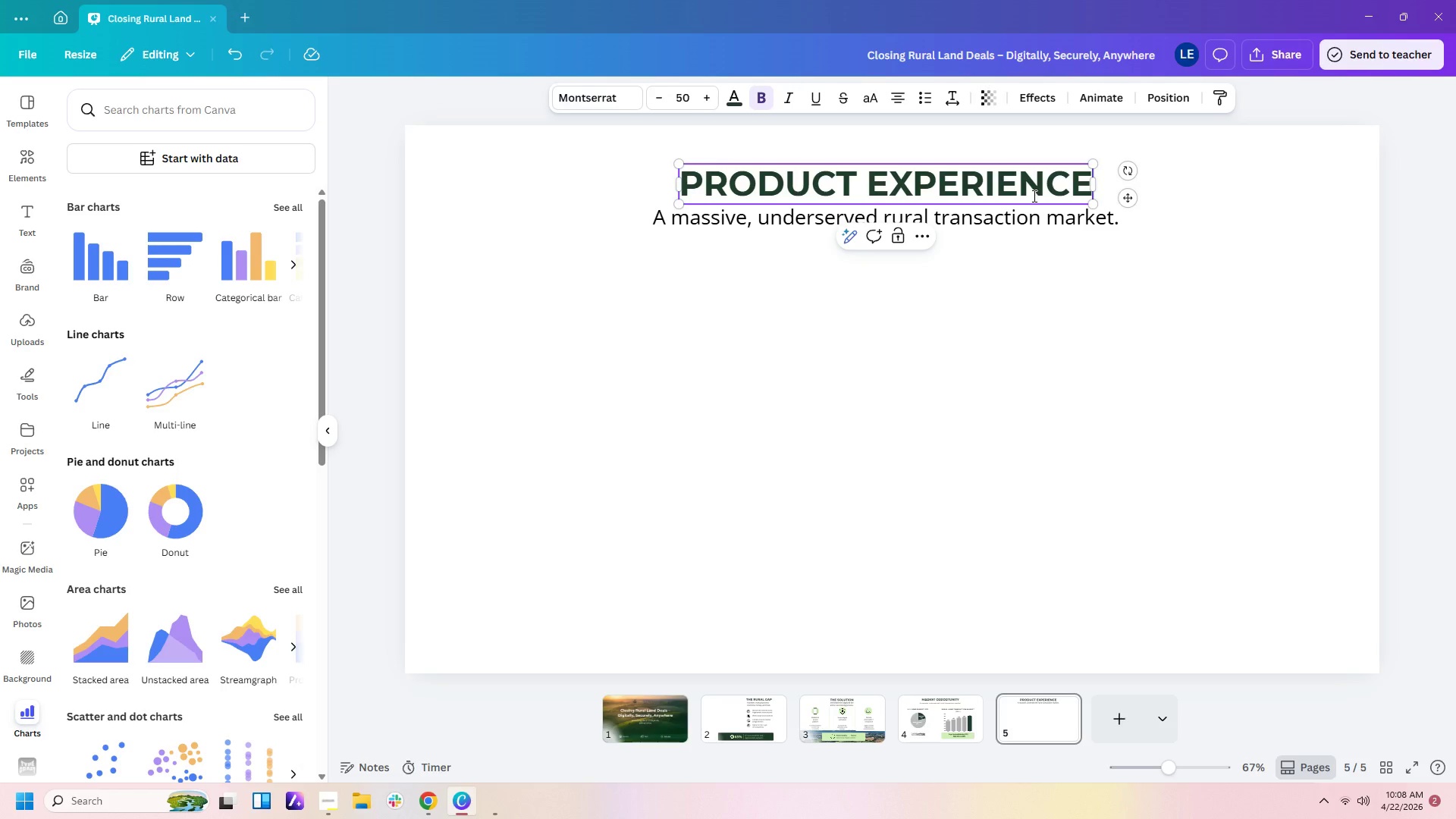 
double_click([1012, 226])
 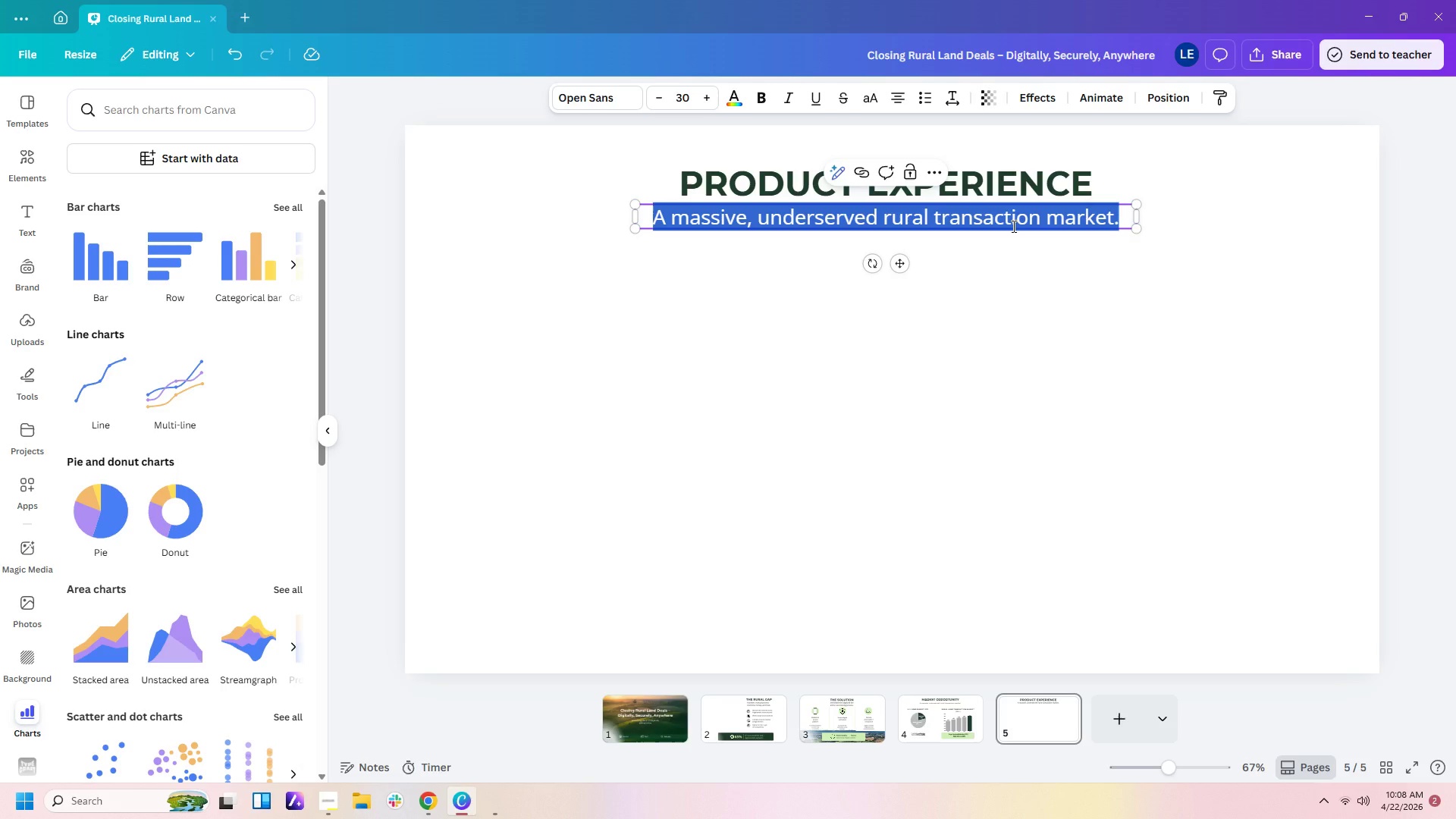 
type(dESI)
key(Backspace)
key(Backspace)
key(Backspace)
key(Backspace)
type(Designes )
key(Backspace)
key(Backspace)
type(d for rural/ )
key(Backspace)
key(Backspace)
type(. Built for trust.)
 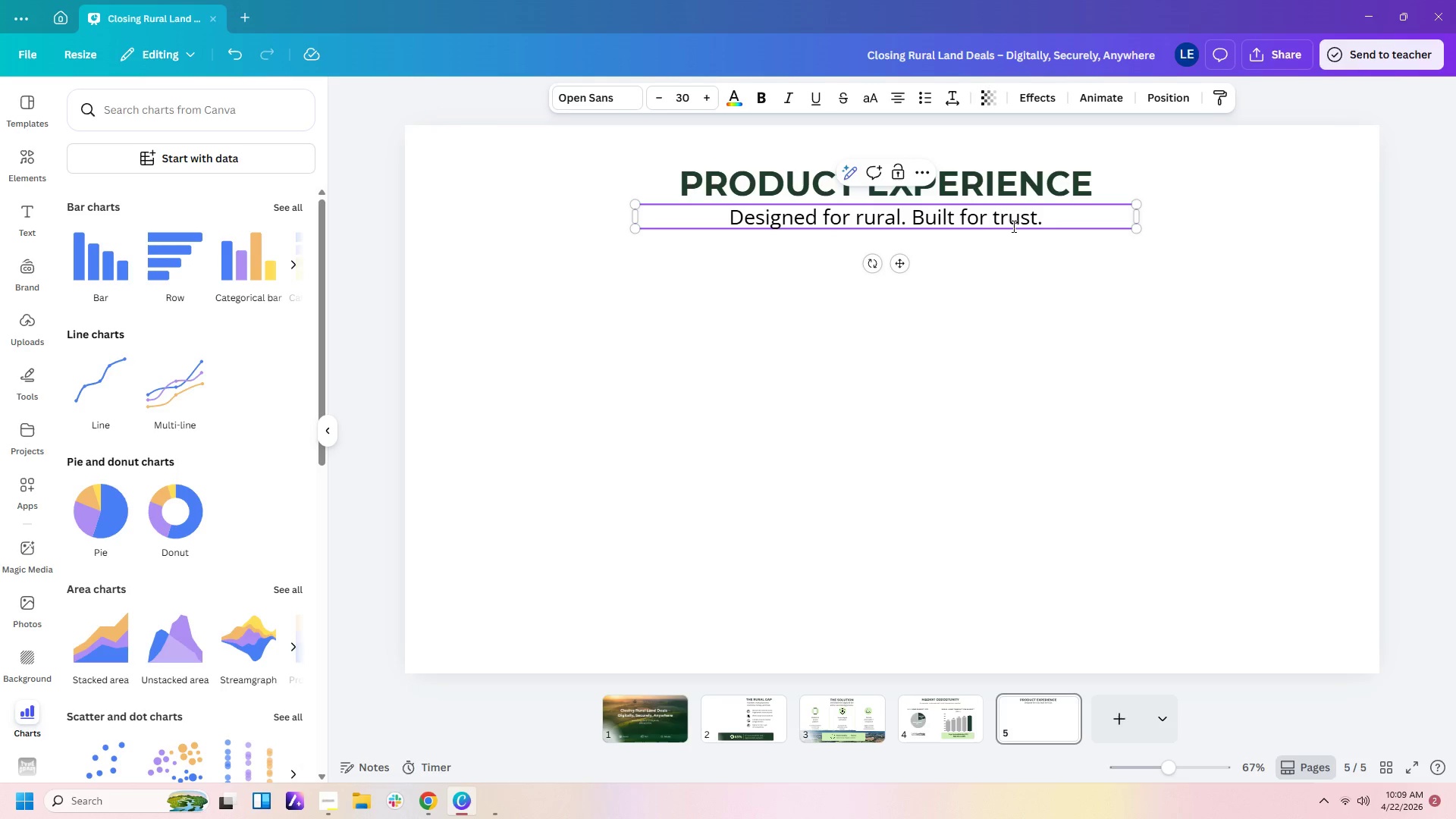 
left_click([1103, 281])
 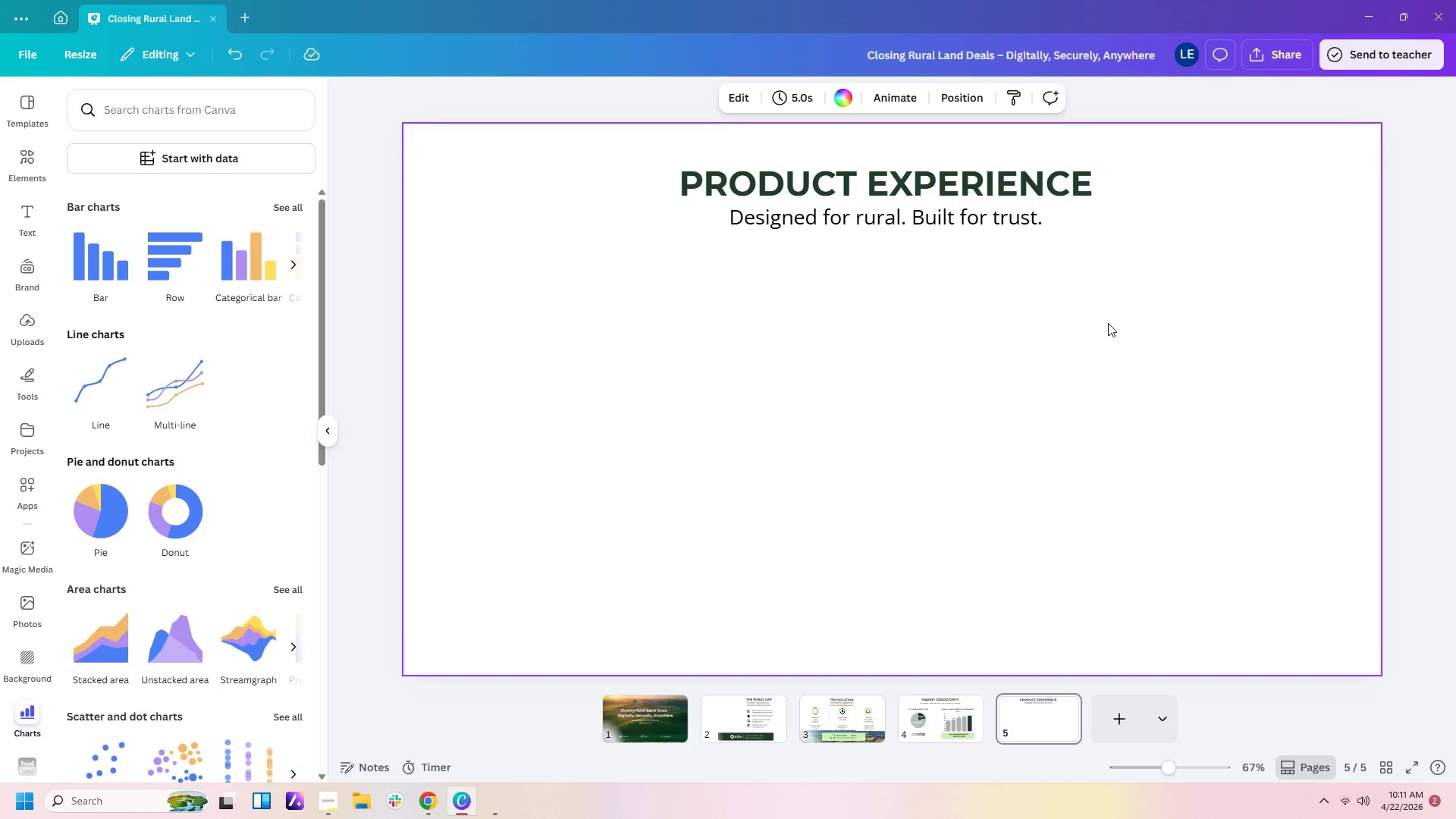 
wait(133.05)
 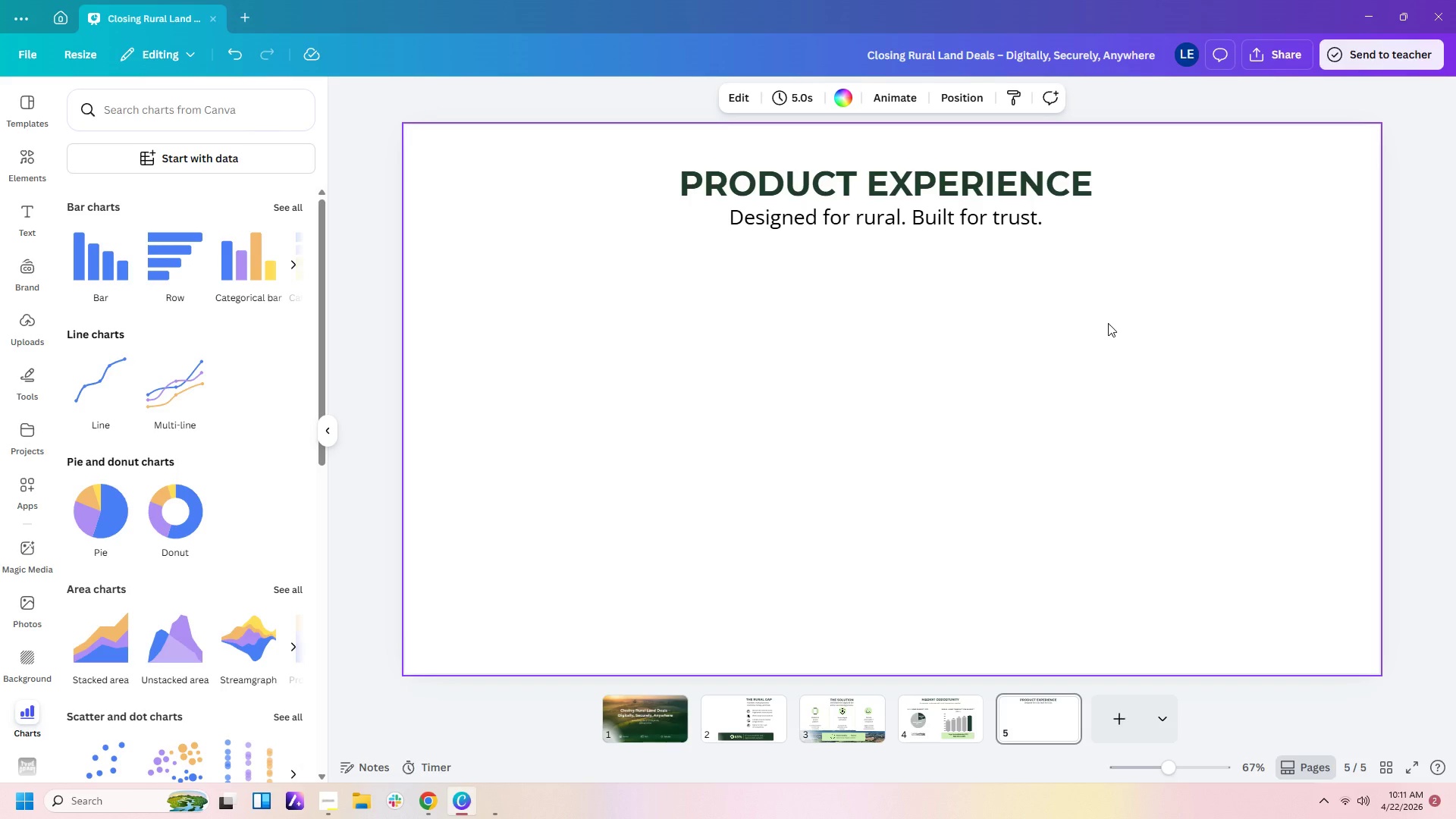 
left_click([26, 151])
 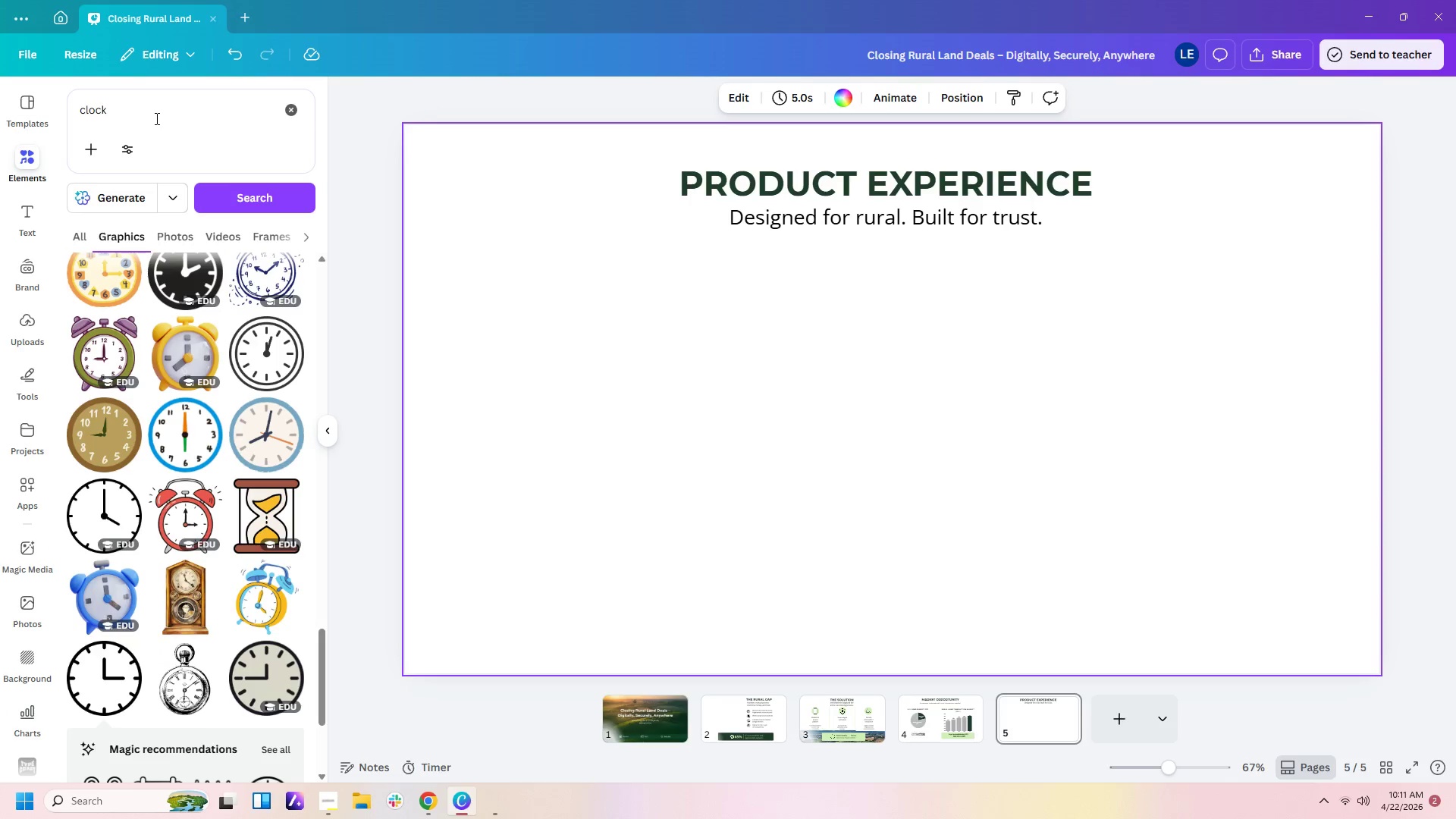 
left_click_drag(start_coordinate=[165, 111], to_coordinate=[0, 106])
 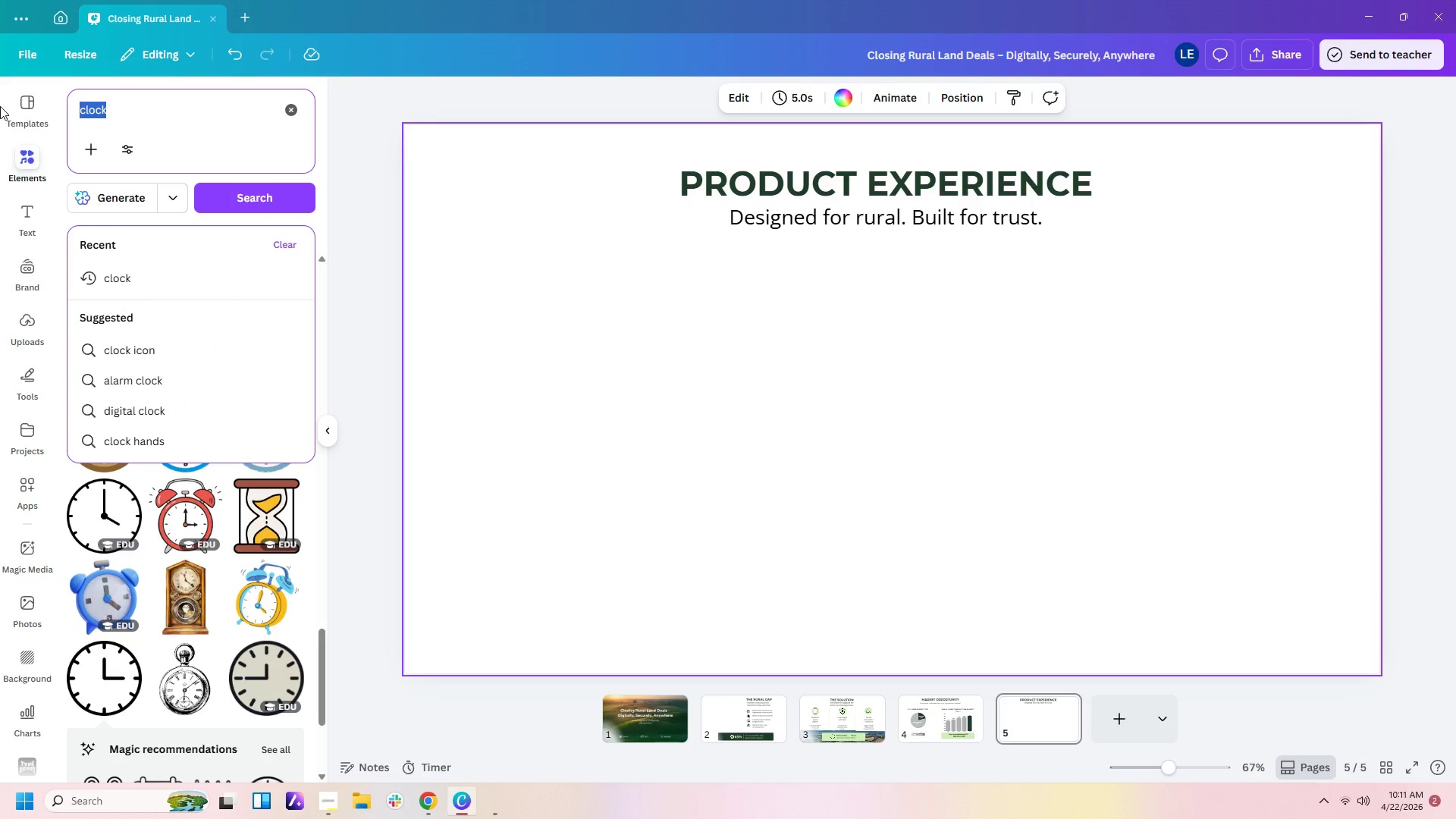 
wait(7.64)
 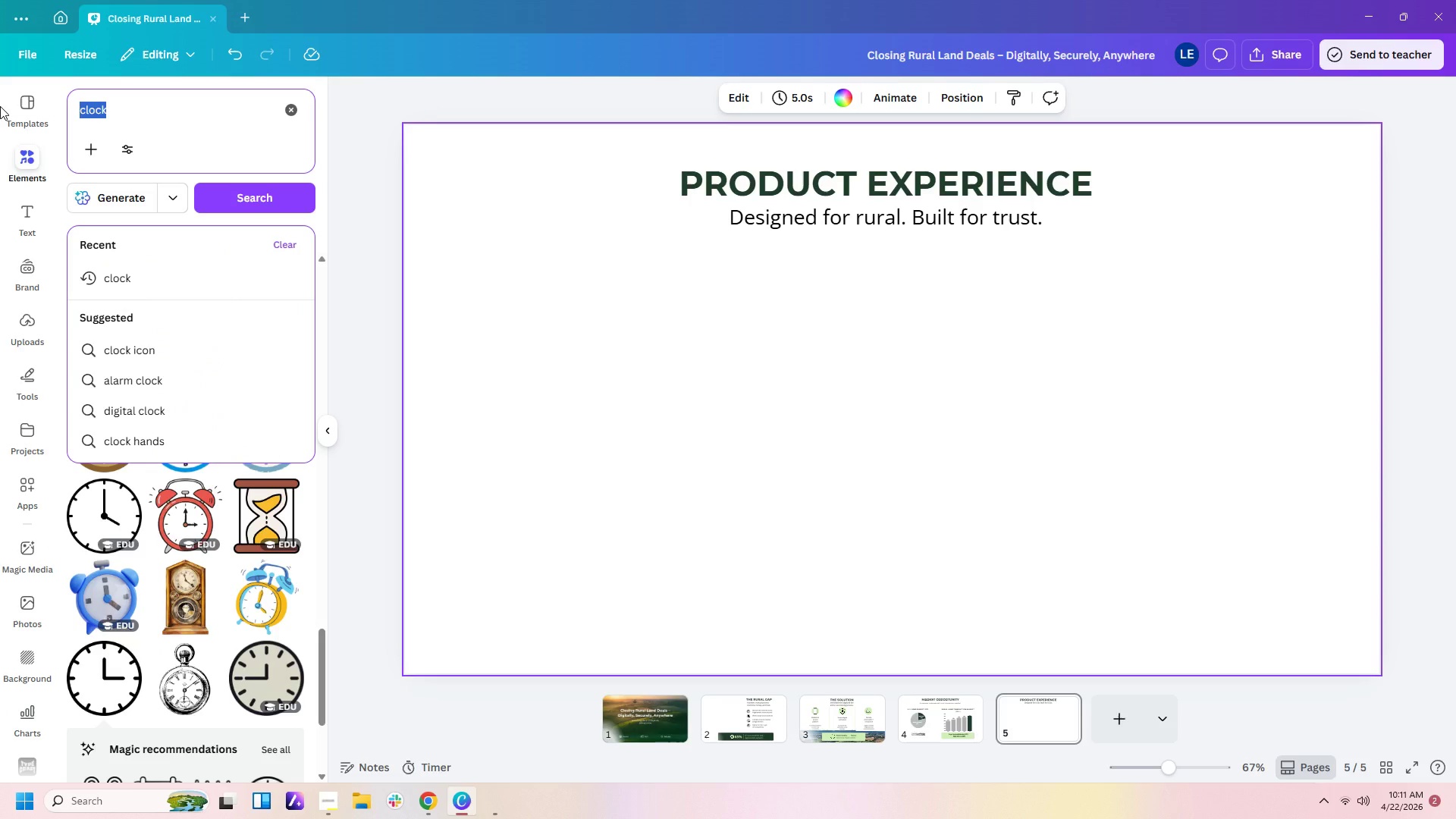 
type(cellphone)
 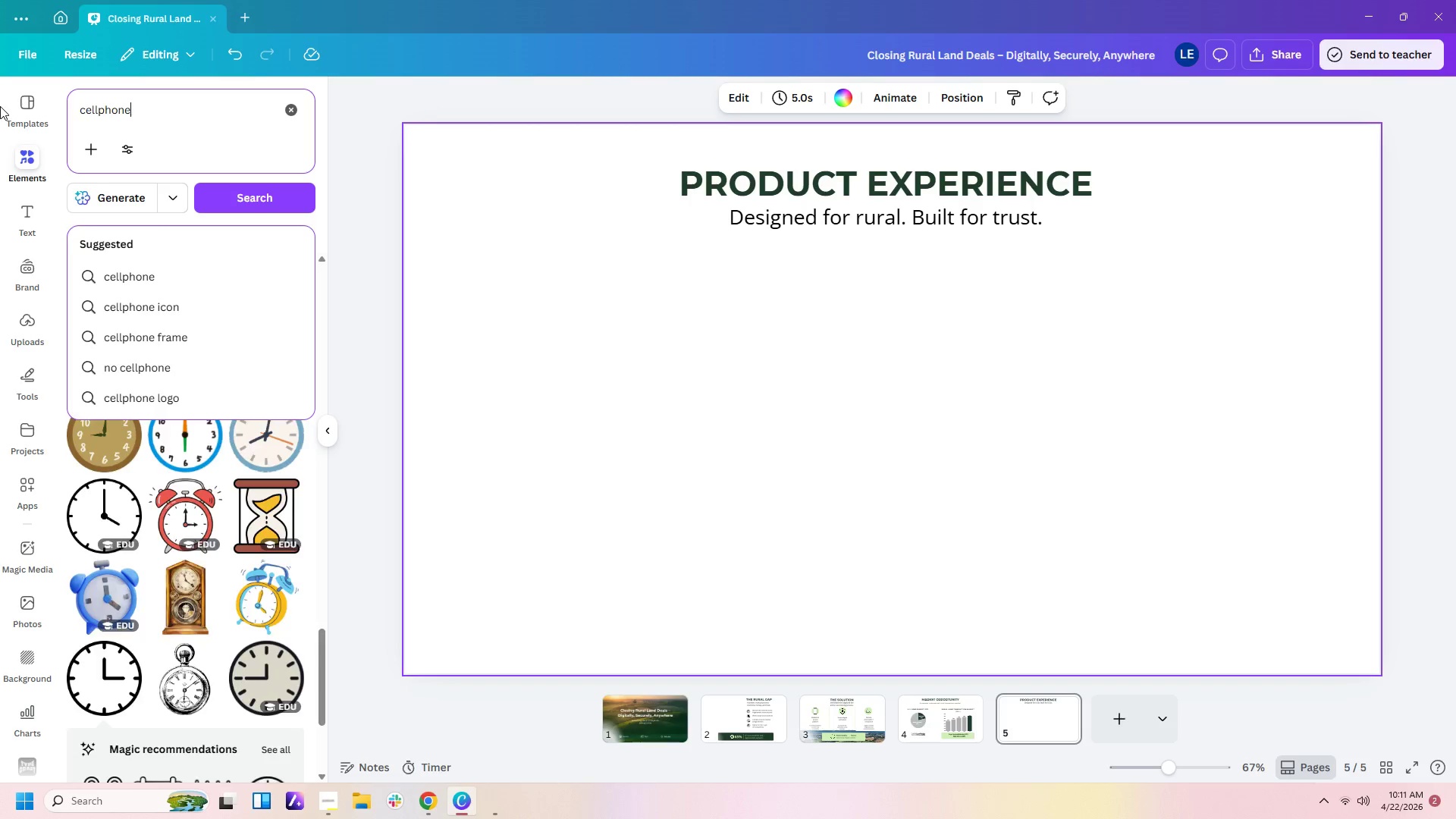 
key(Enter)
 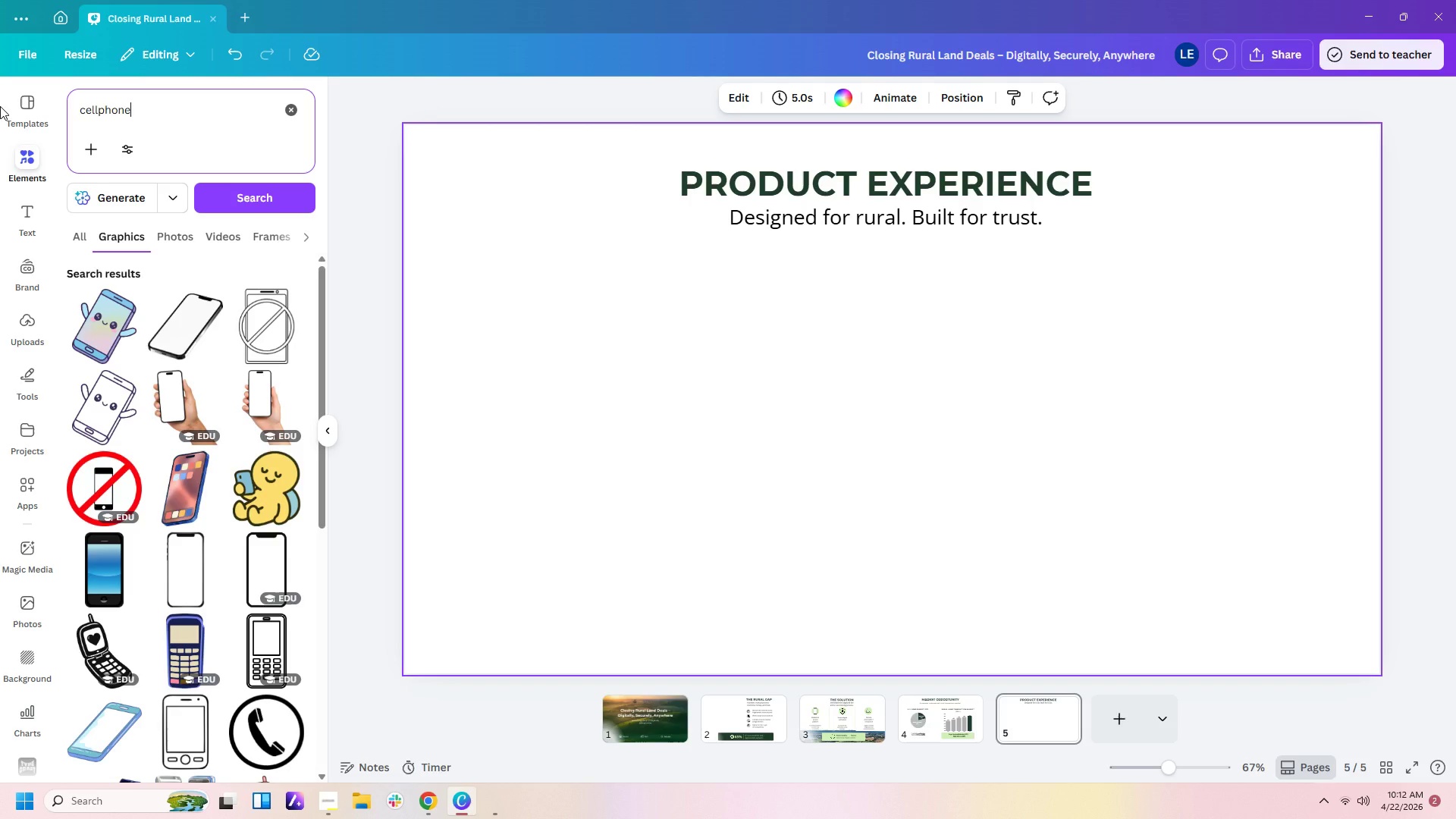 
wait(47.5)
 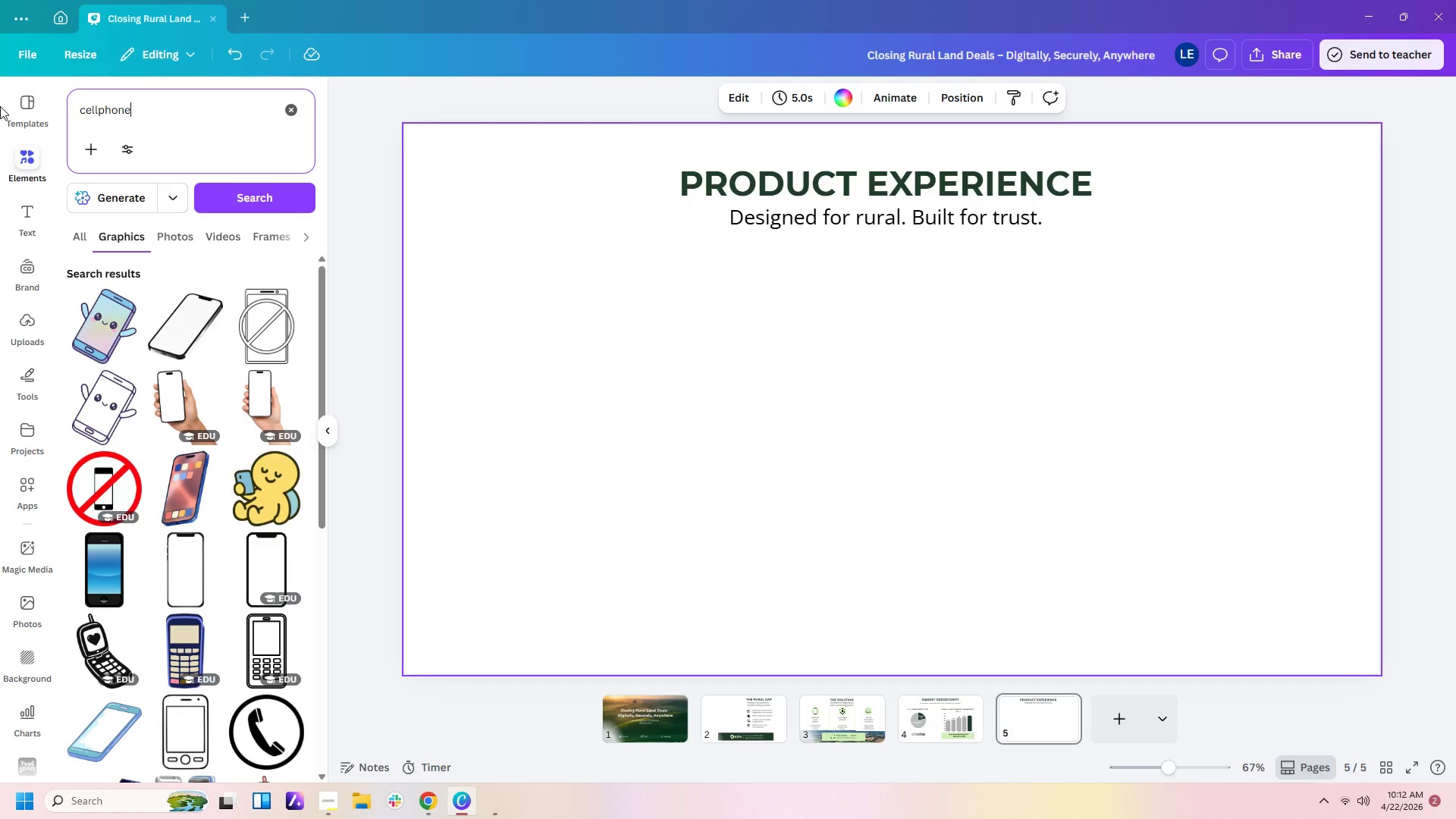 
left_click([184, 566])
 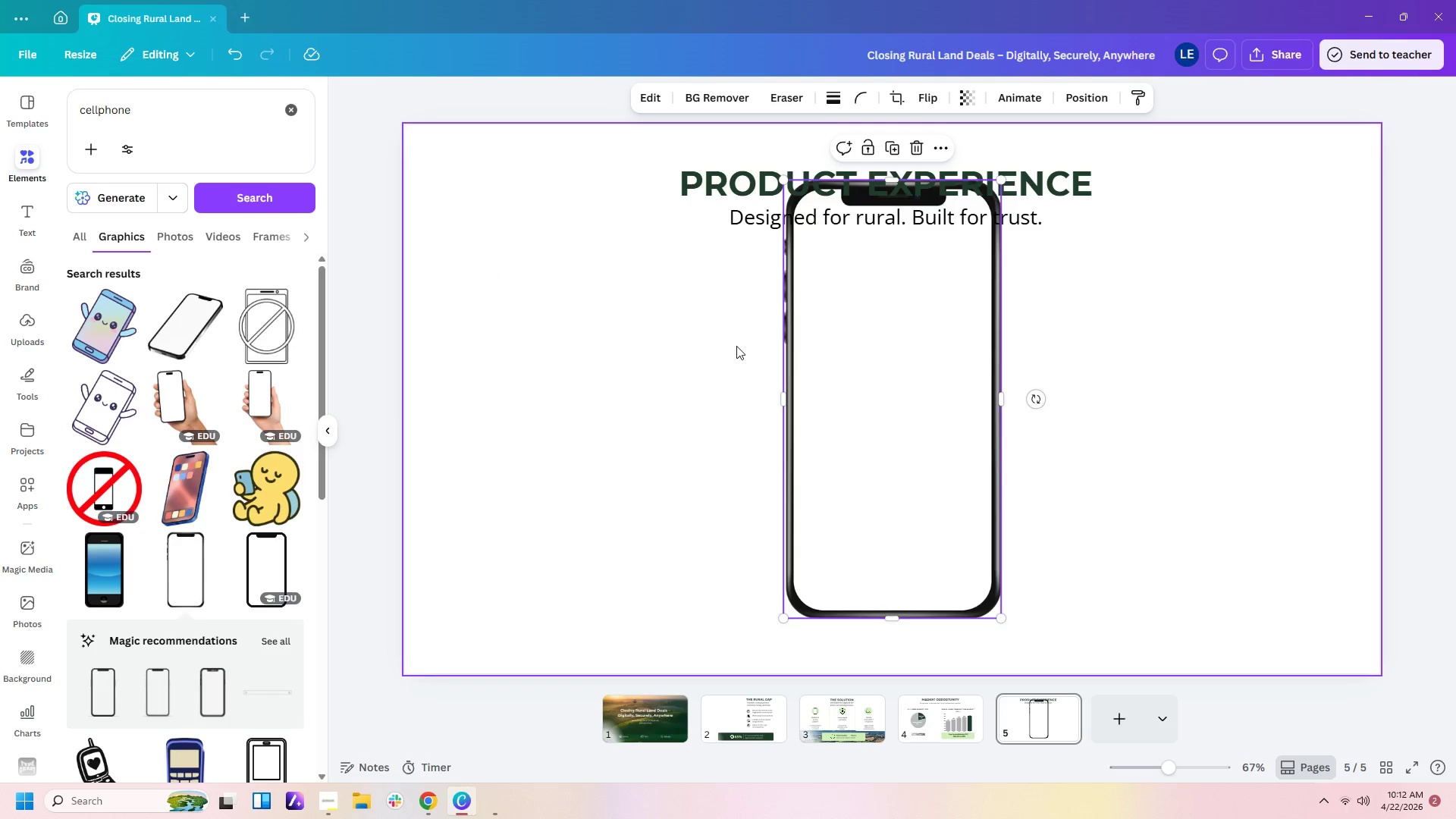 
left_click_drag(start_coordinate=[883, 340], to_coordinate=[663, 391])
 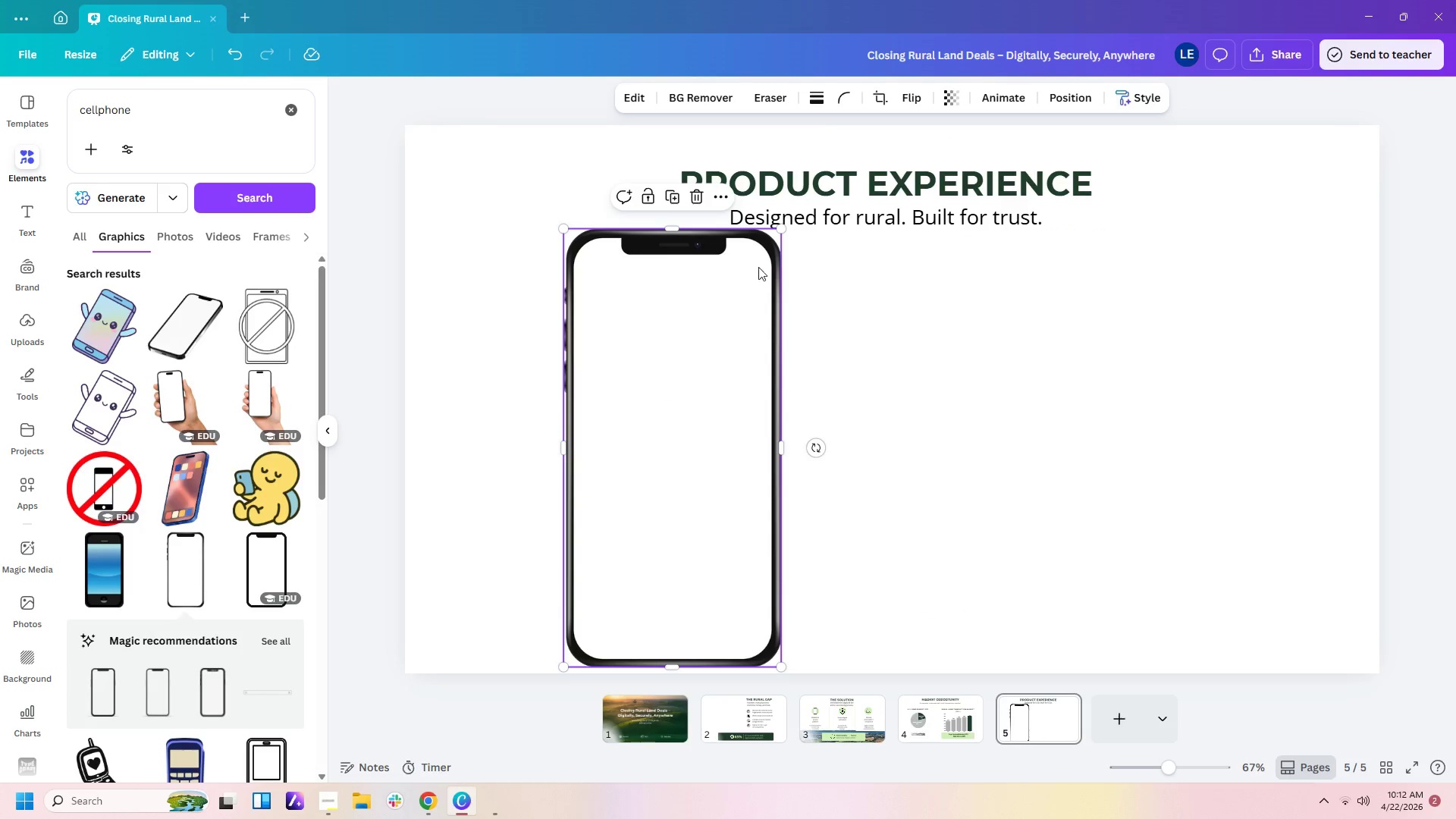 
left_click_drag(start_coordinate=[782, 226], to_coordinate=[771, 283])
 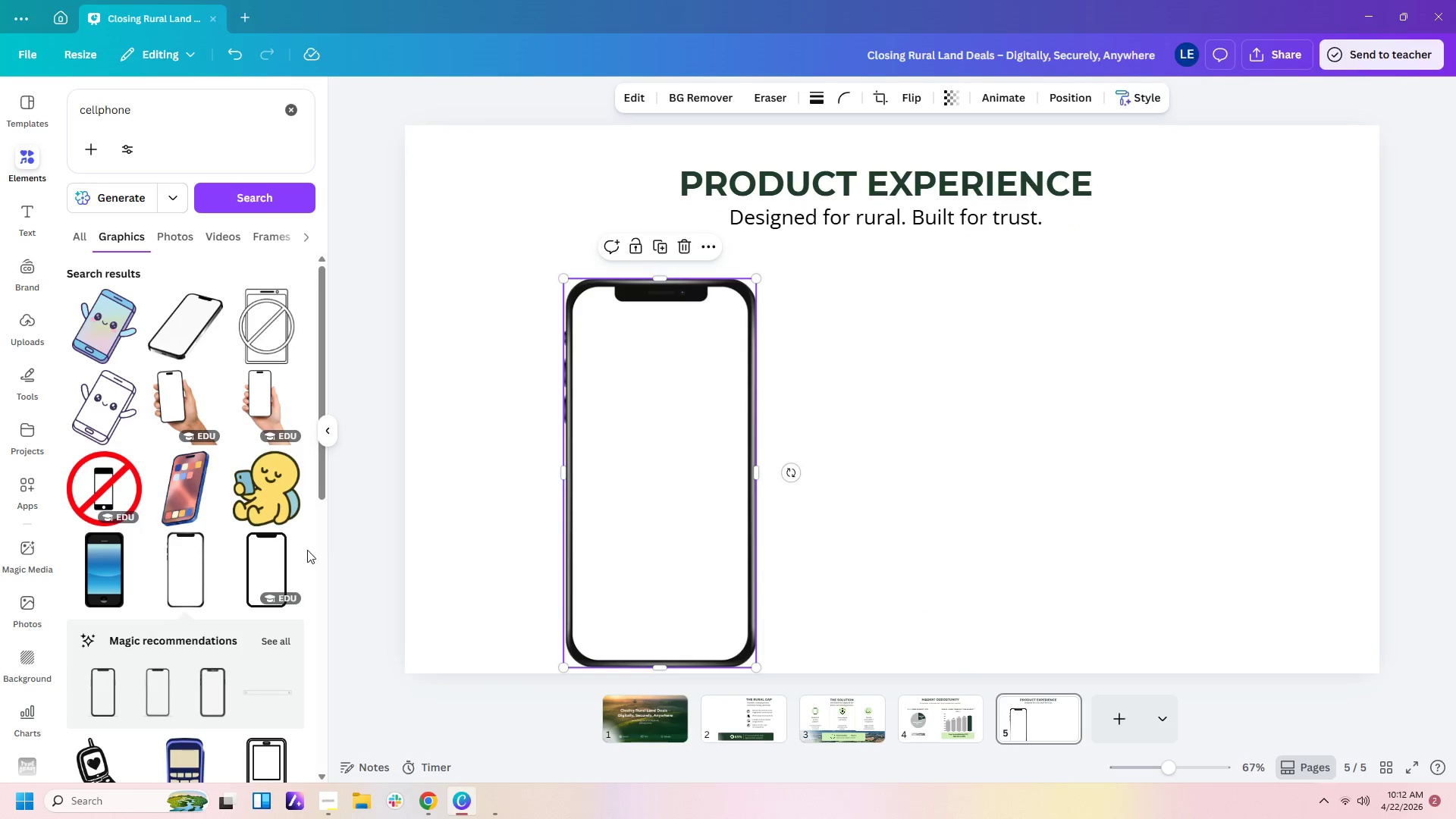 
left_click([280, 562])
 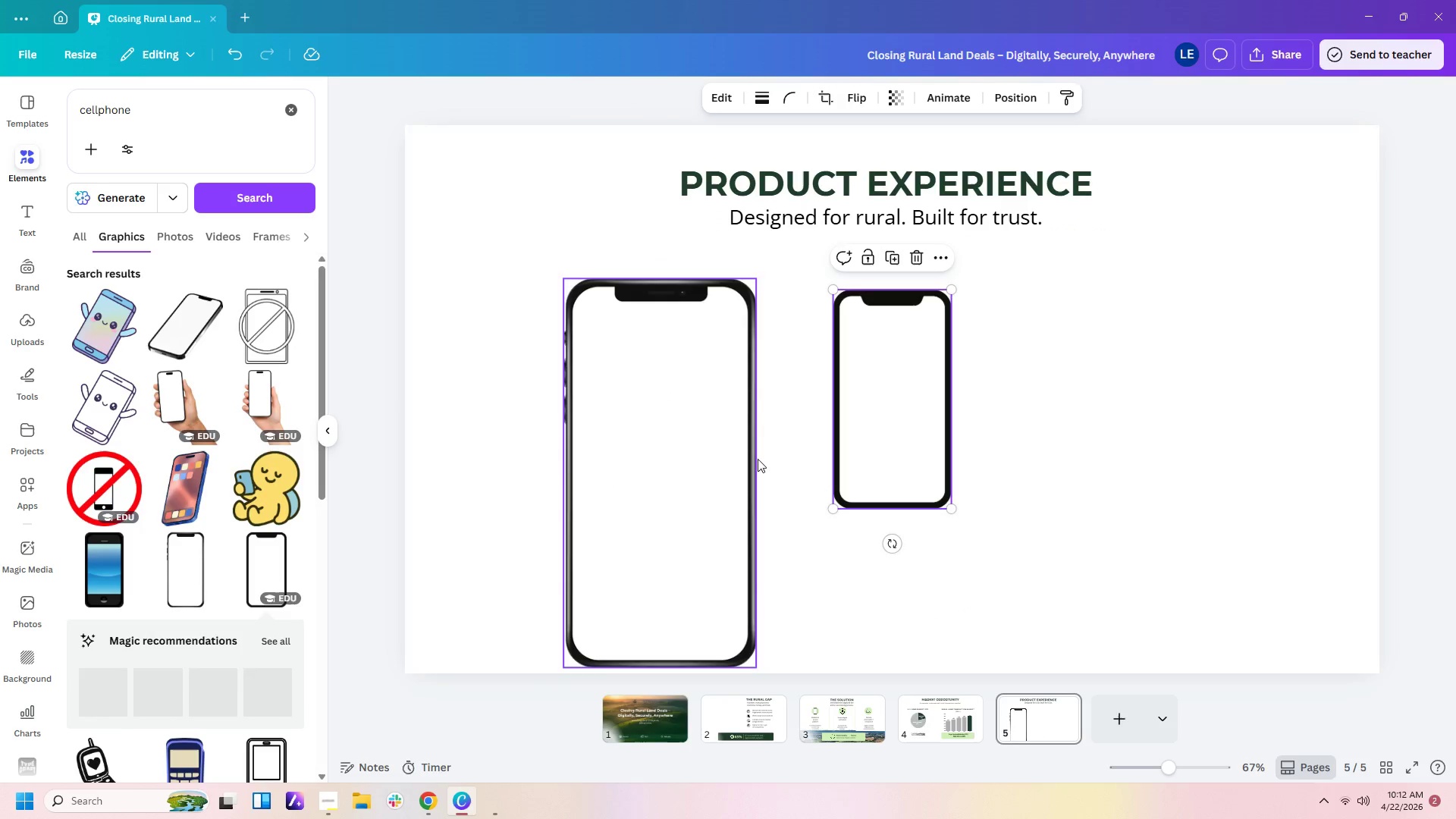 
left_click([677, 457])
 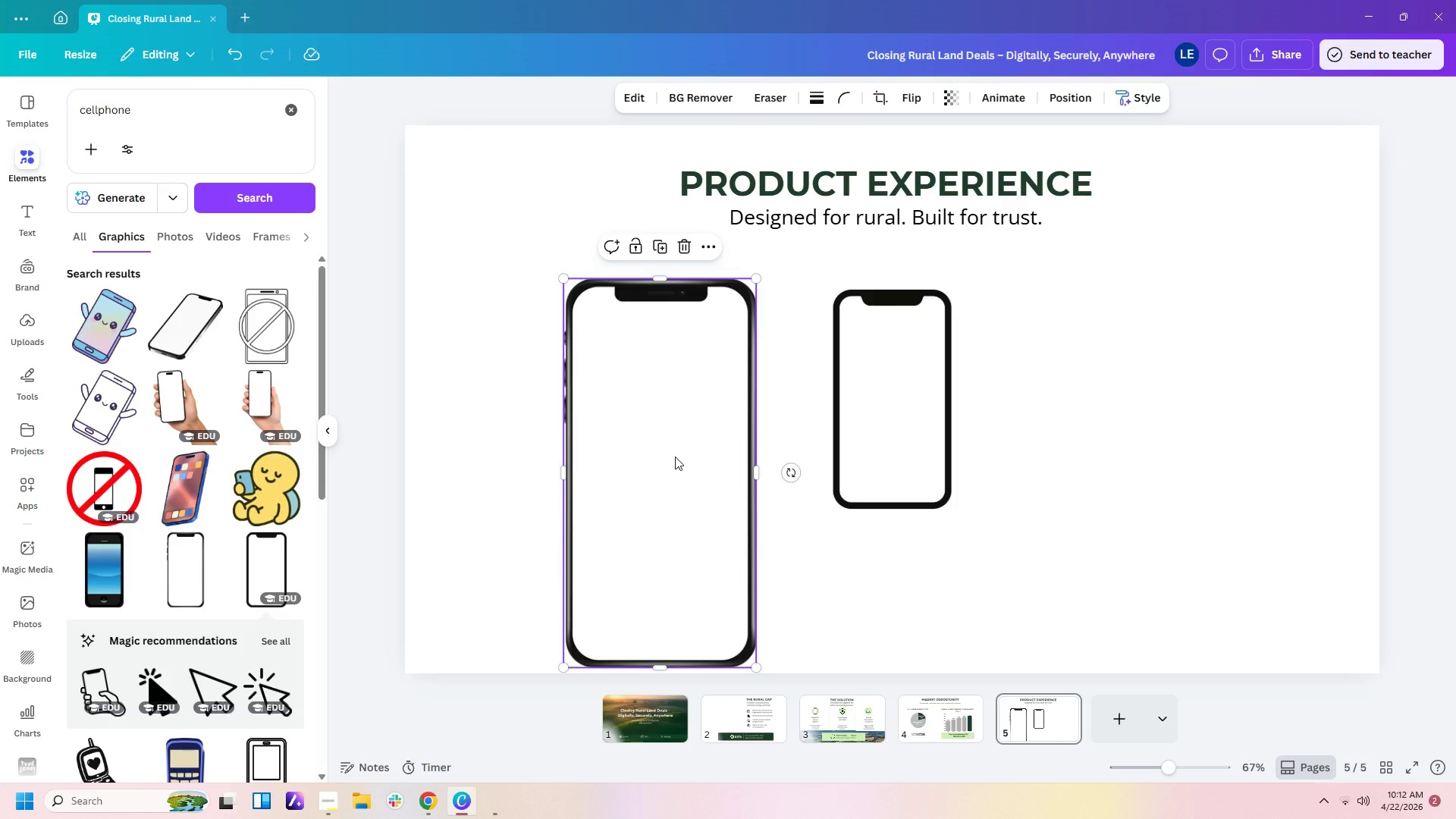 
key(Delete)
 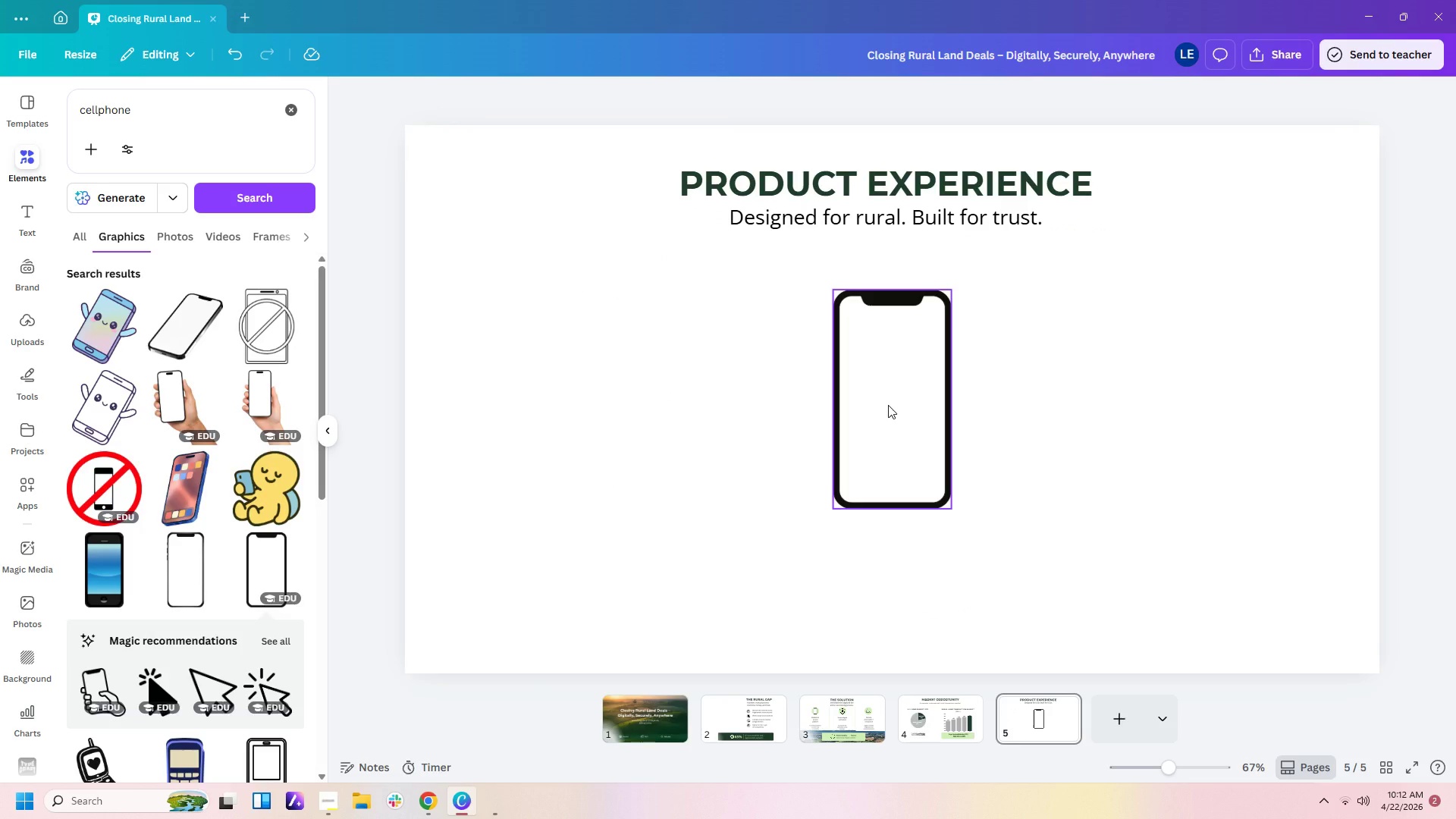 
left_click_drag(start_coordinate=[888, 405], to_coordinate=[599, 398])
 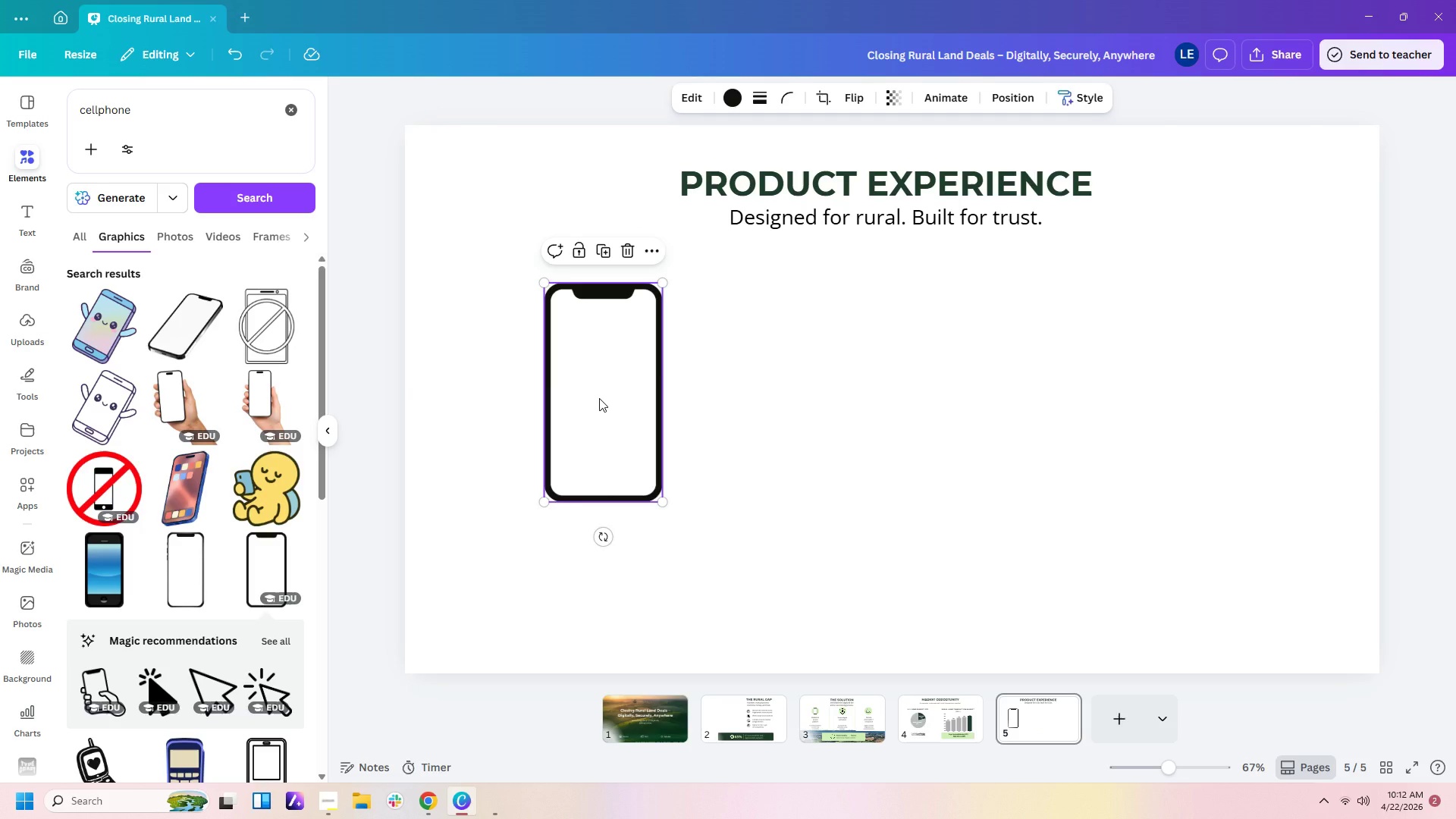 
wait(16.11)
 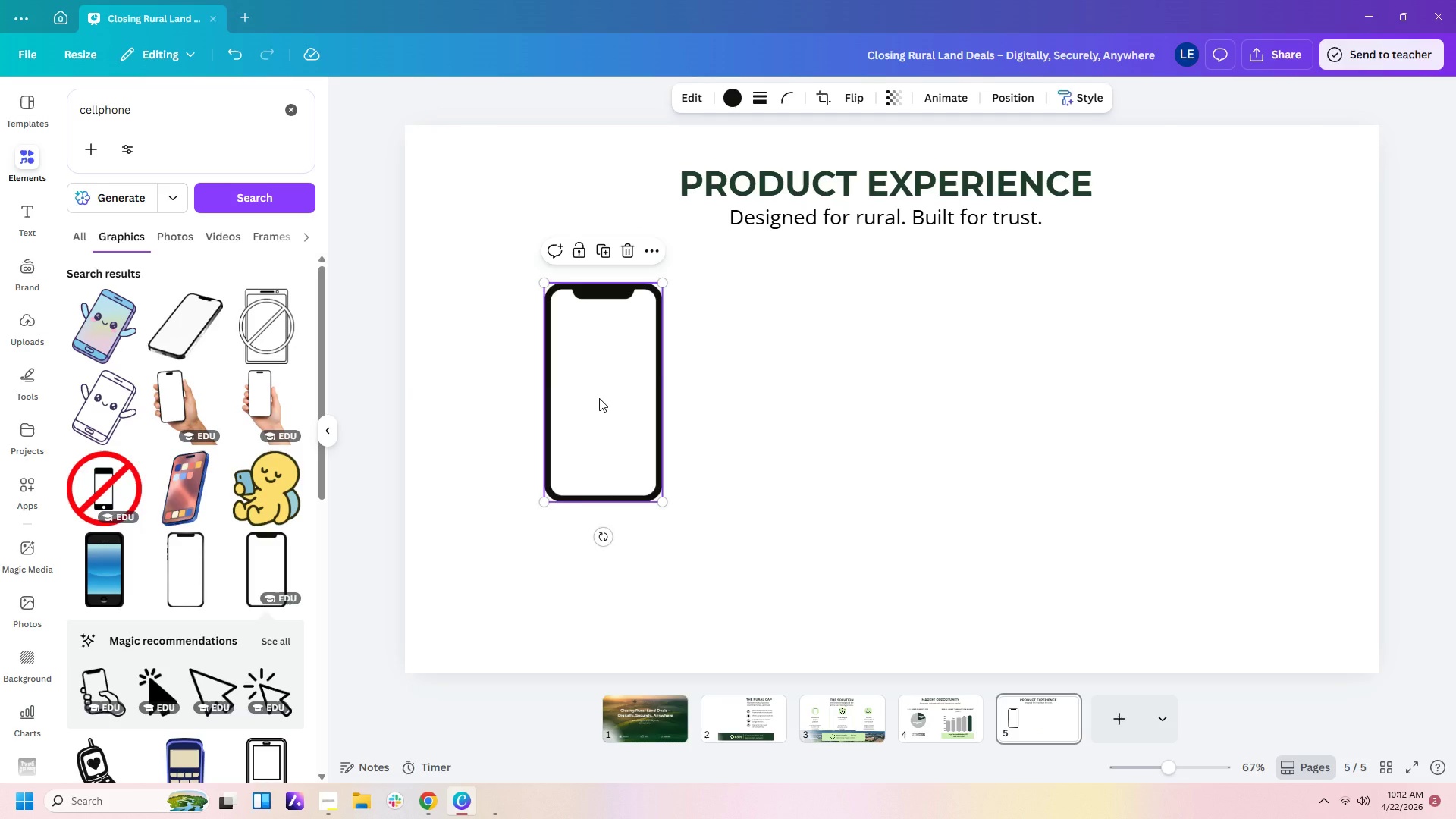 
left_click_drag(start_coordinate=[629, 425], to_coordinate=[664, 416])
 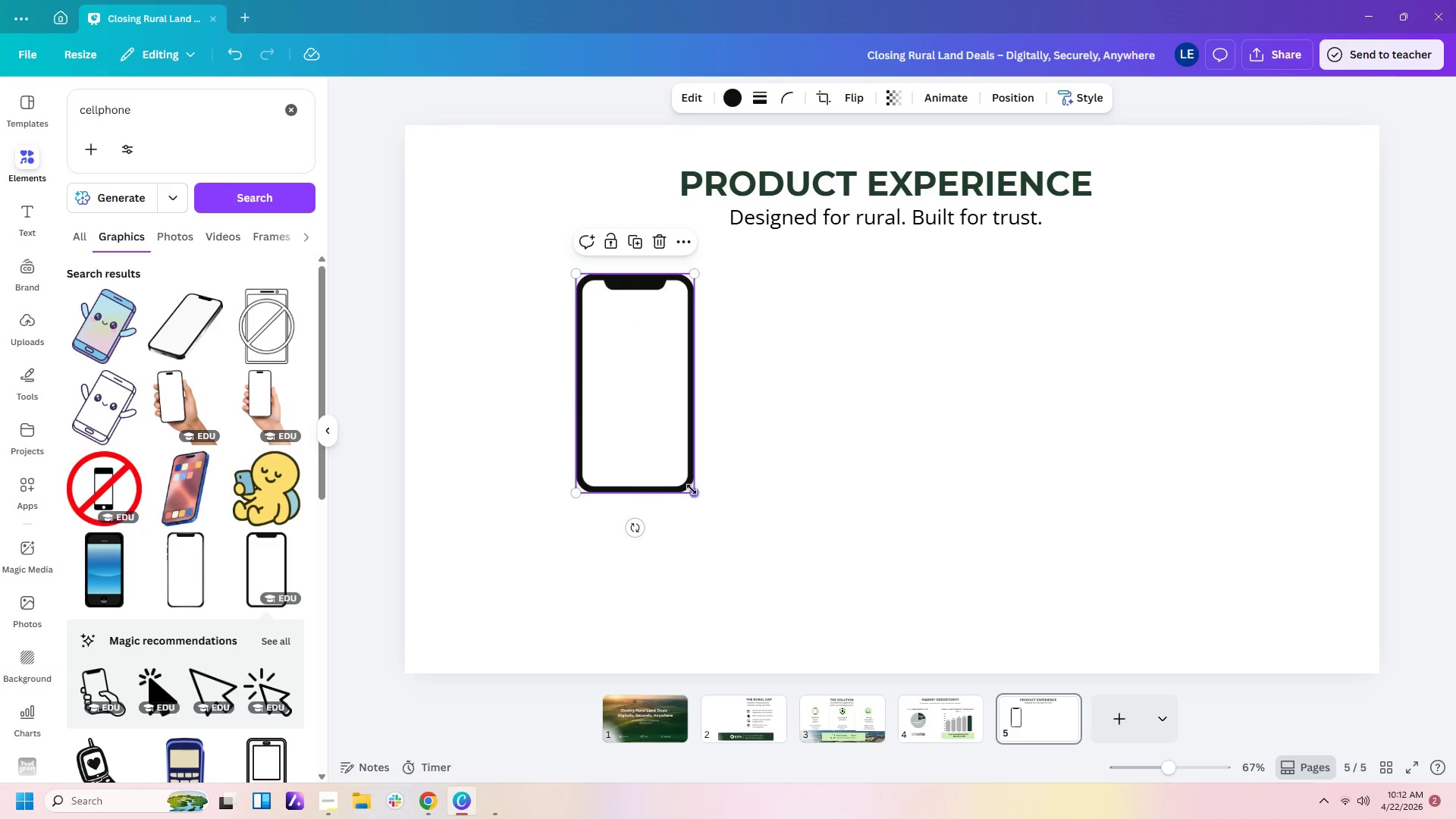 
left_click_drag(start_coordinate=[692, 490], to_coordinate=[747, 549])
 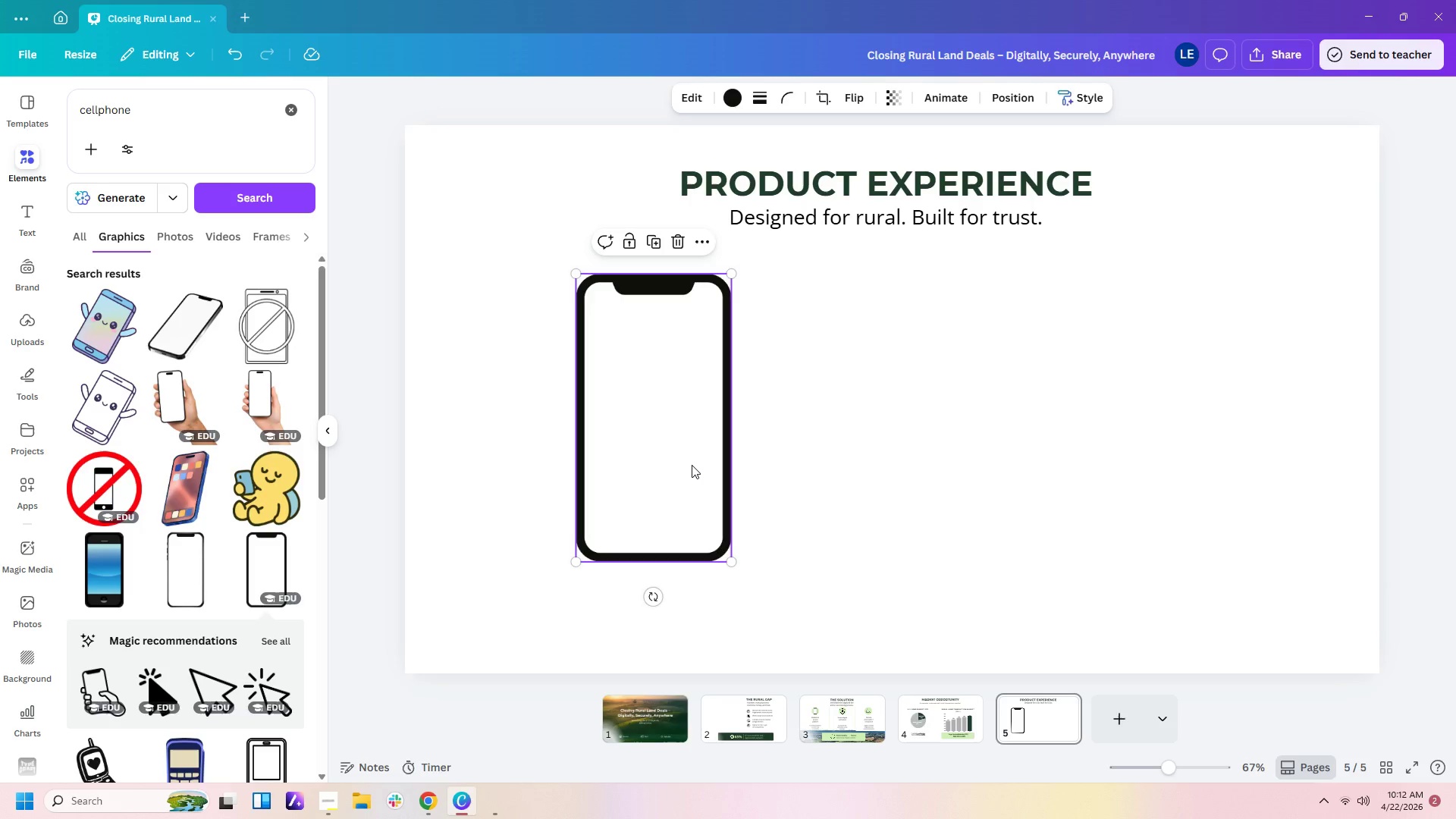 
left_click([789, 442])
 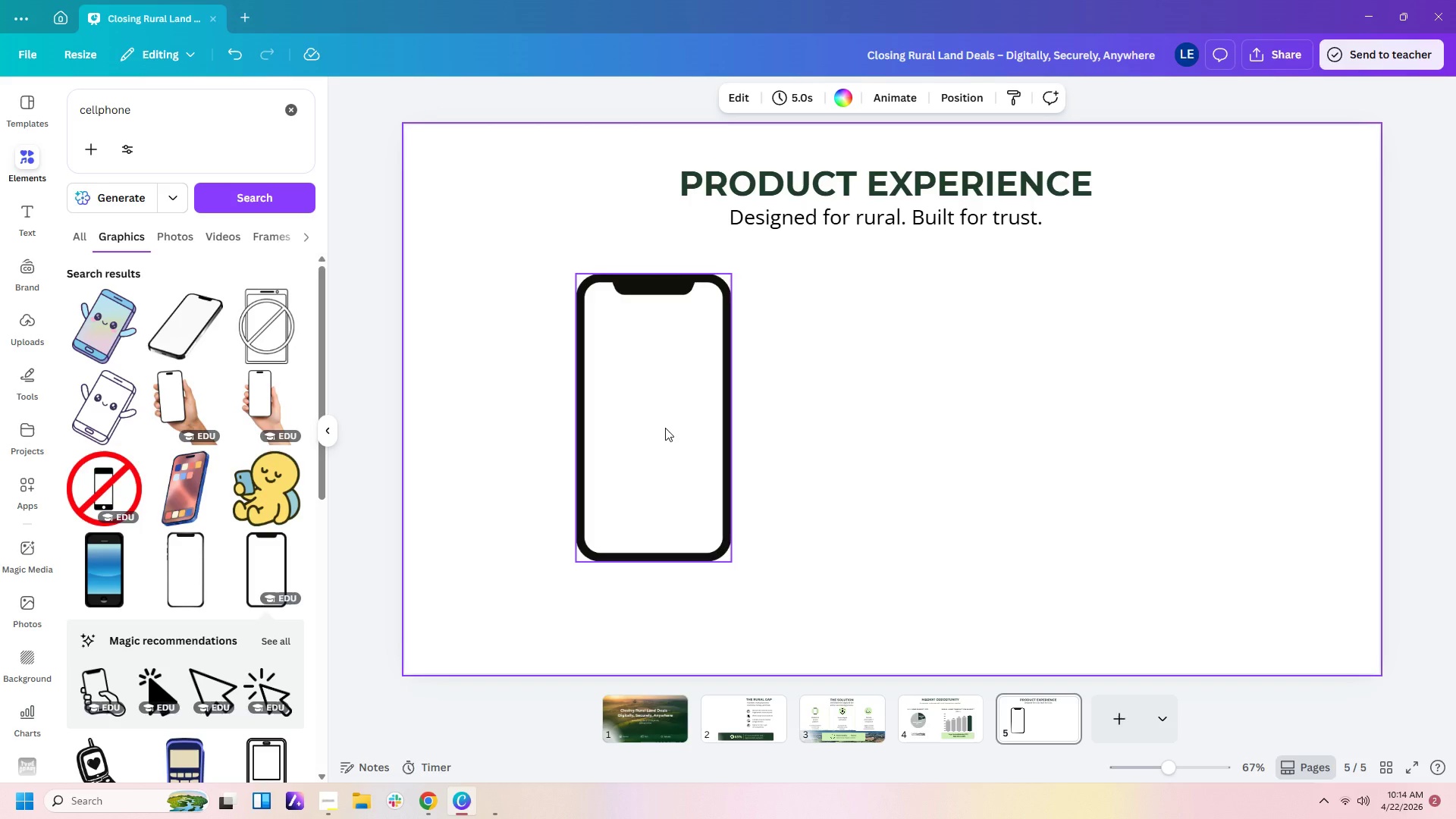 
wait(103.77)
 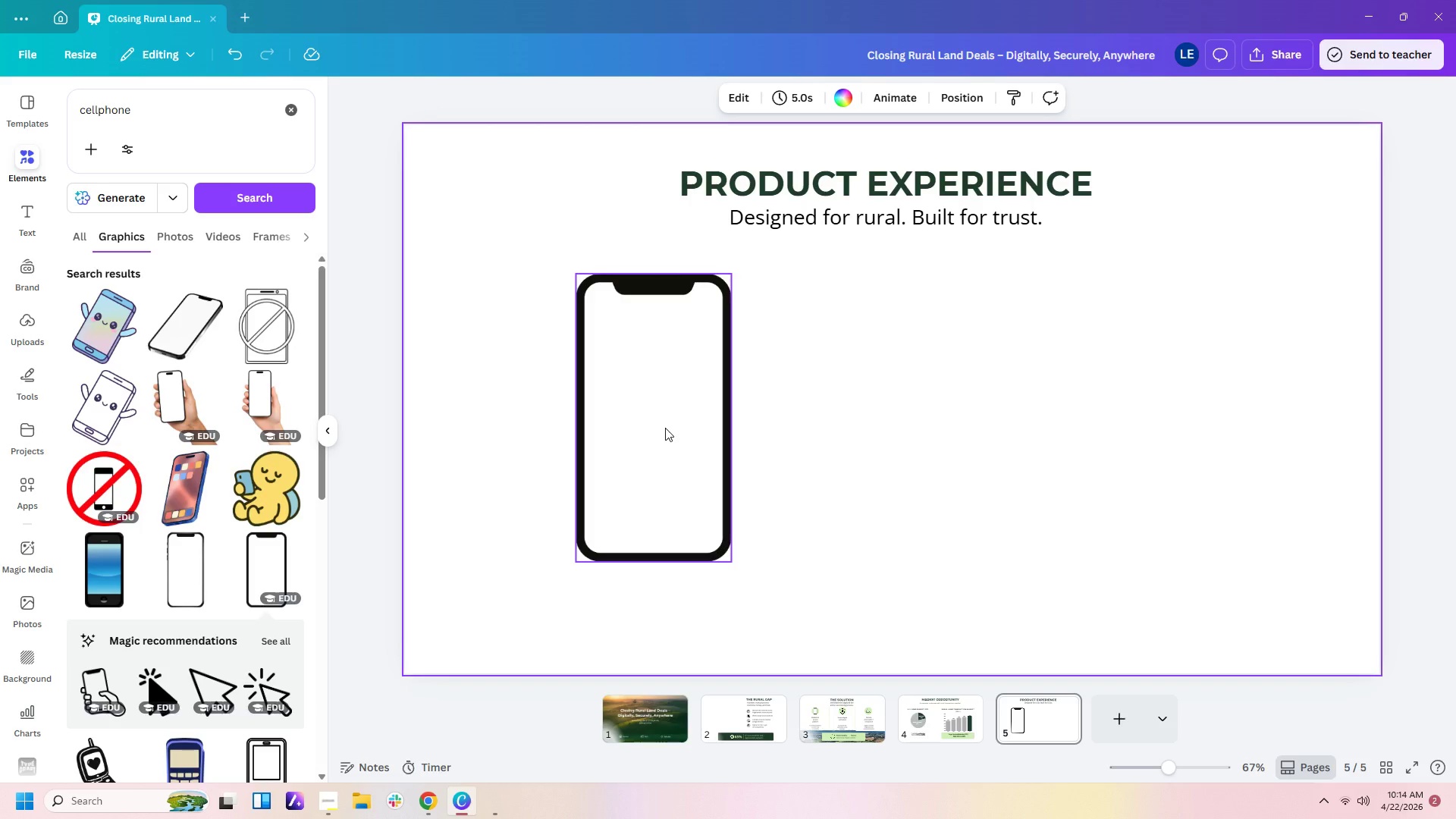 
key(Control+C)
 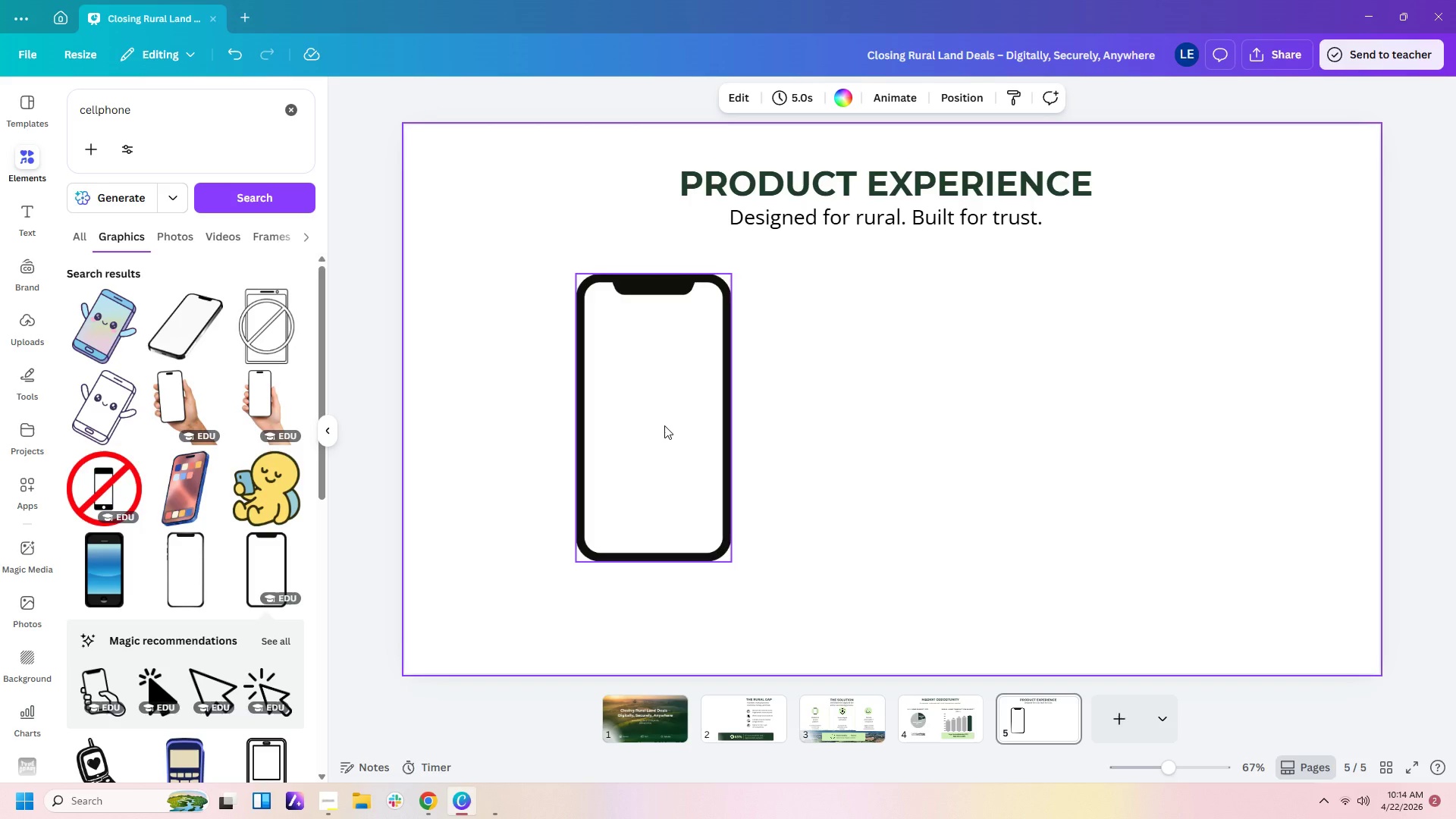 
key(Control+V)
 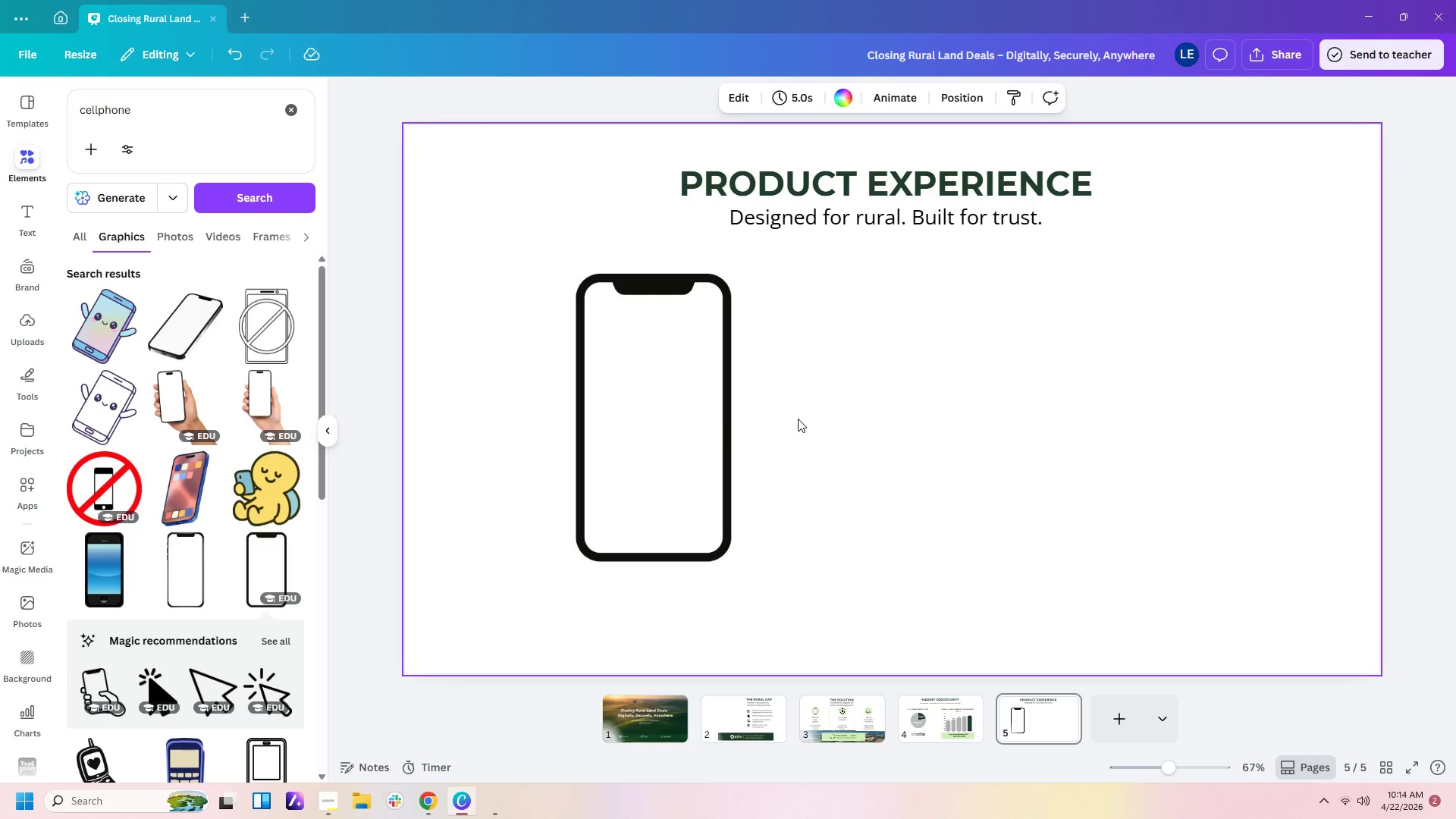 
double_click([696, 407])
 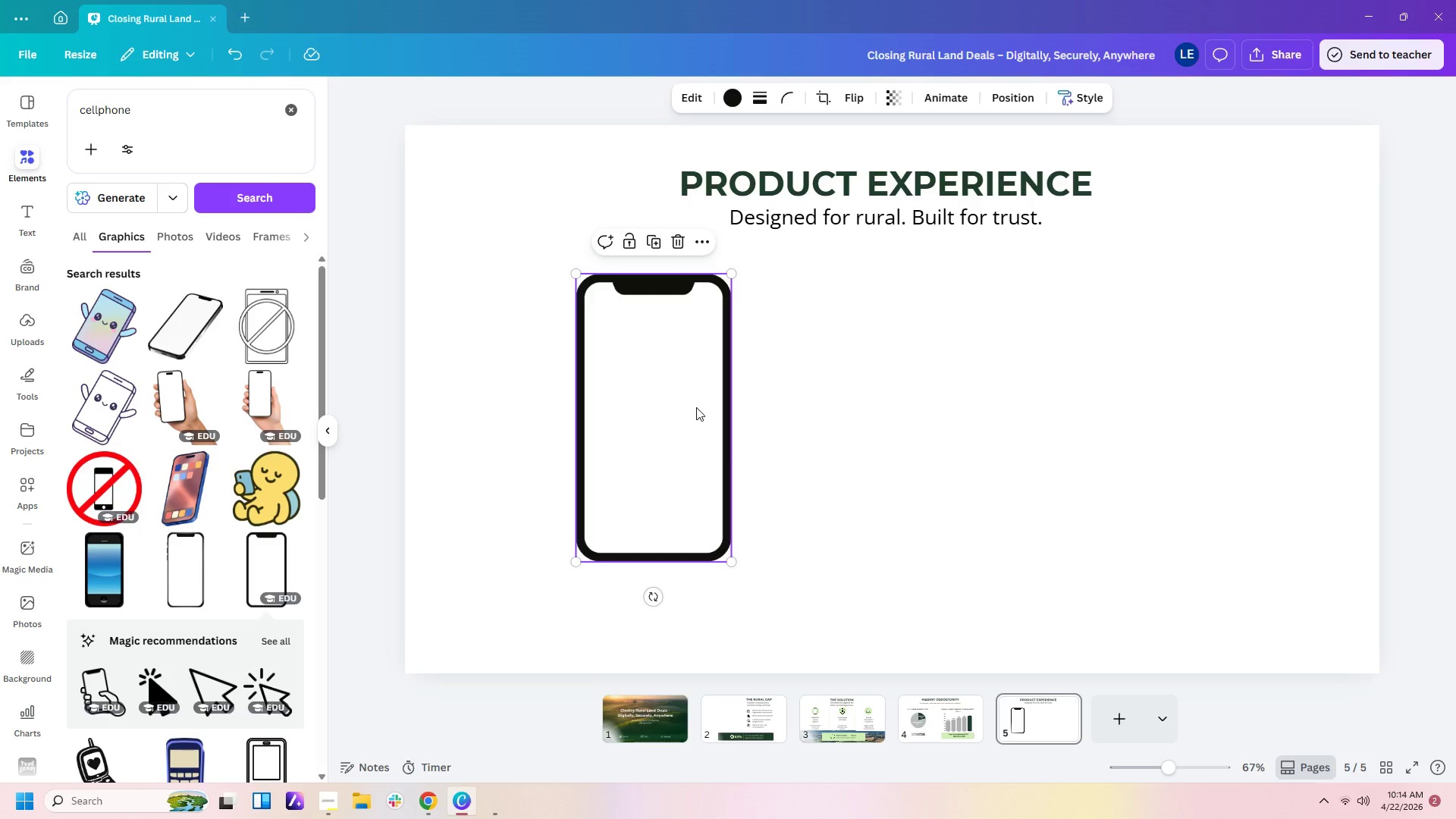 
key(Control+C)
 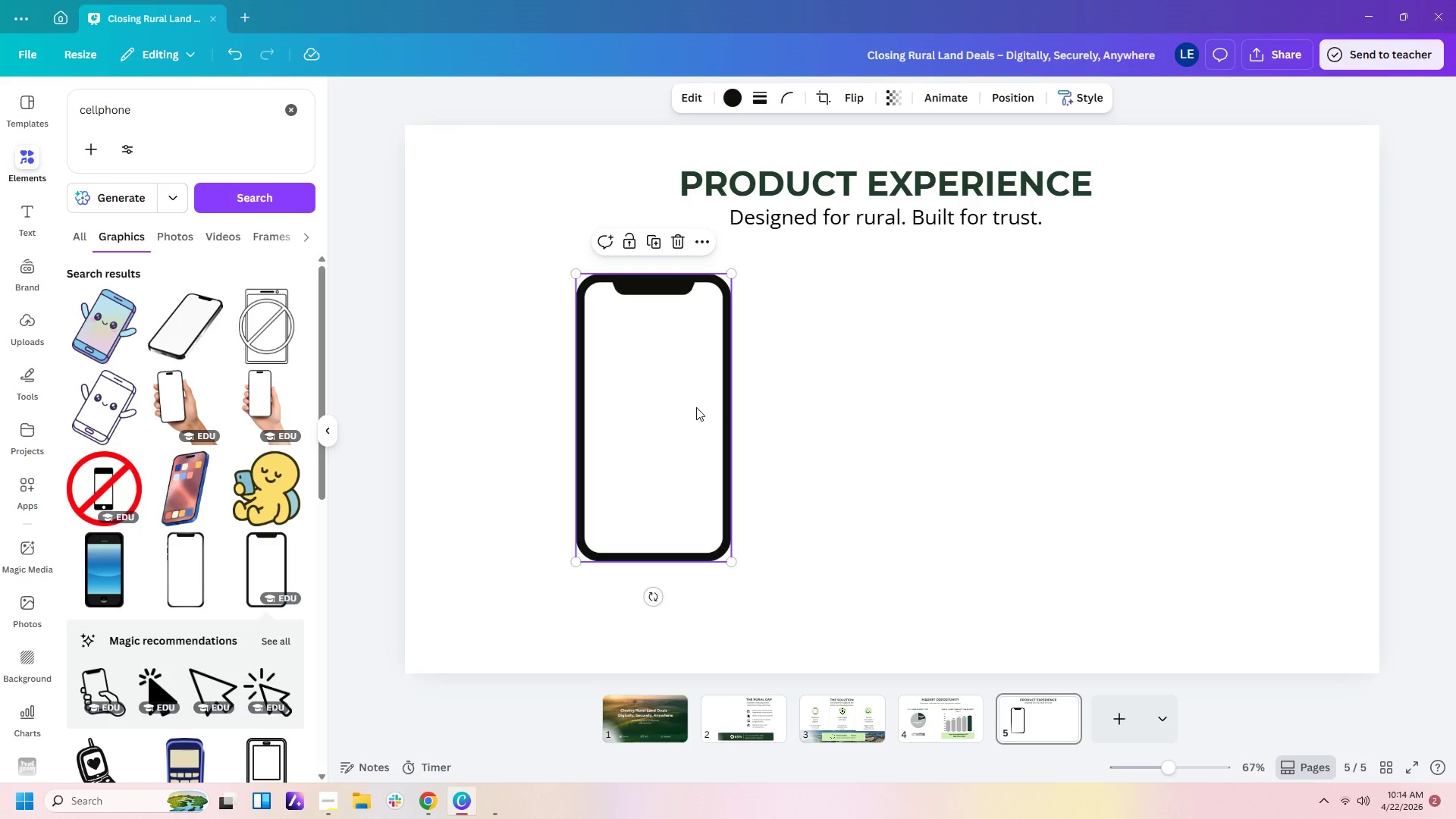 
key(Control+V)
 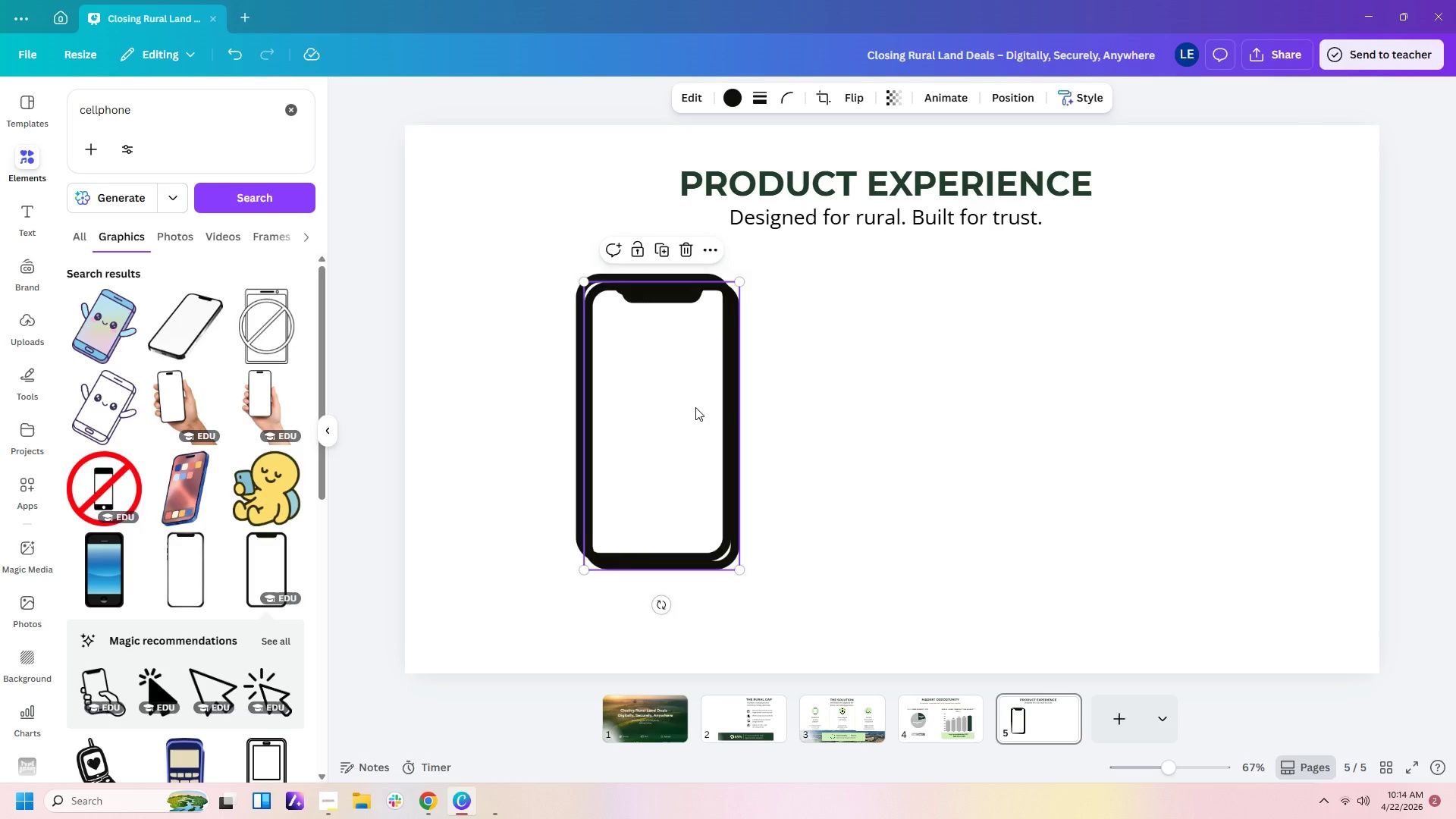 
left_click_drag(start_coordinate=[695, 407], to_coordinate=[899, 402])
 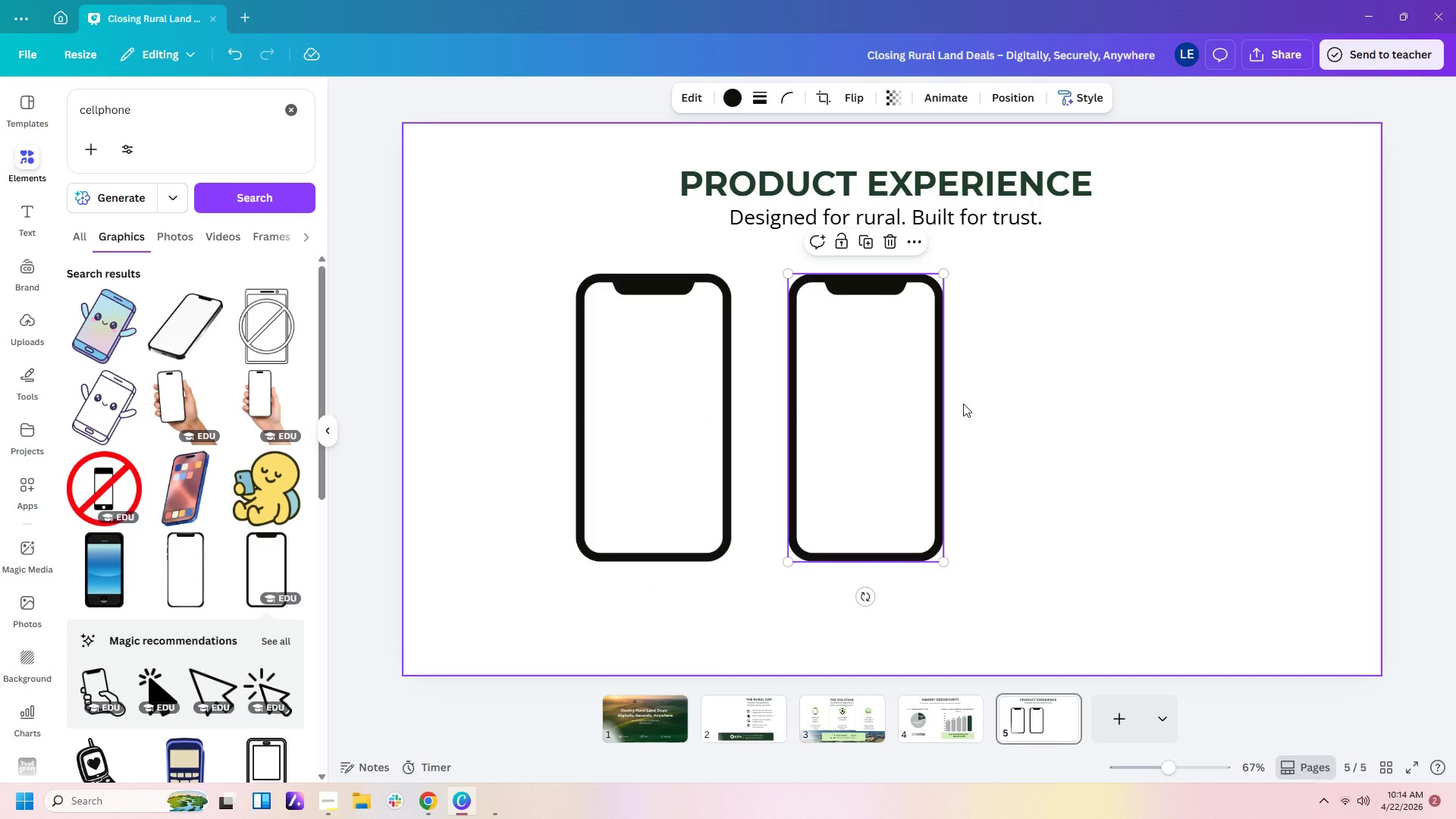 
key(Control+C)
 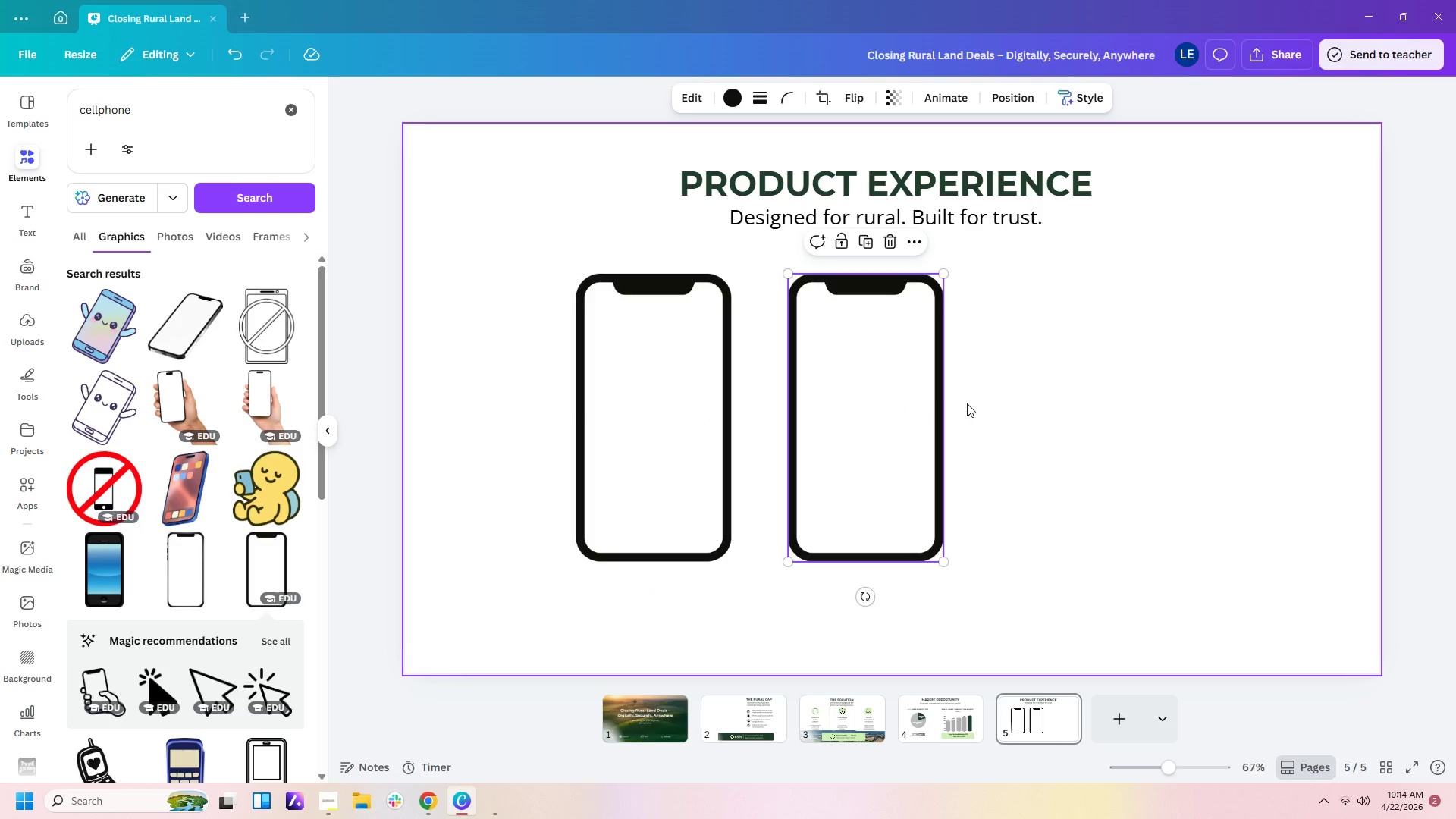 
key(Control+V)
 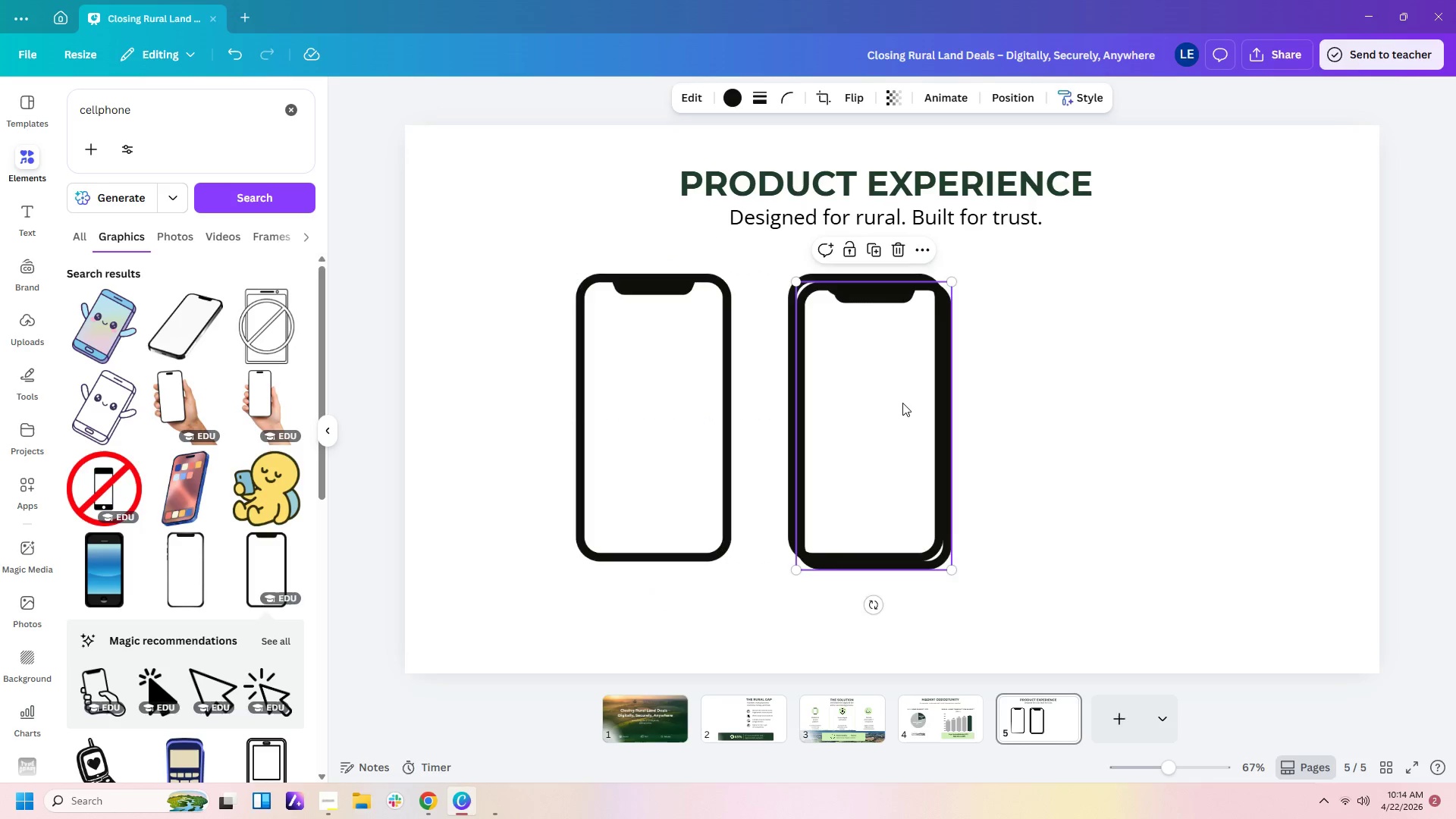 
left_click_drag(start_coordinate=[902, 403], to_coordinate=[1150, 397])
 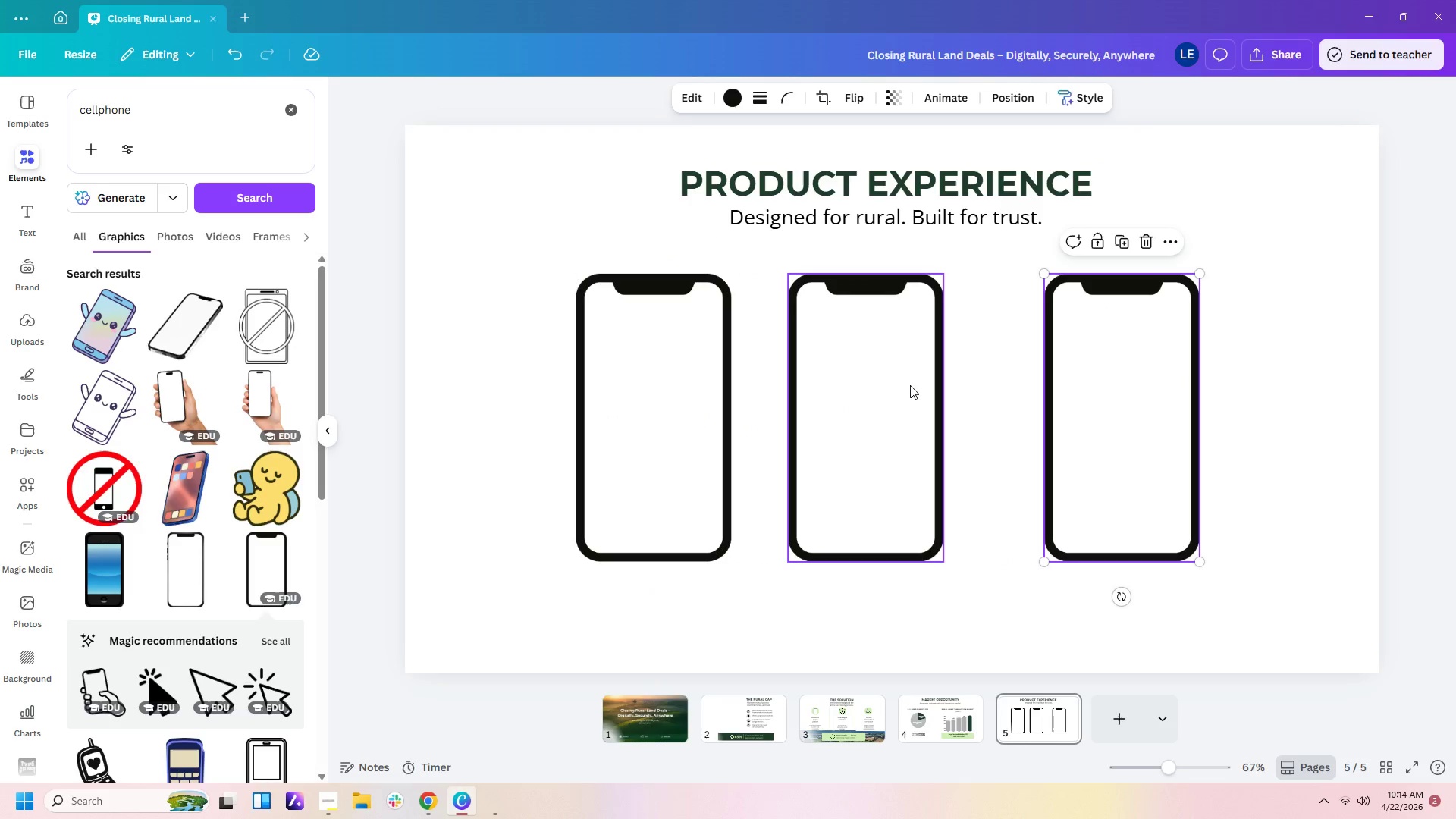 
left_click([901, 385])
 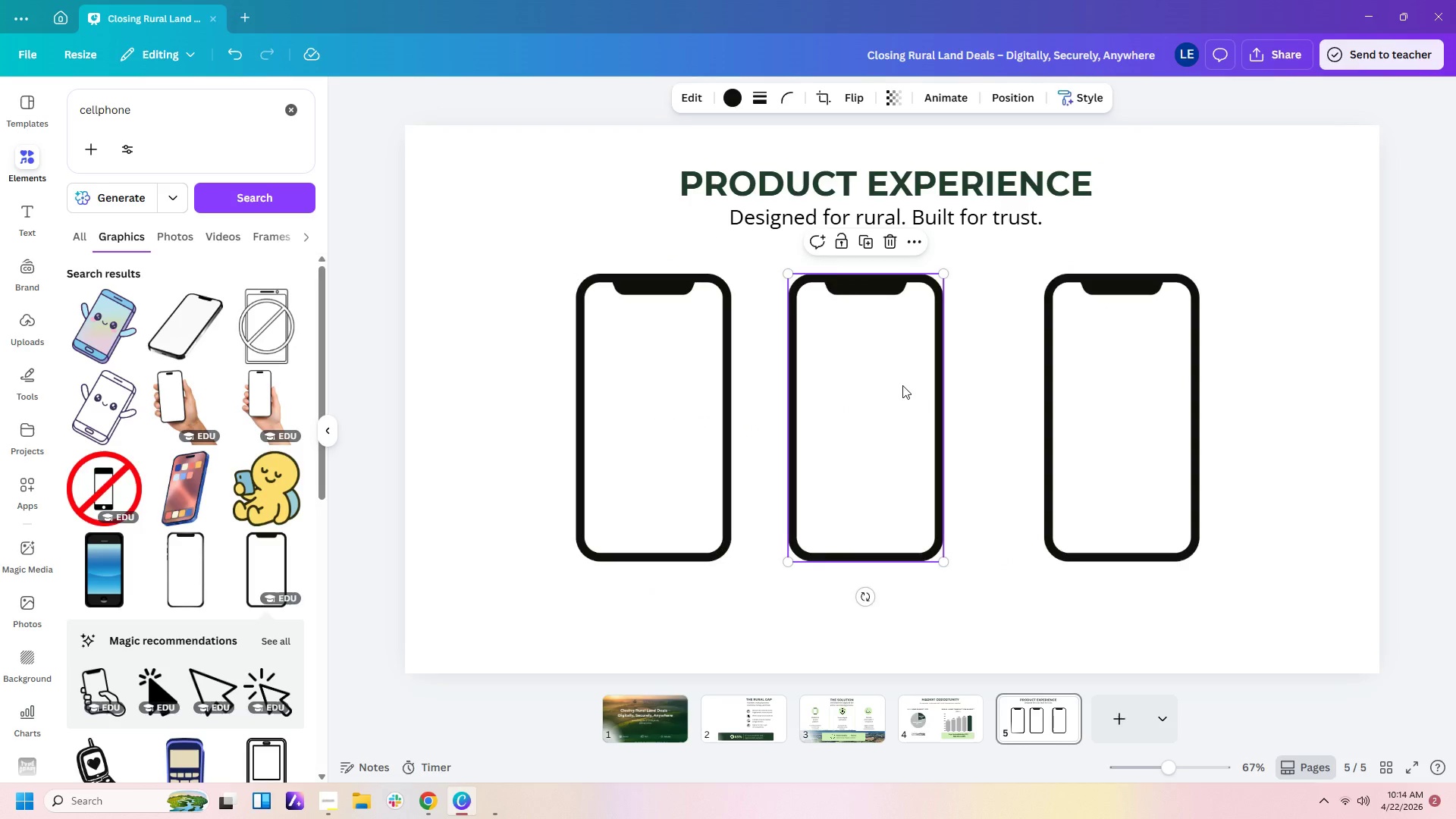 
left_click_drag(start_coordinate=[901, 385], to_coordinate=[923, 385])
 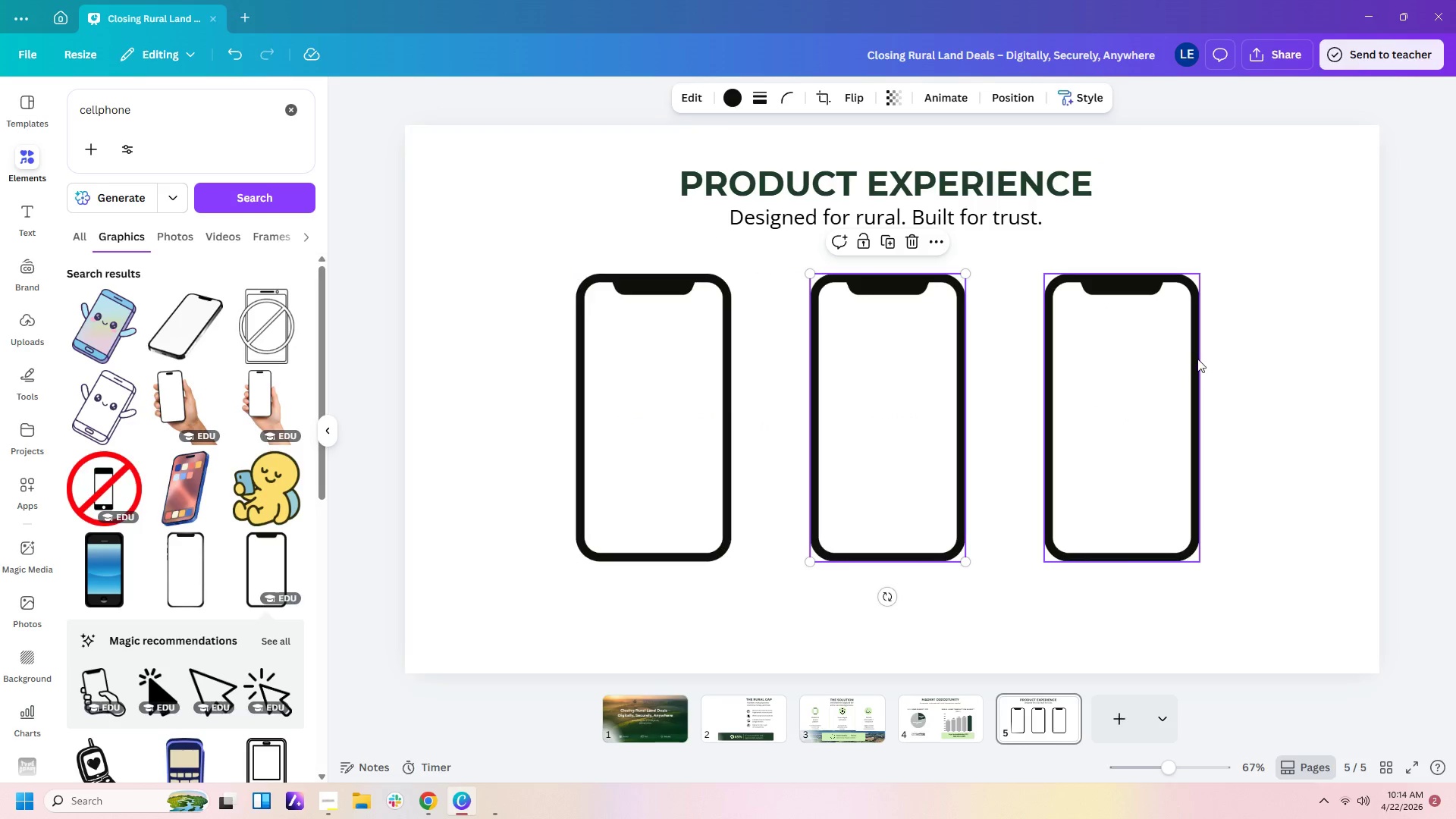 
left_click([1264, 356])
 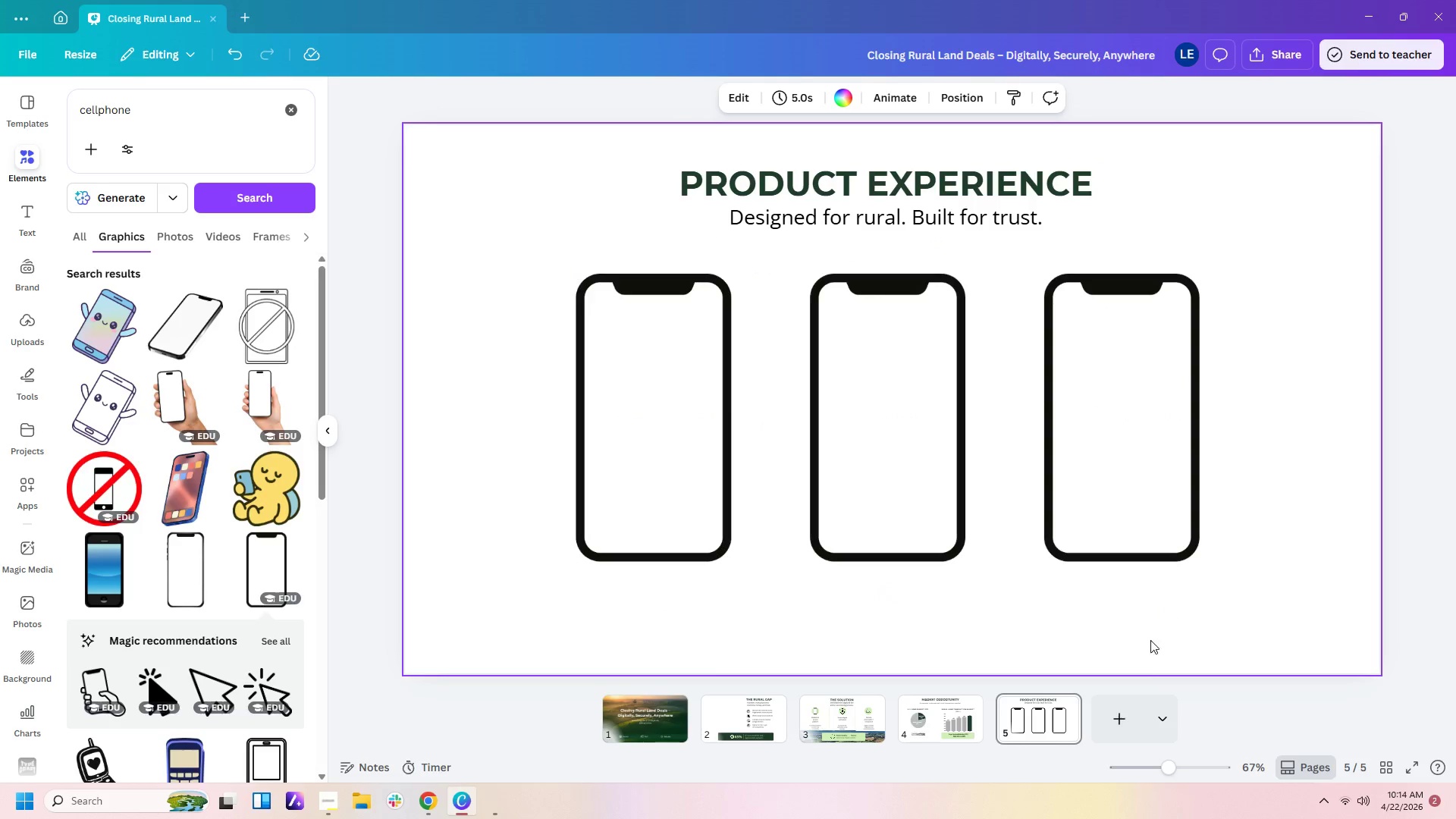 
left_click([1144, 656])
 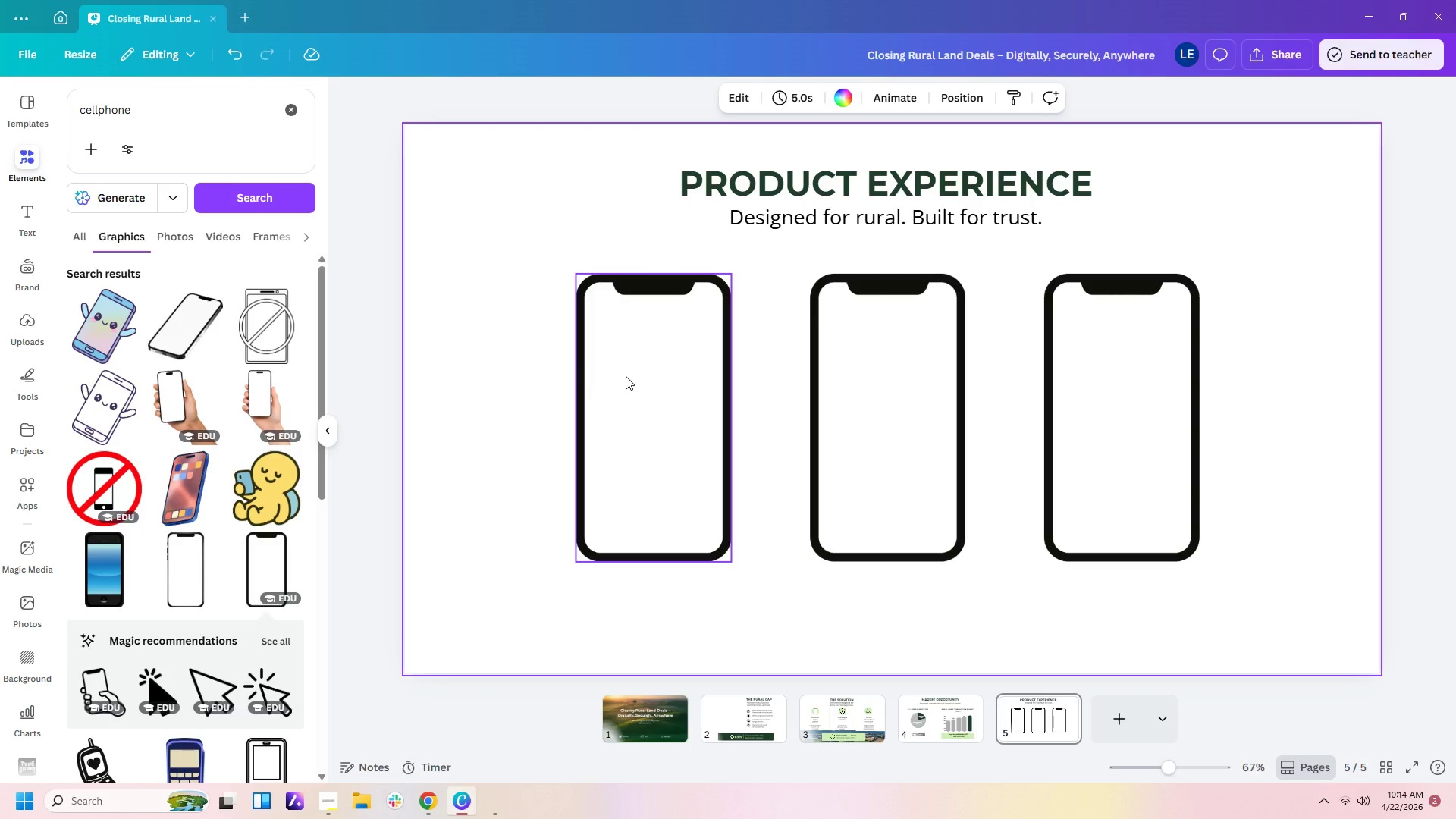 
left_click_drag(start_coordinate=[631, 376], to_coordinate=[632, 366])
 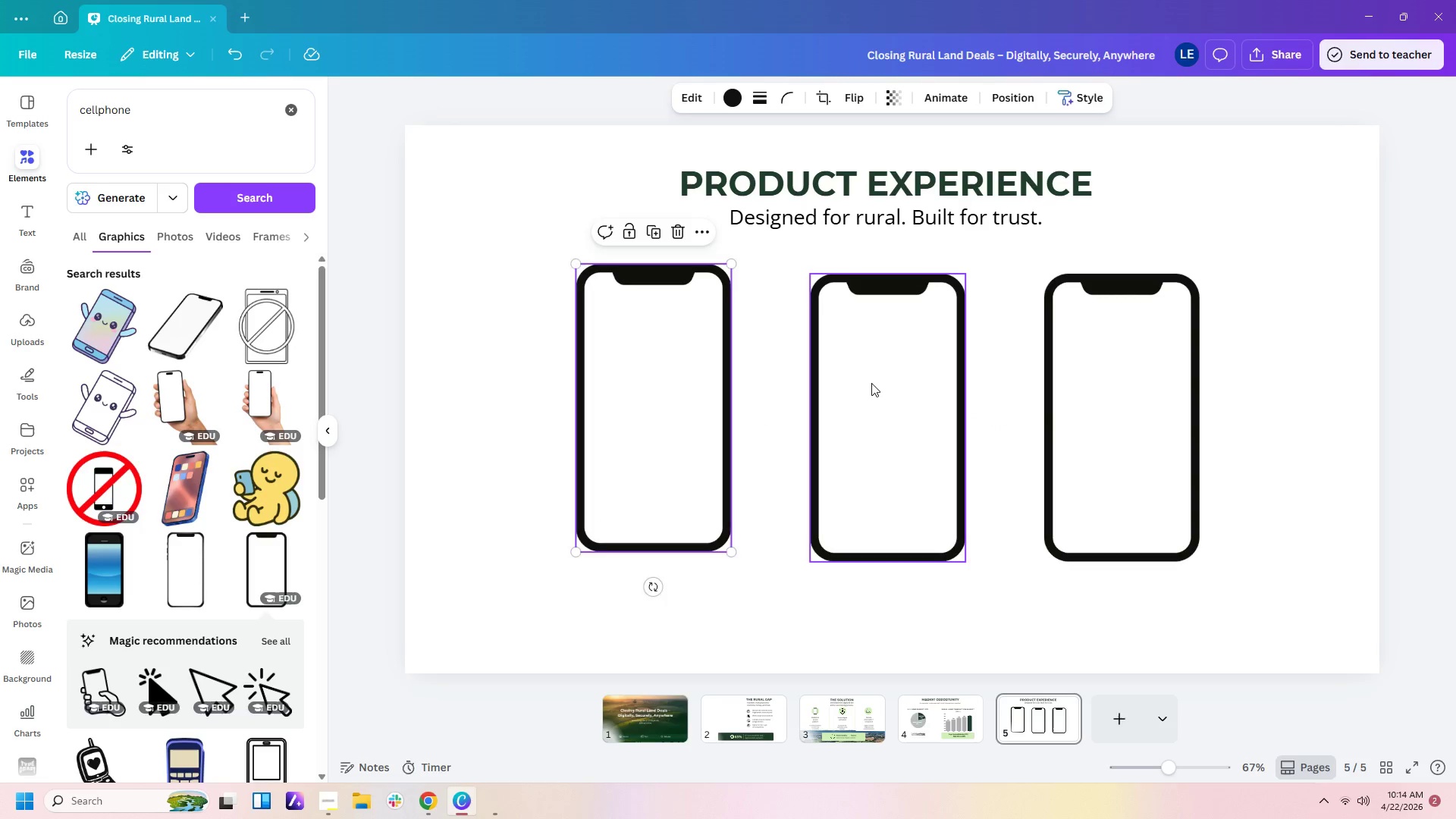 
left_click_drag(start_coordinate=[868, 384], to_coordinate=[867, 376])
 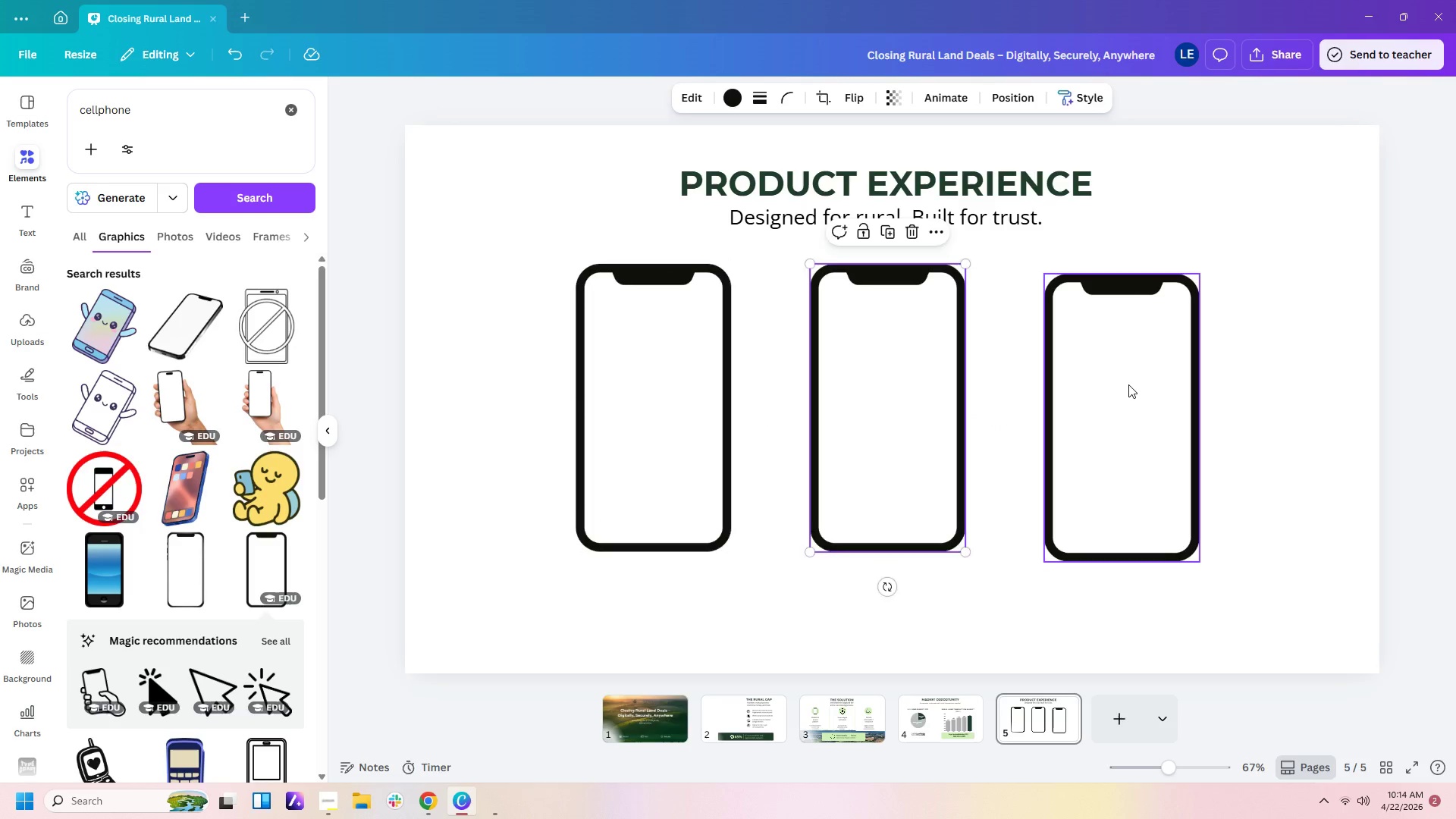 
left_click_drag(start_coordinate=[1128, 384], to_coordinate=[1131, 375])
 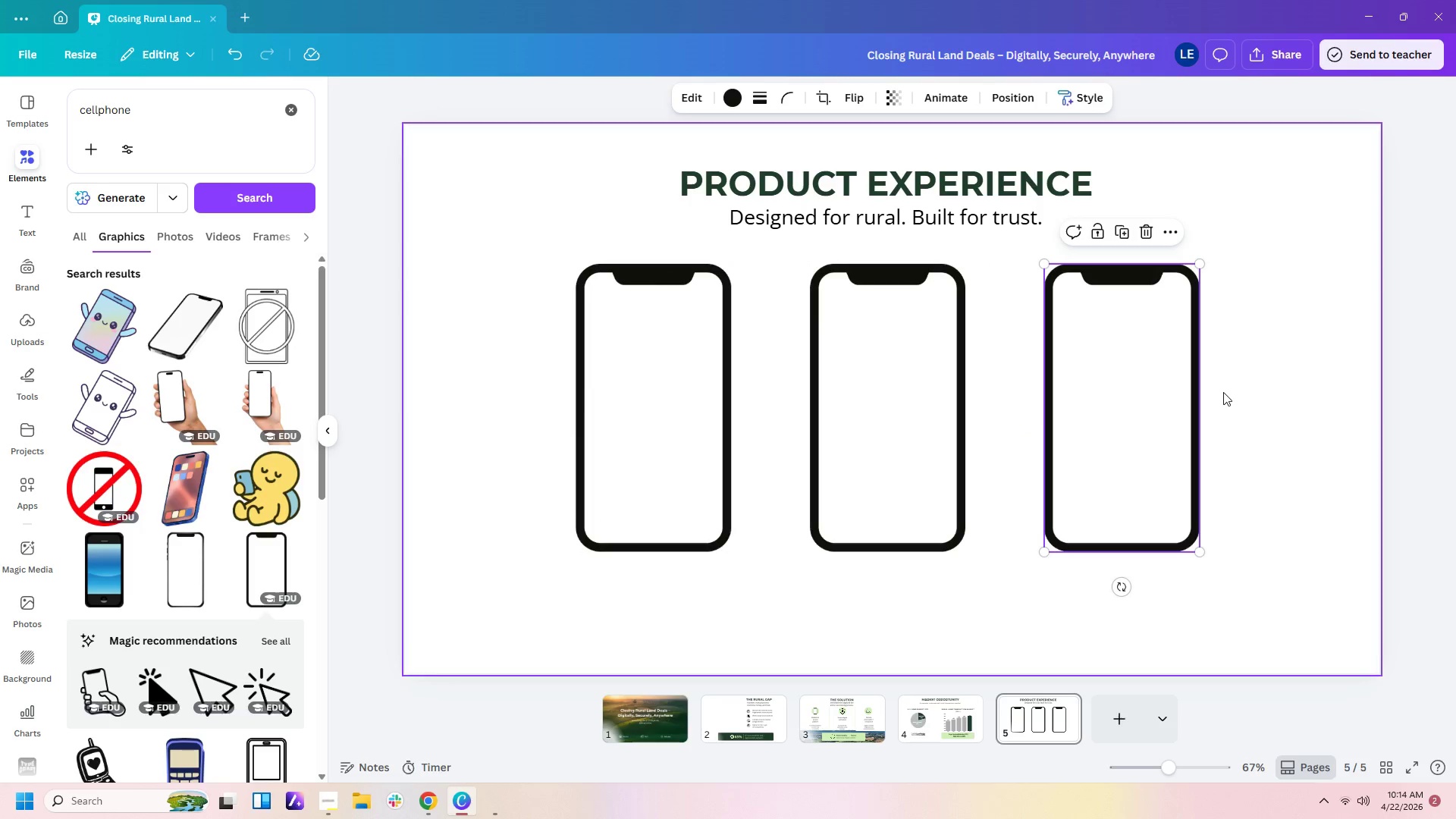 
left_click([1225, 393])
 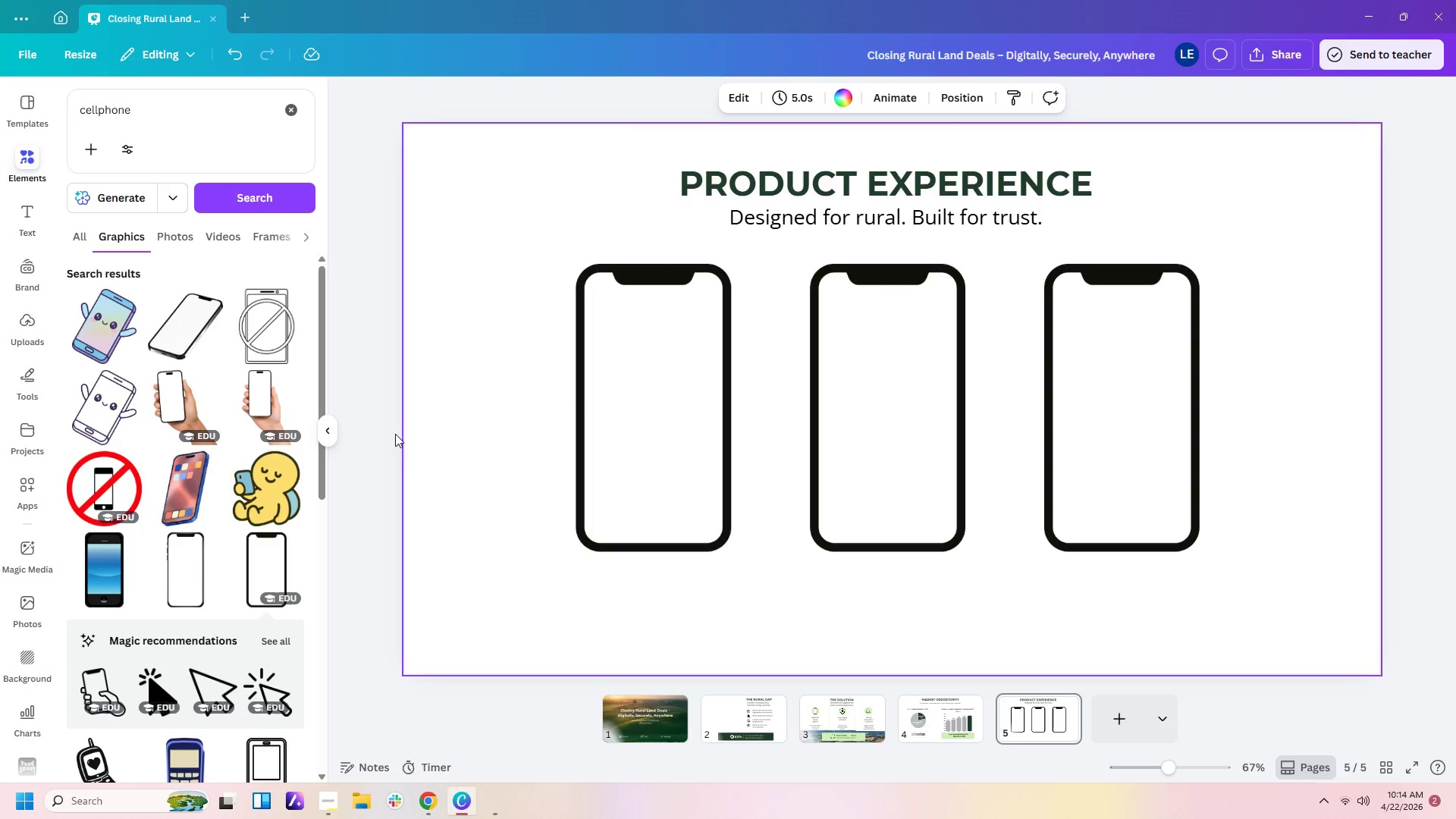 
left_click([444, 419])
 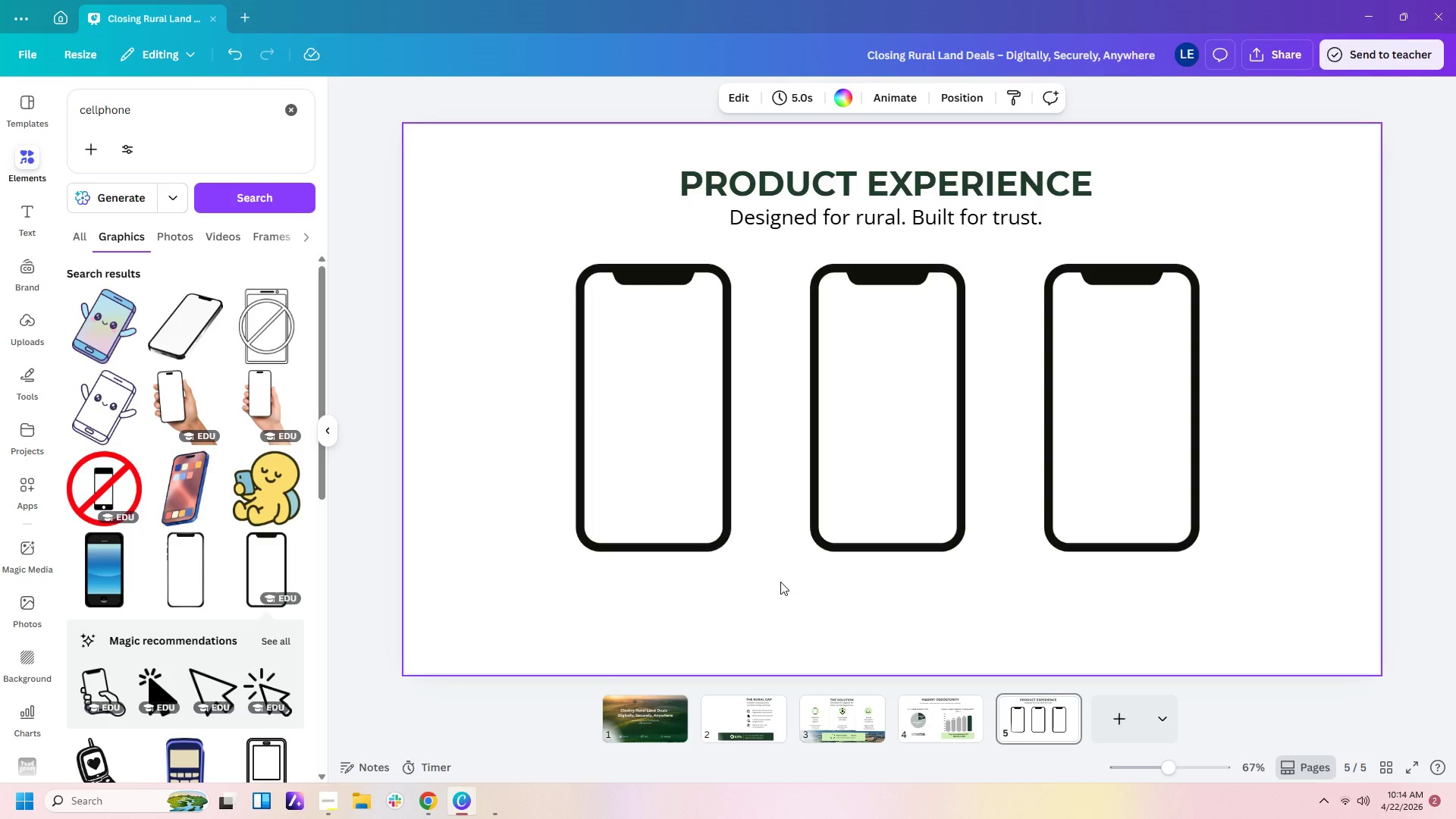 
wait(5.83)
 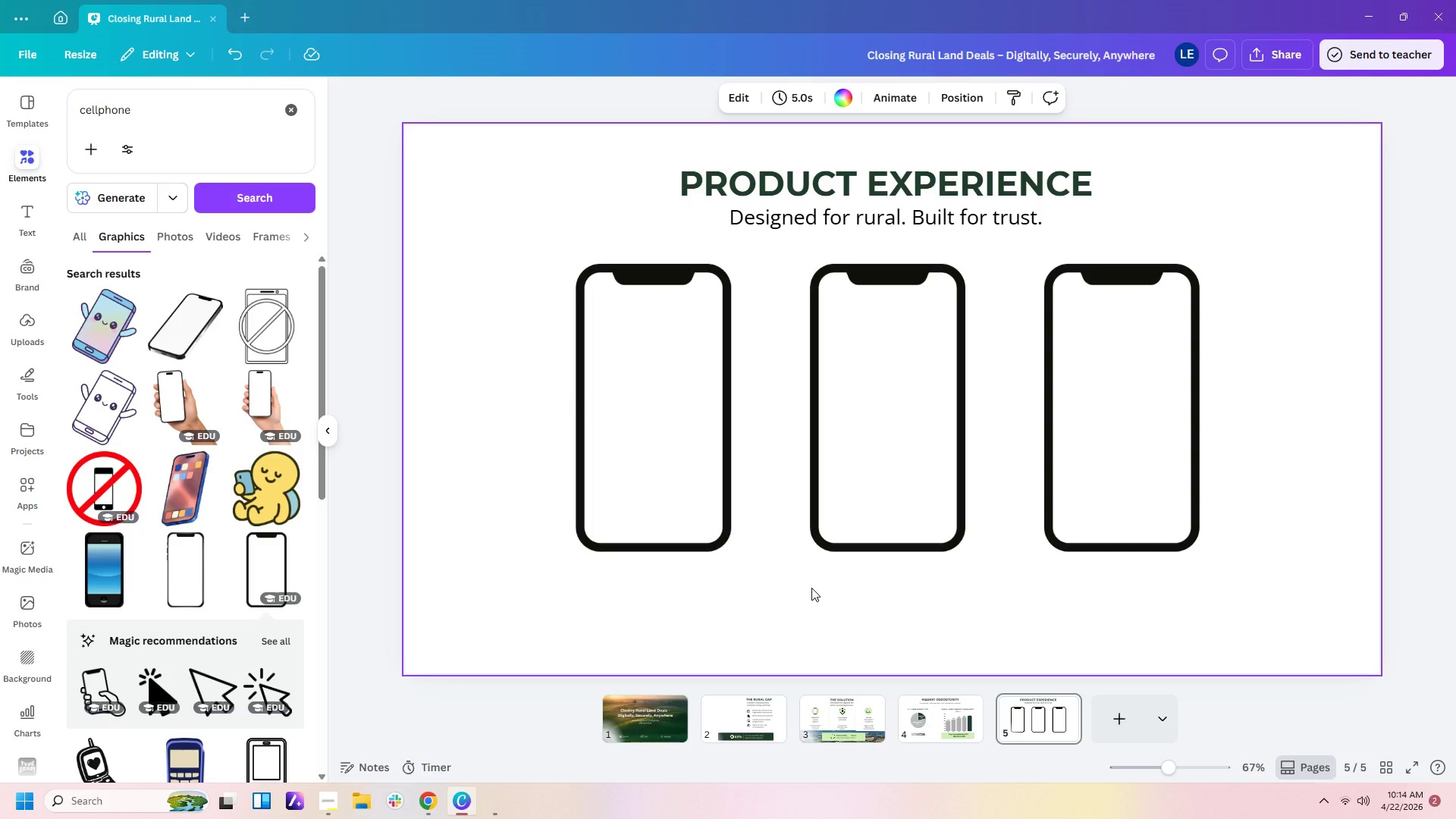 
left_click([522, 525])
 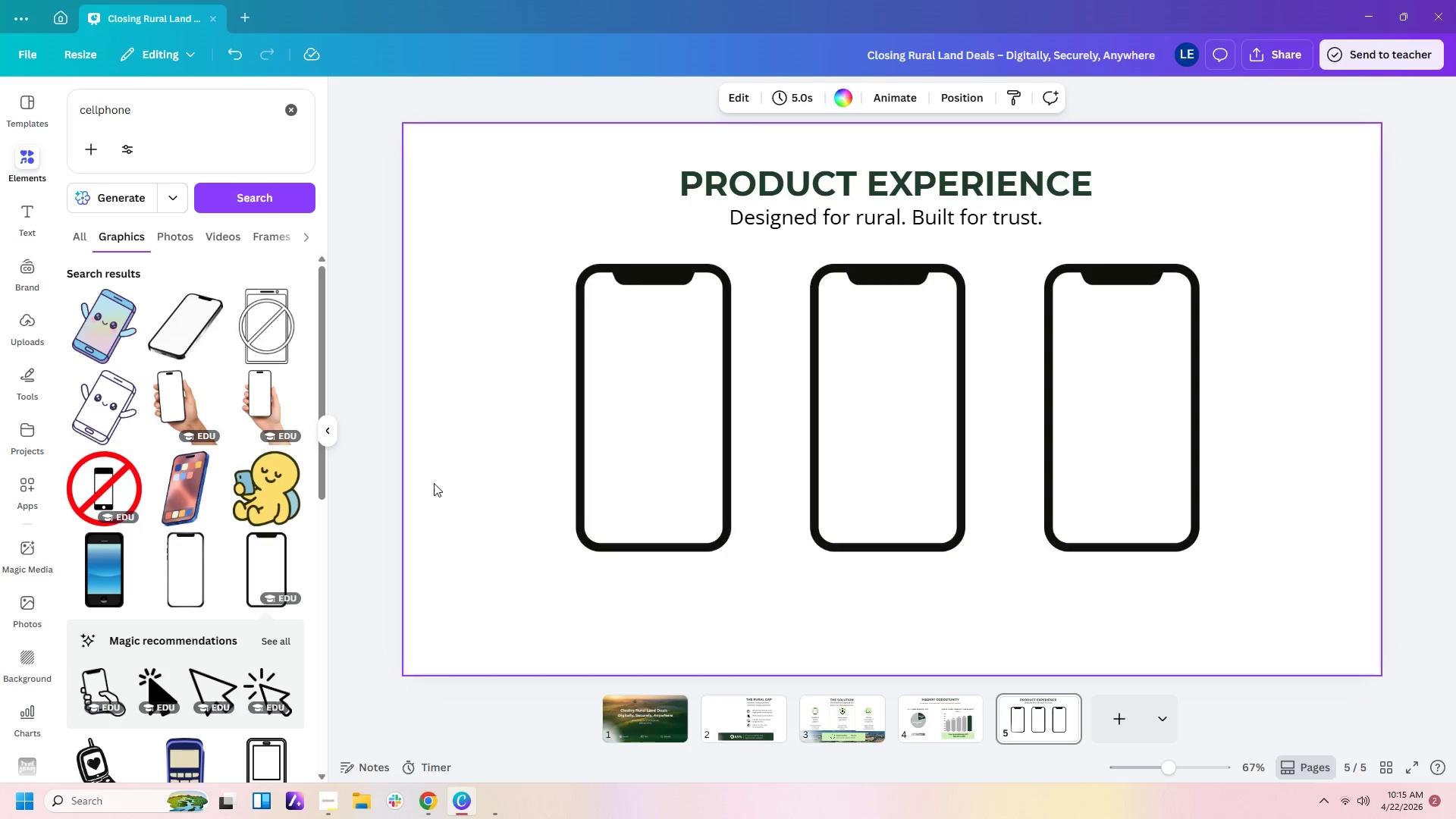 
wait(5.89)
 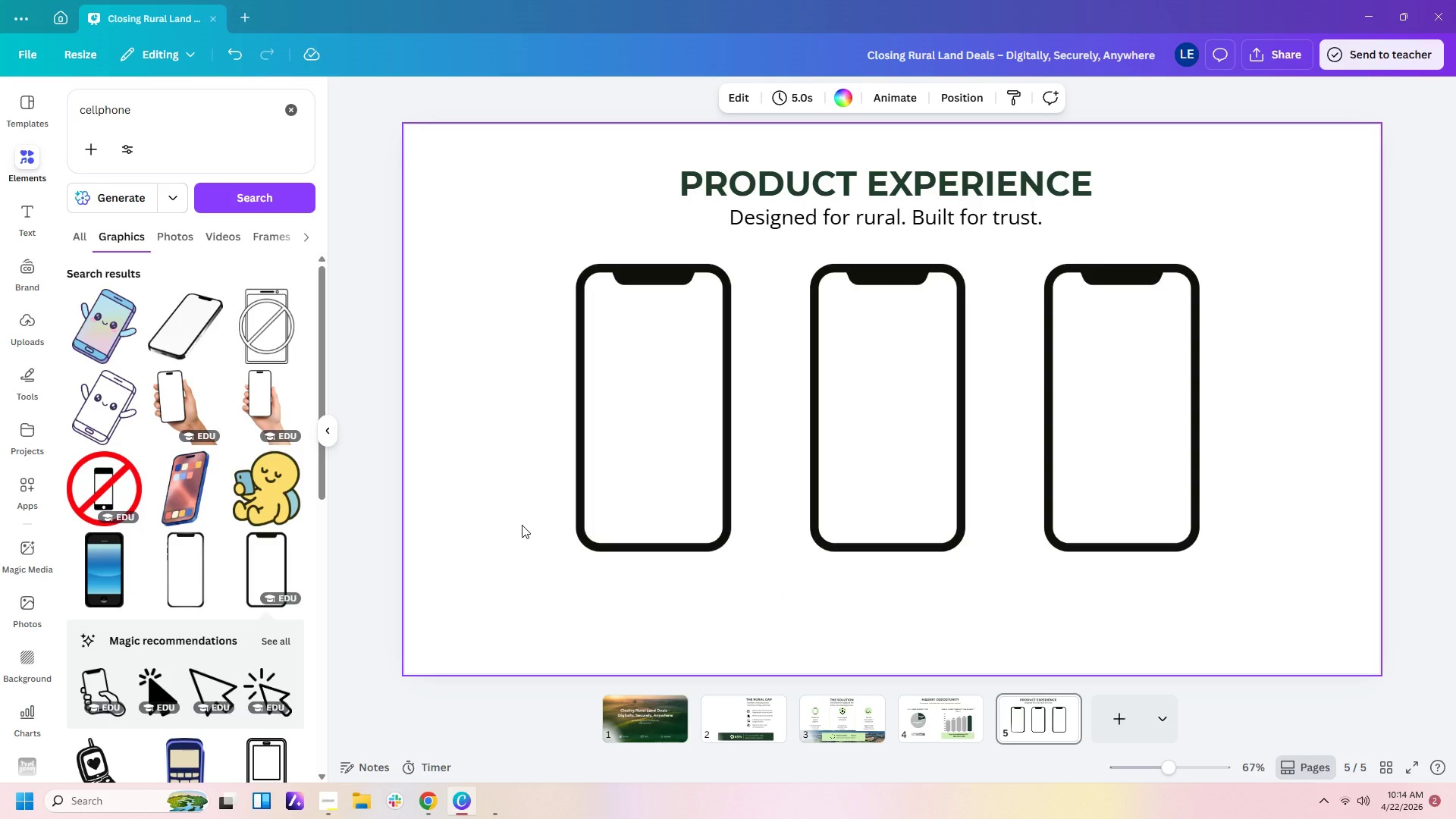 
left_click([693, 181])
 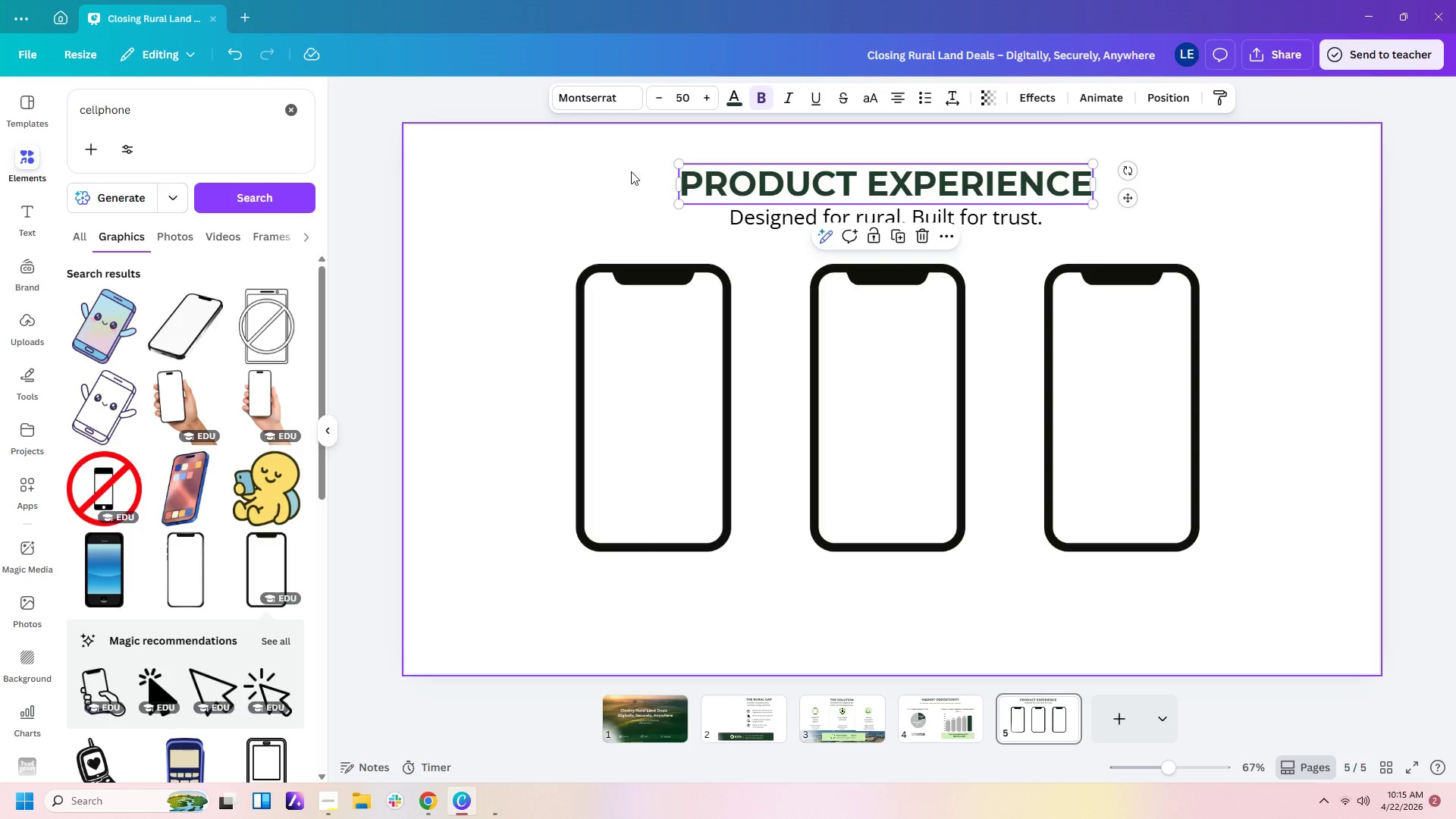 
left_click([629, 171])
 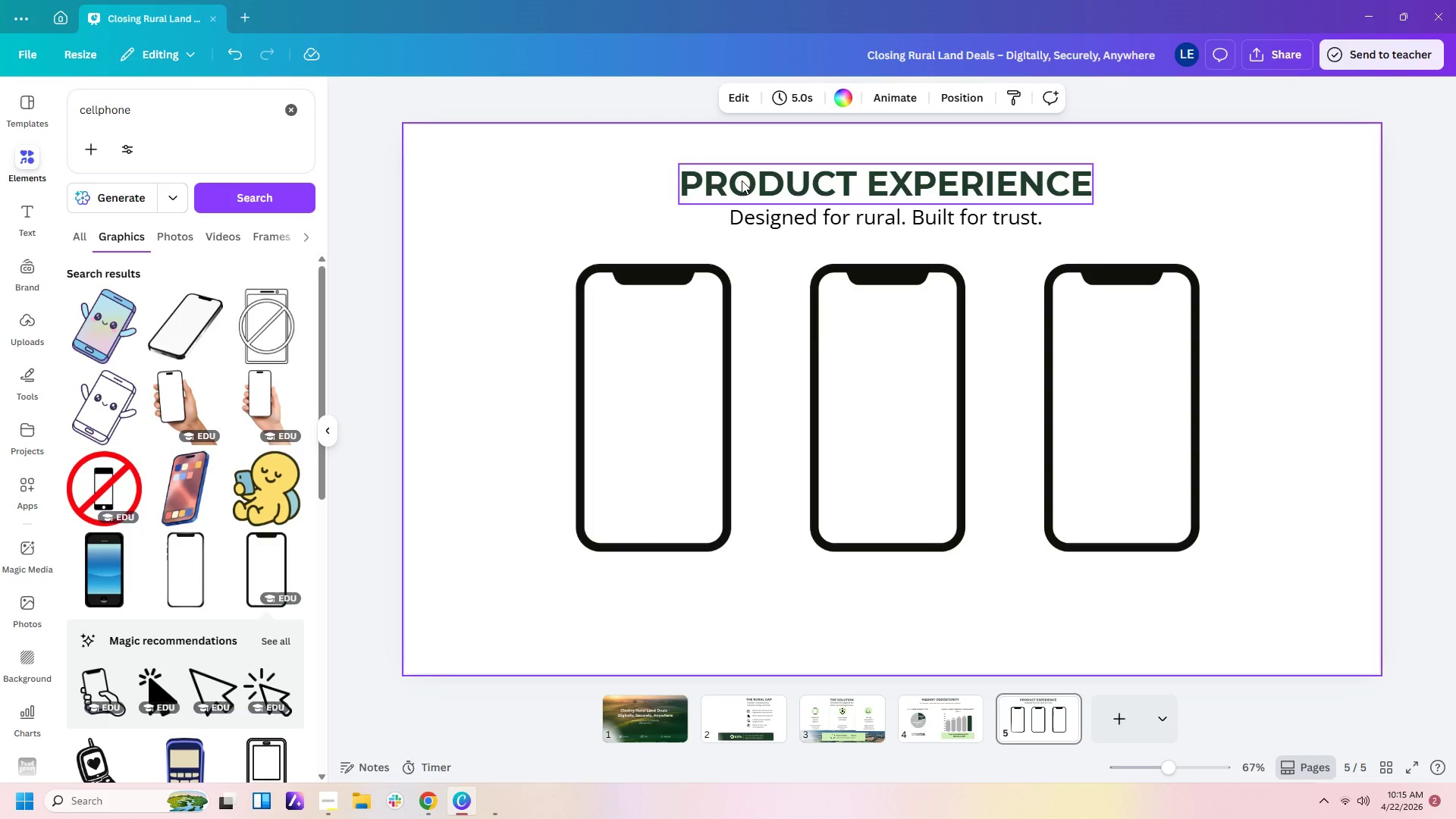 
left_click([820, 340])
 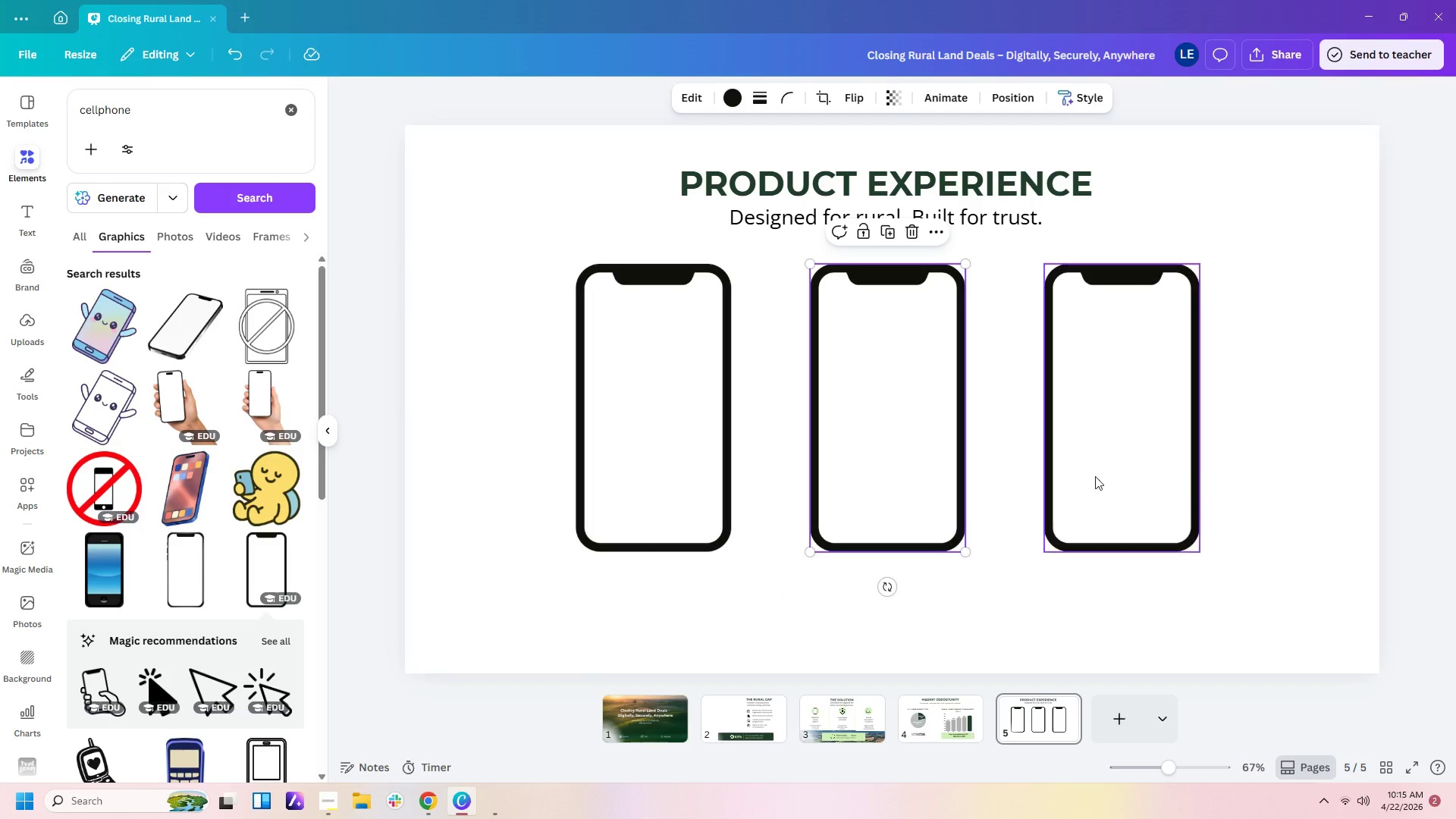 
left_click([1276, 475])
 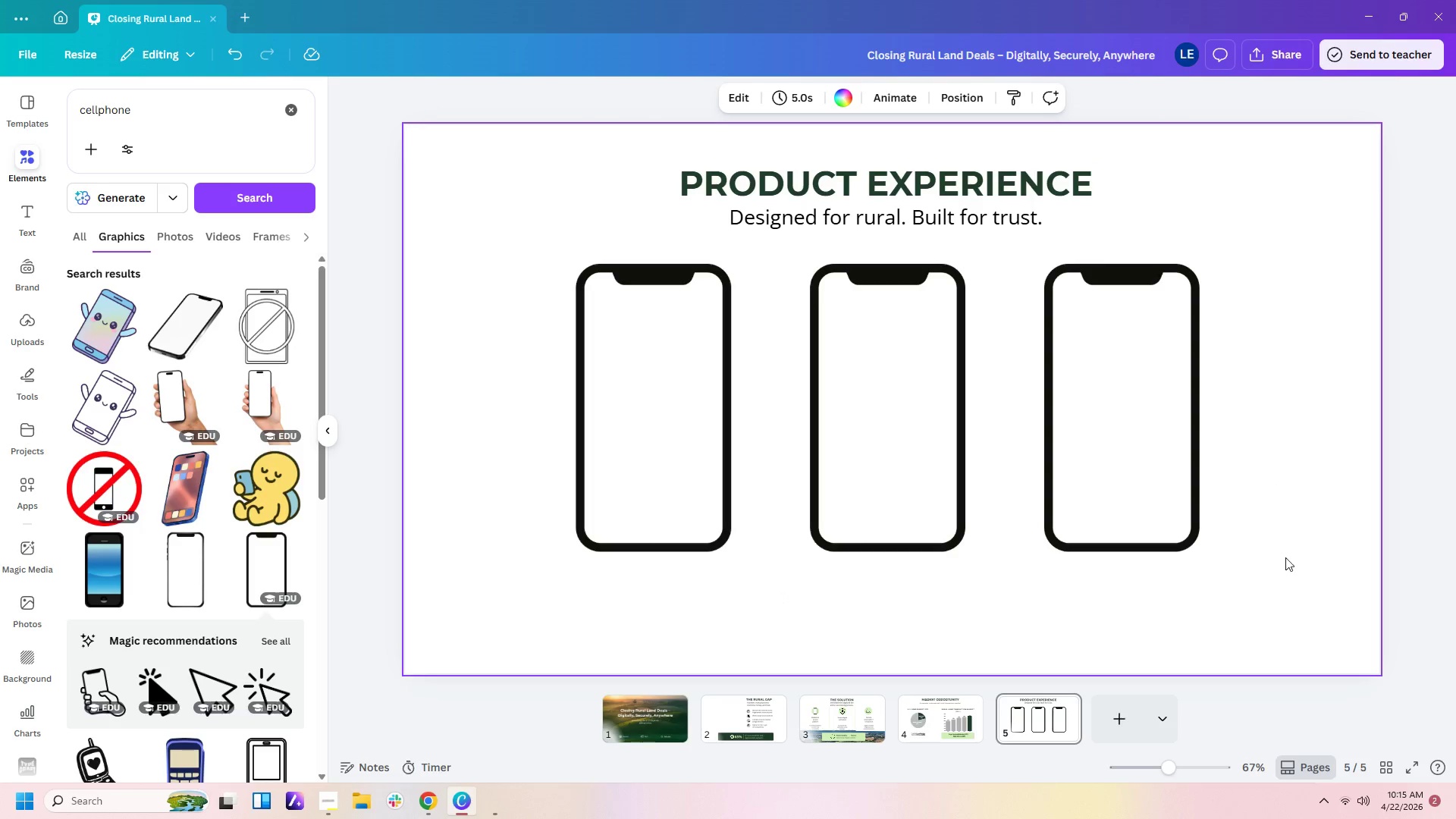 
left_click([1285, 557])
 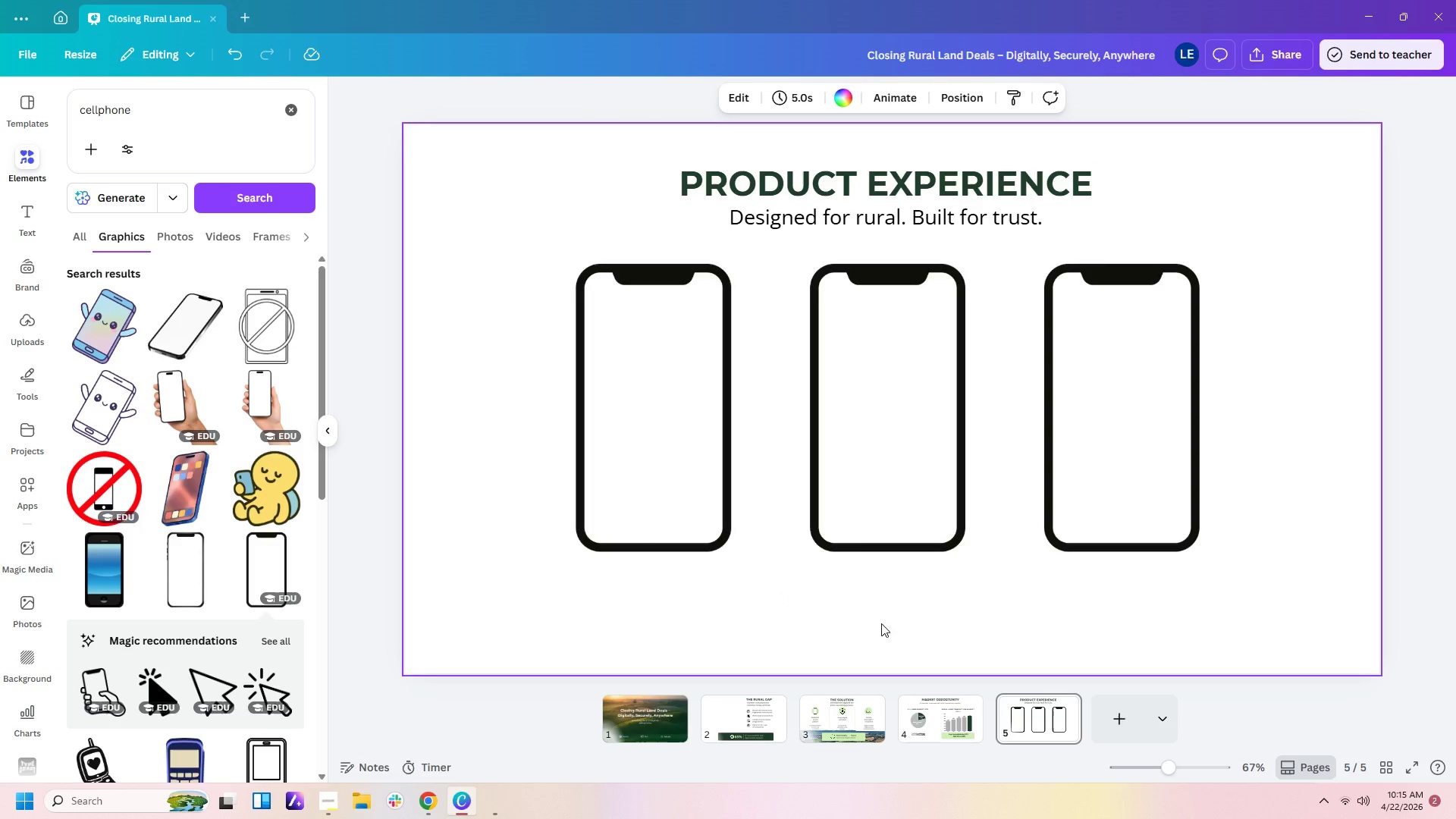 
left_click([884, 629])
 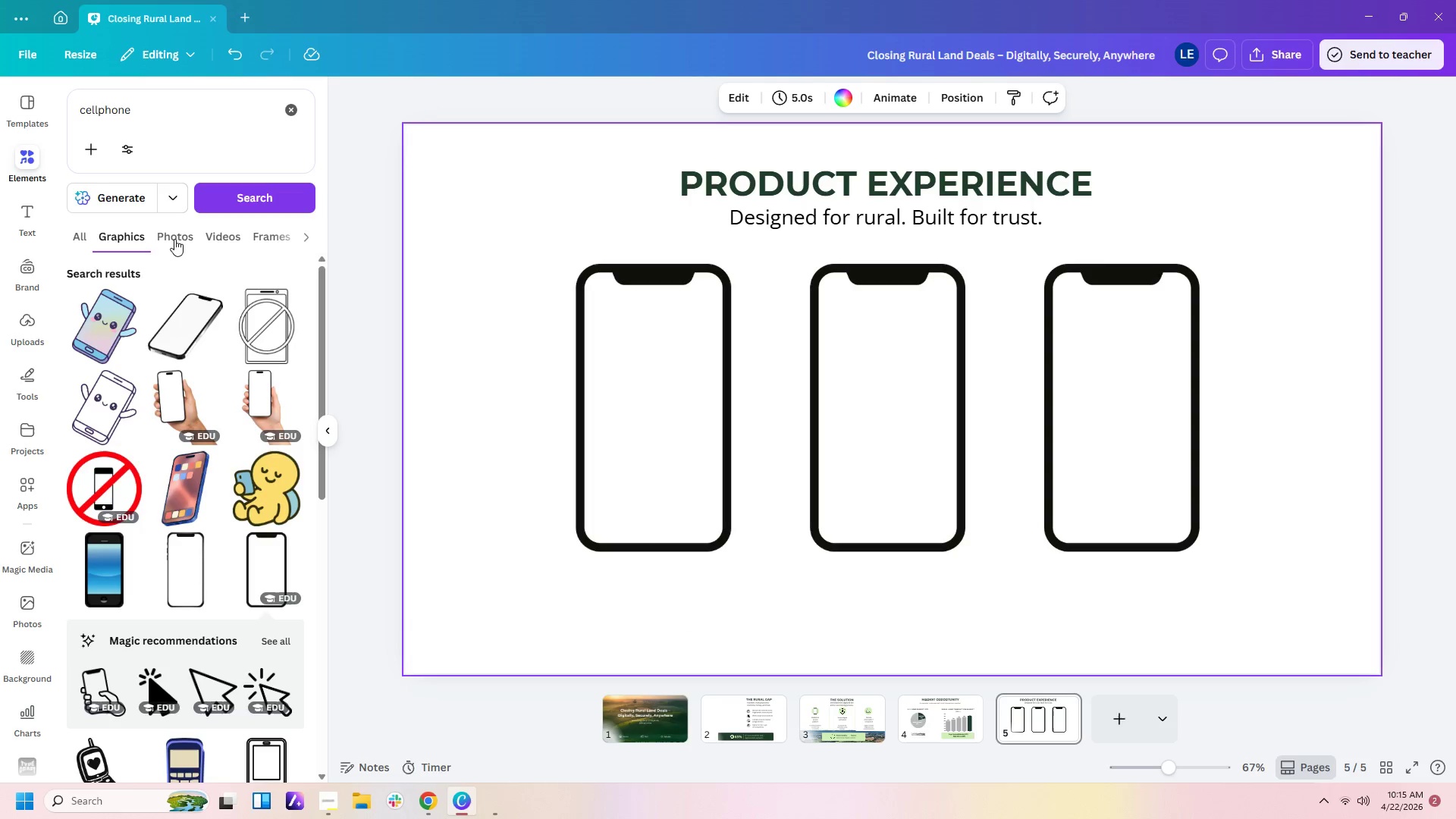 
left_click([17, 212])
 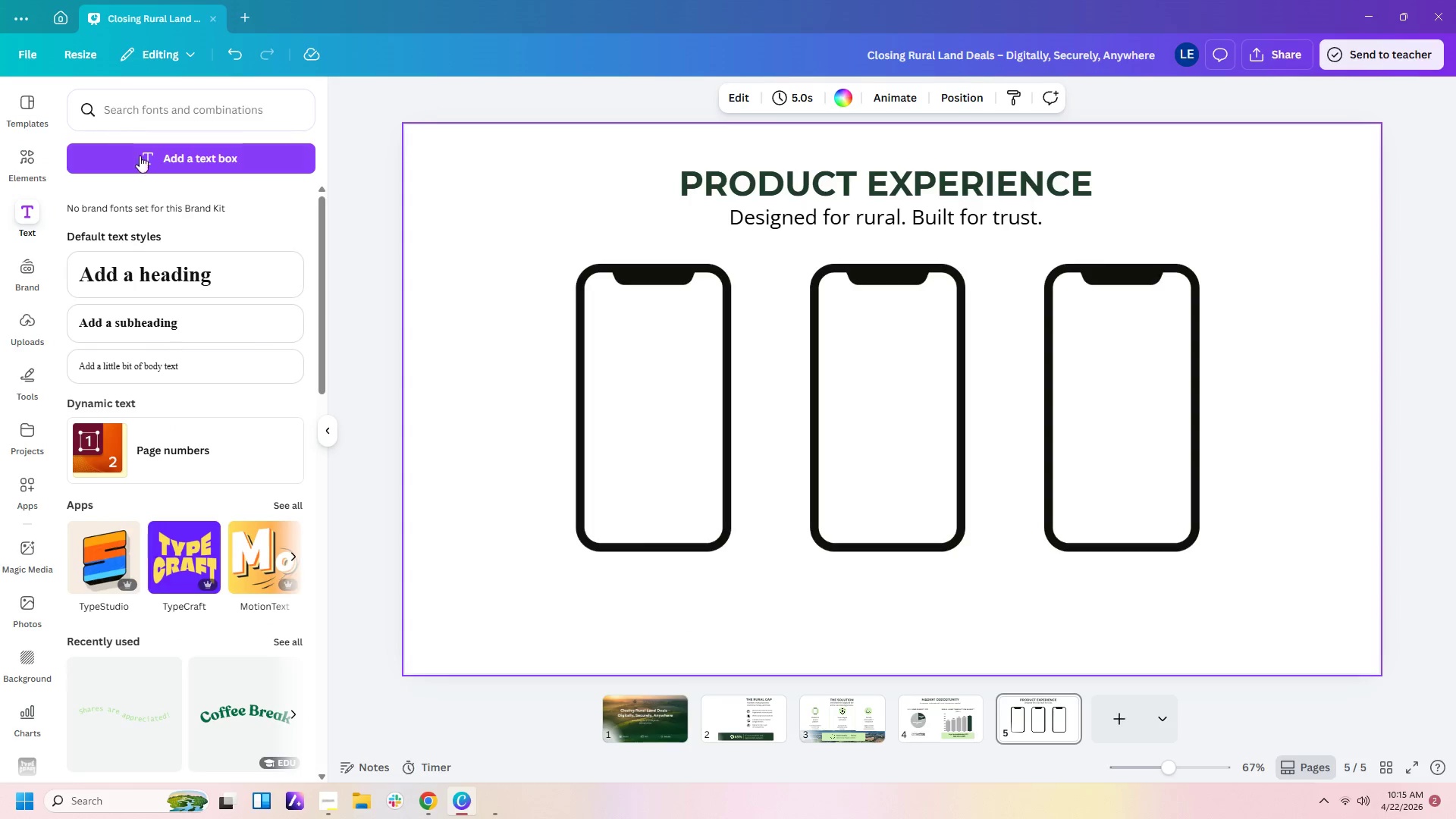 
left_click([141, 162])
 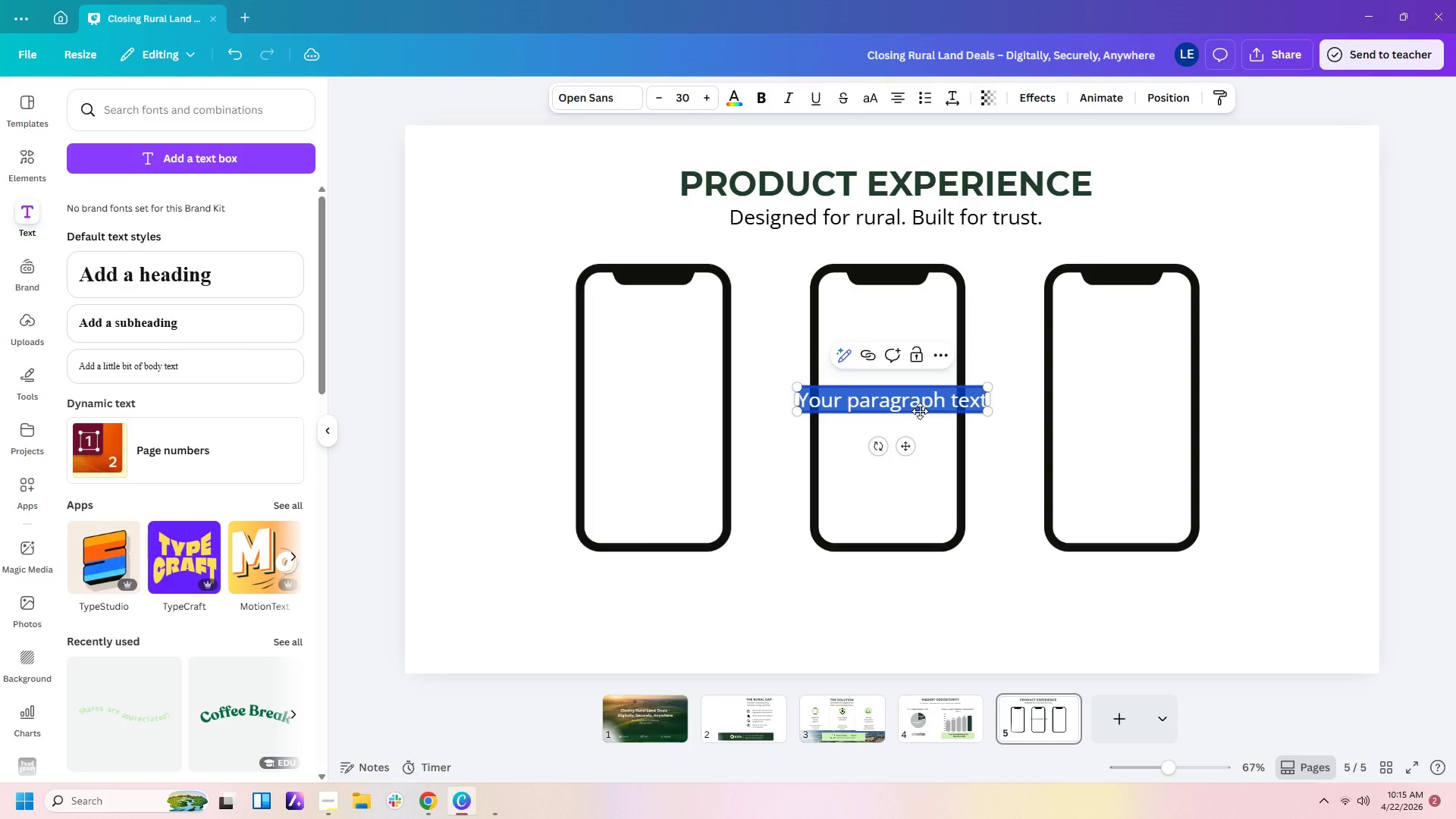 
type(1. Title Search Dashboard)
 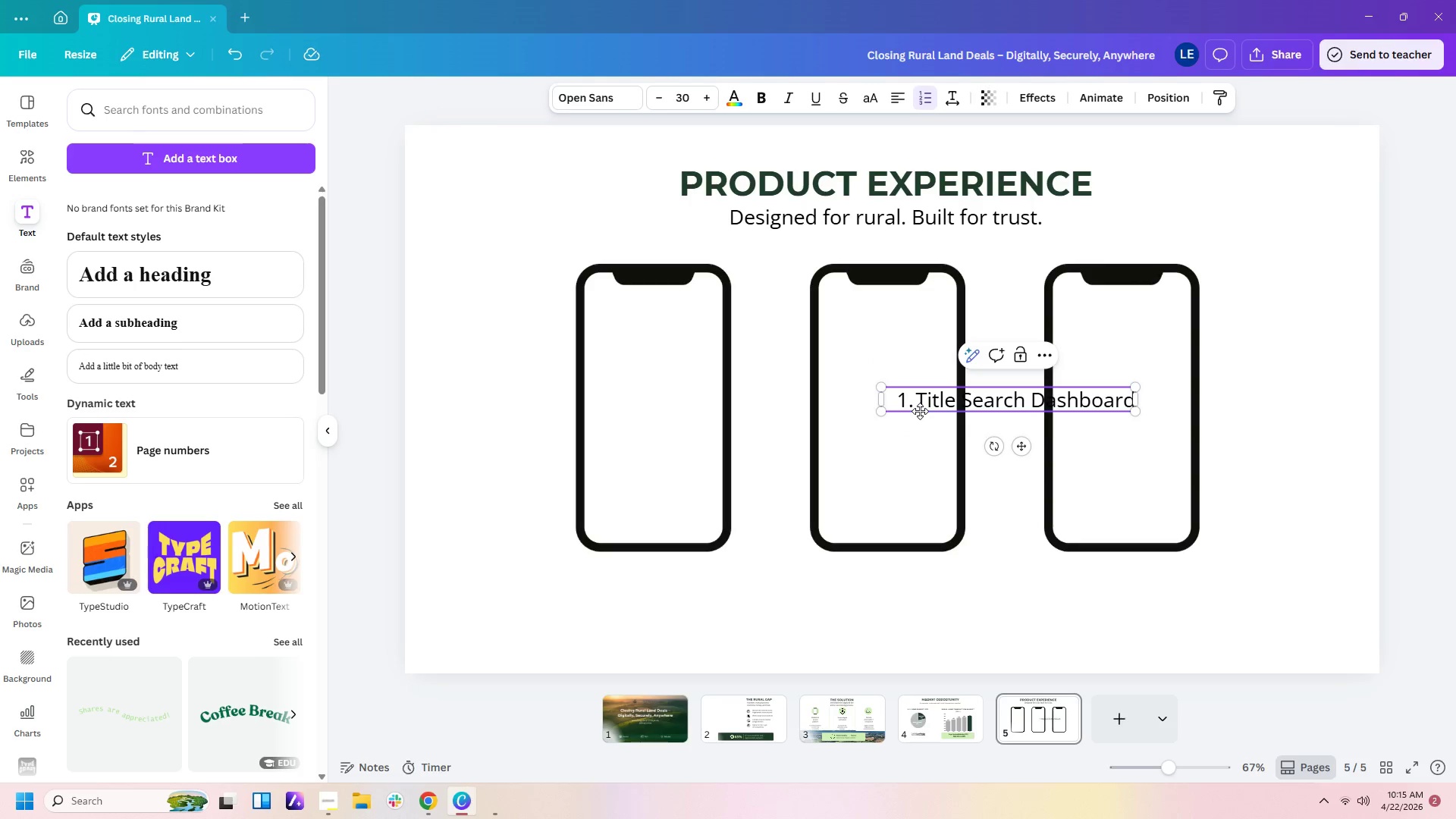 
left_click([1174, 381])
 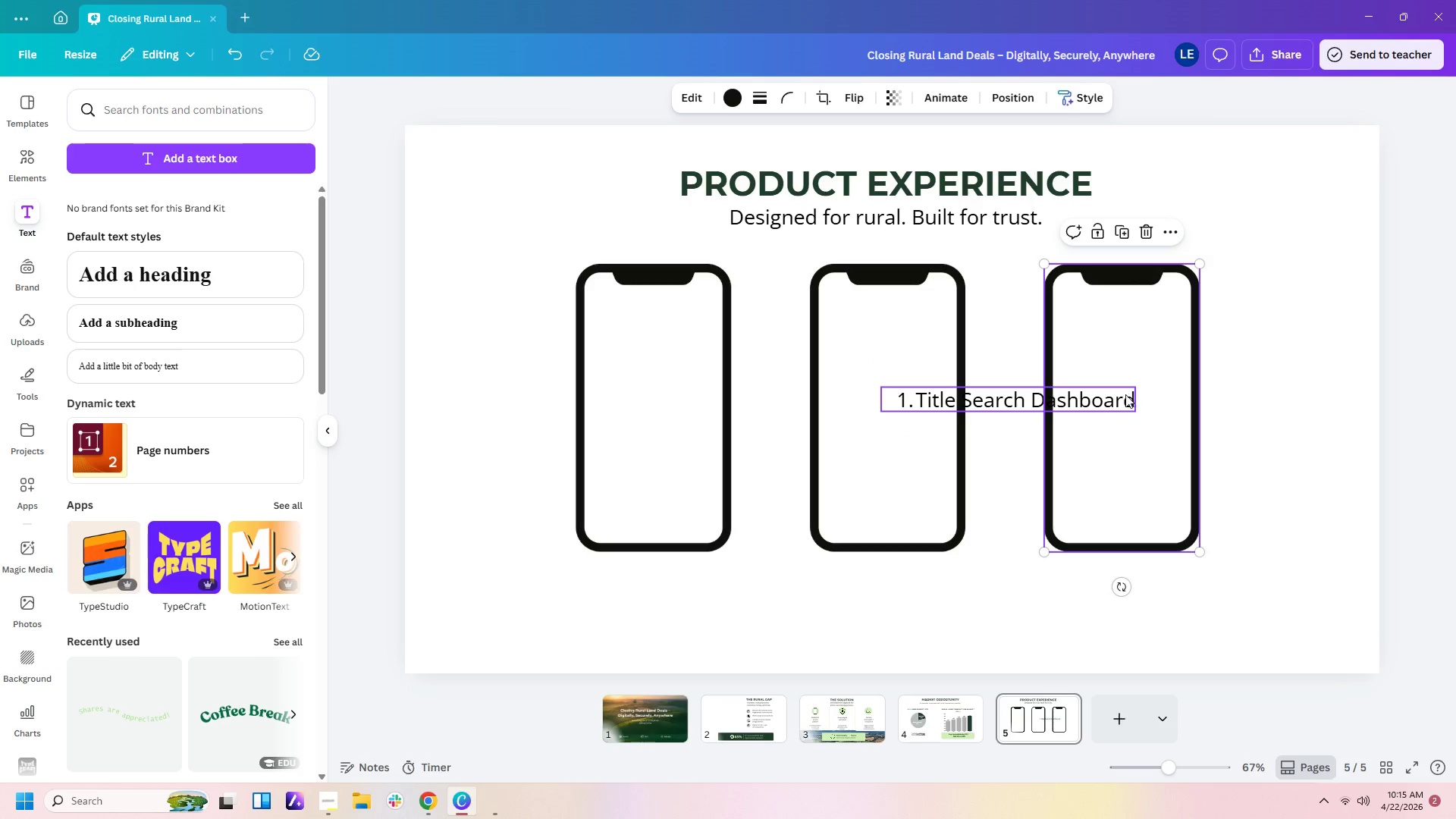 
left_click_drag(start_coordinate=[1122, 398], to_coordinate=[1006, 499])
 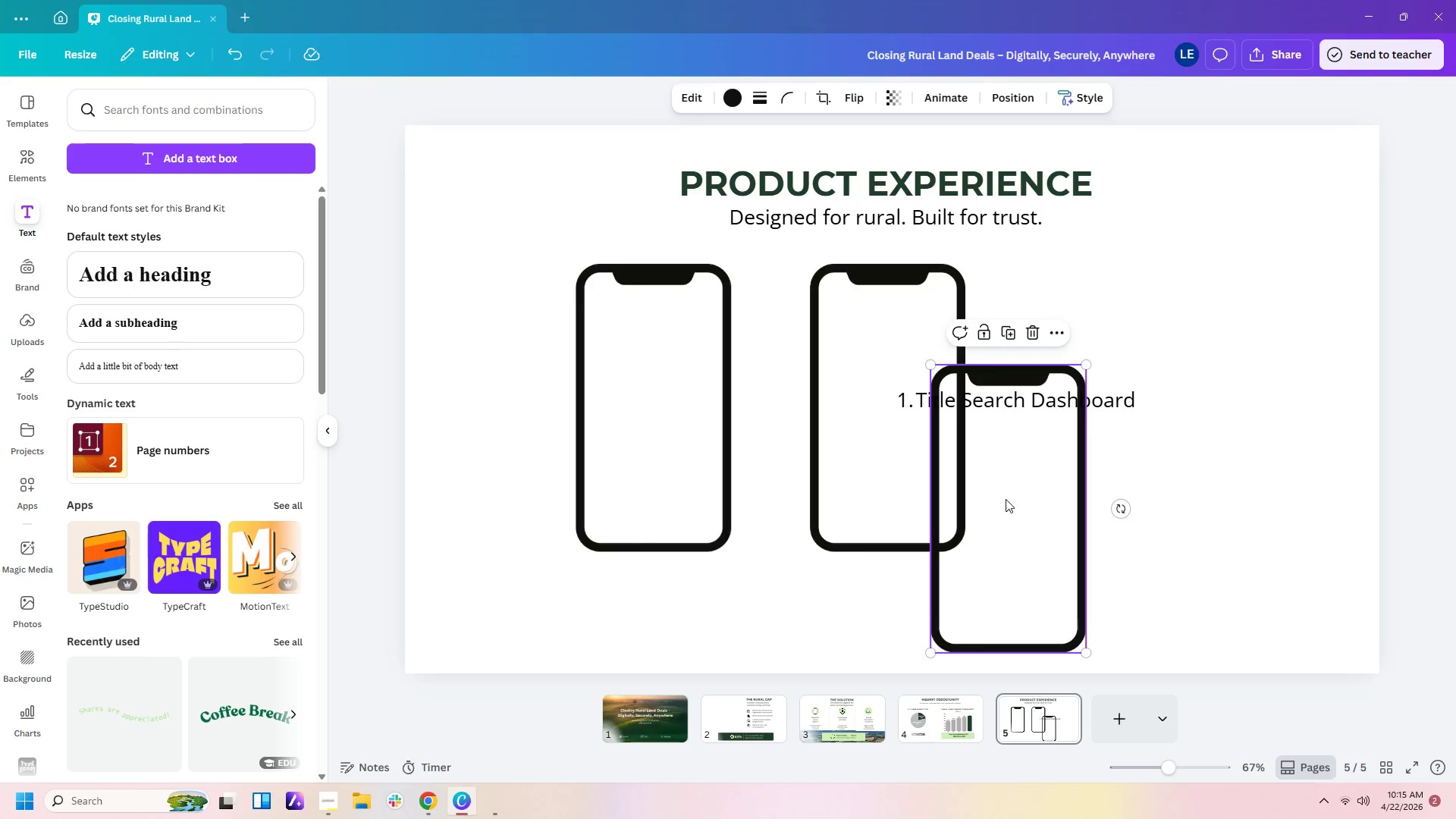 
key(Control+Z)
 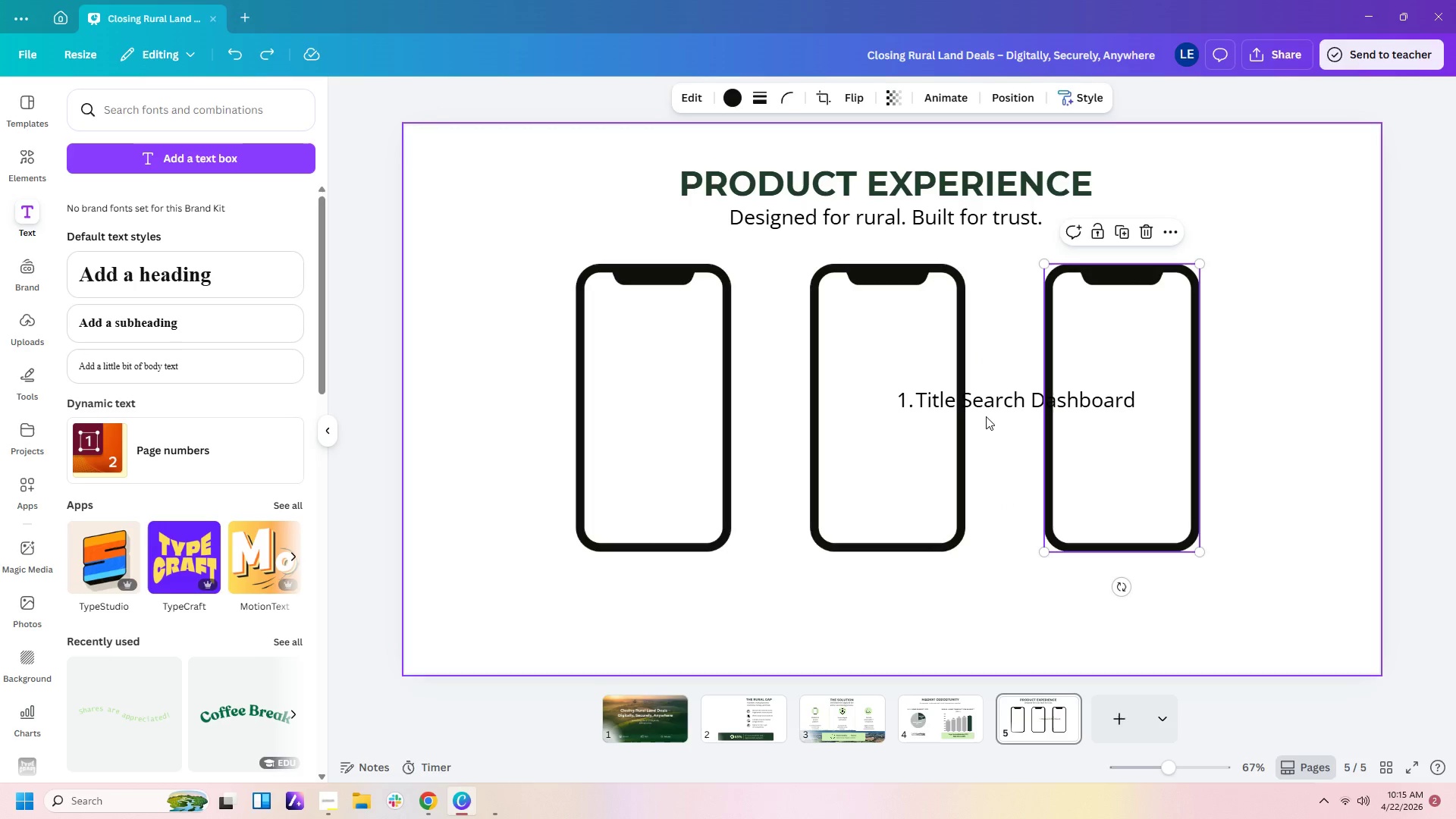 
left_click([986, 399])
 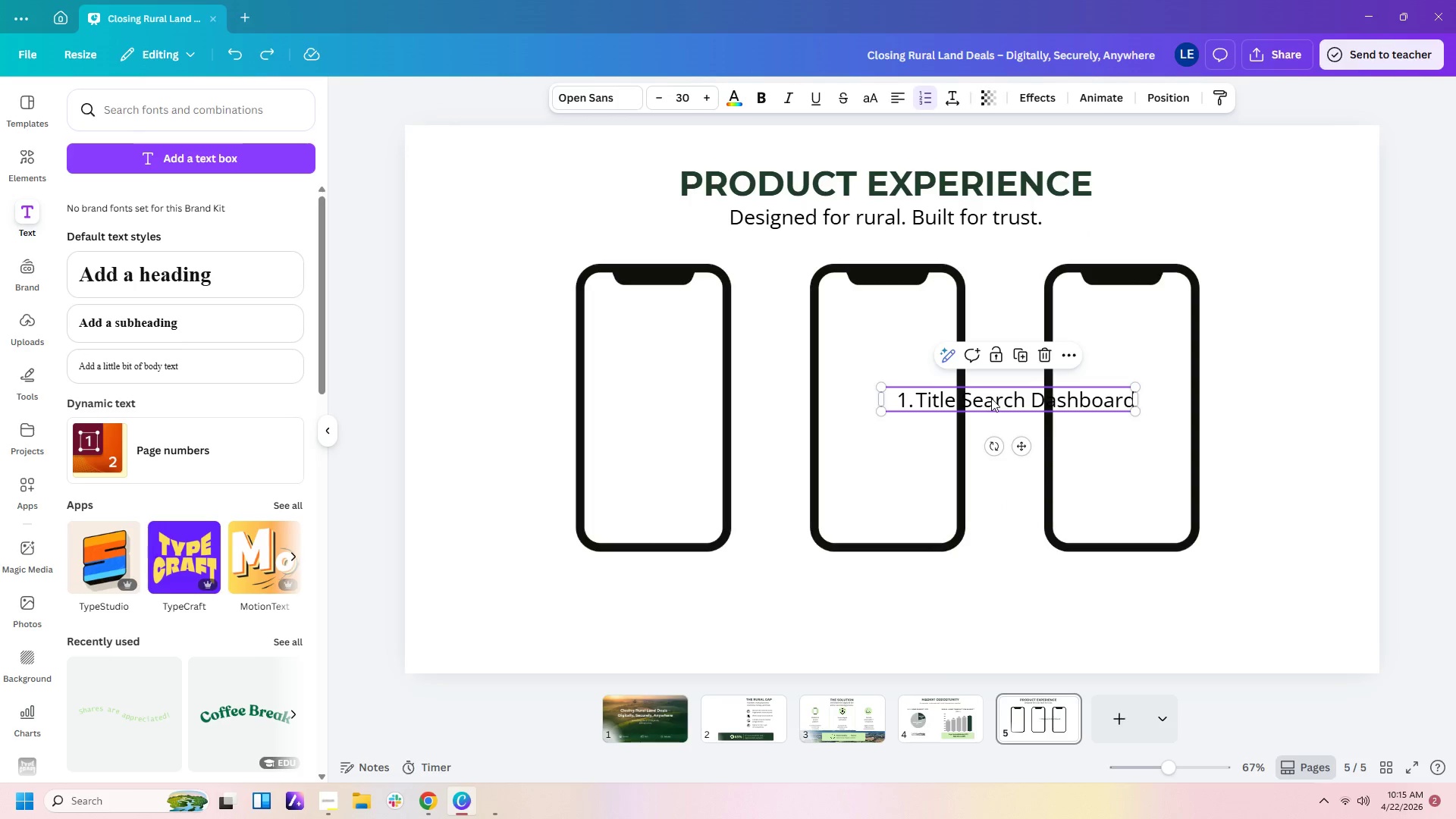 
left_click_drag(start_coordinate=[992, 398], to_coordinate=[639, 579])
 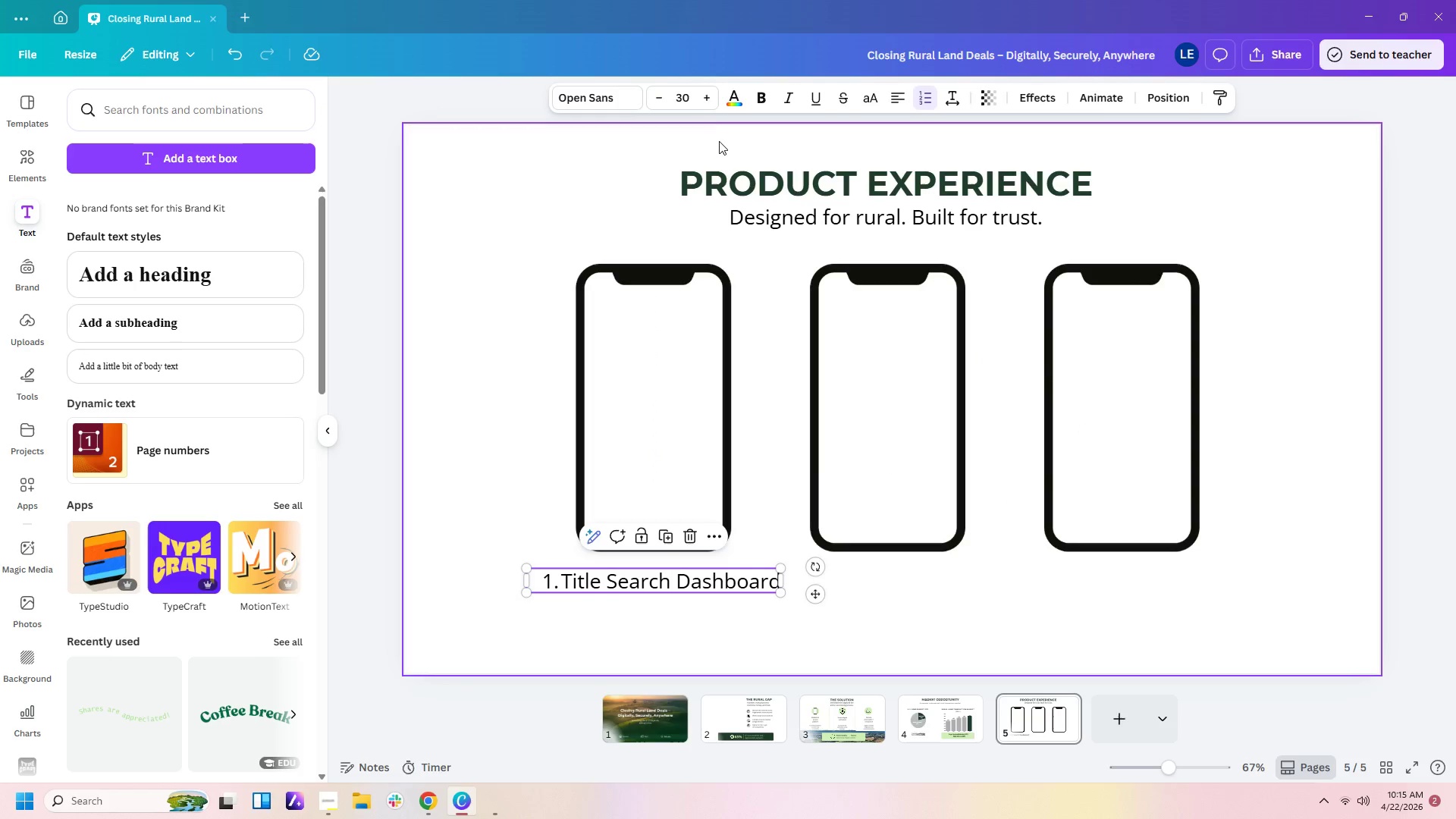 
left_click([684, 99])
 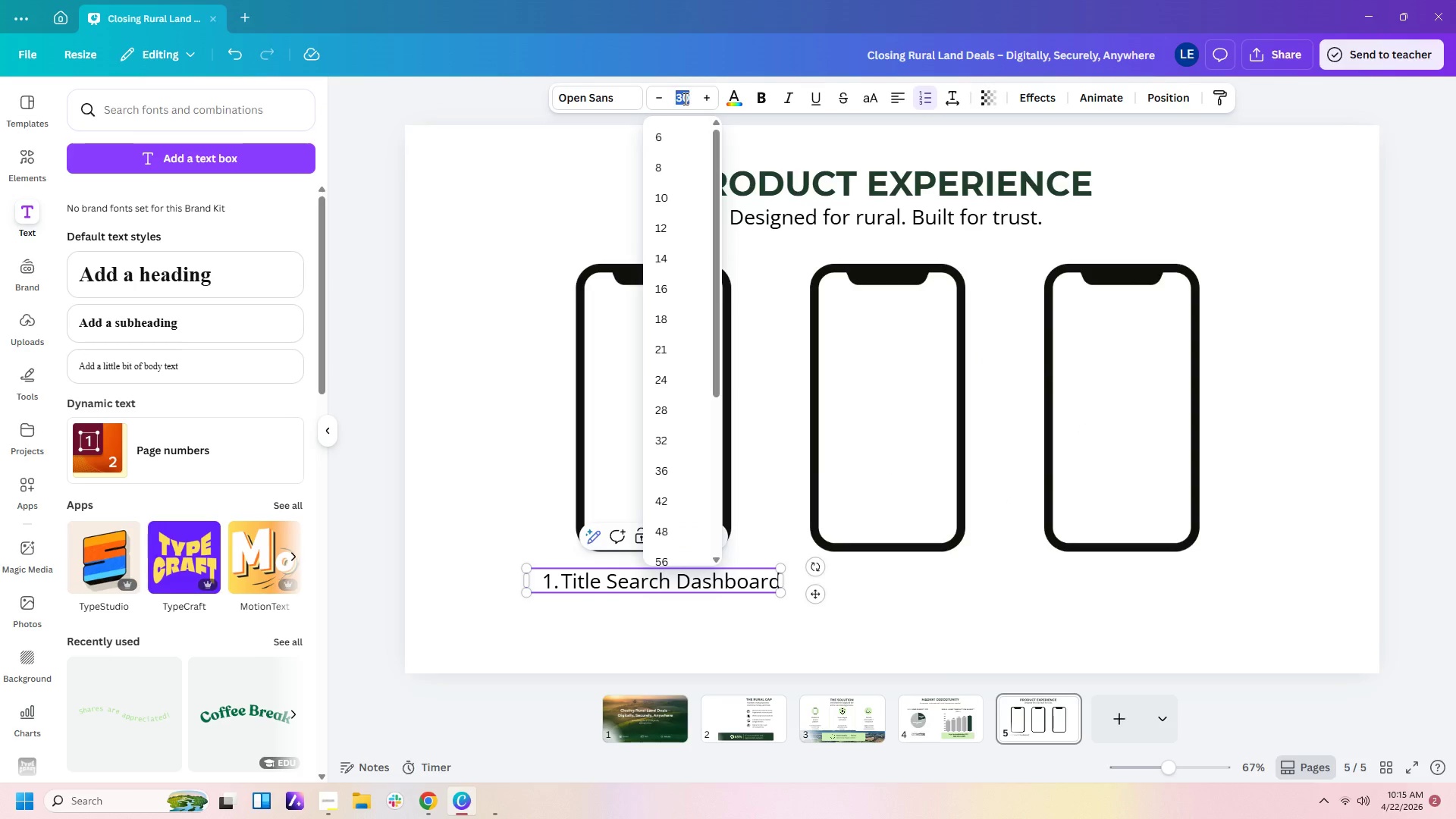 
key(Numpad2)
 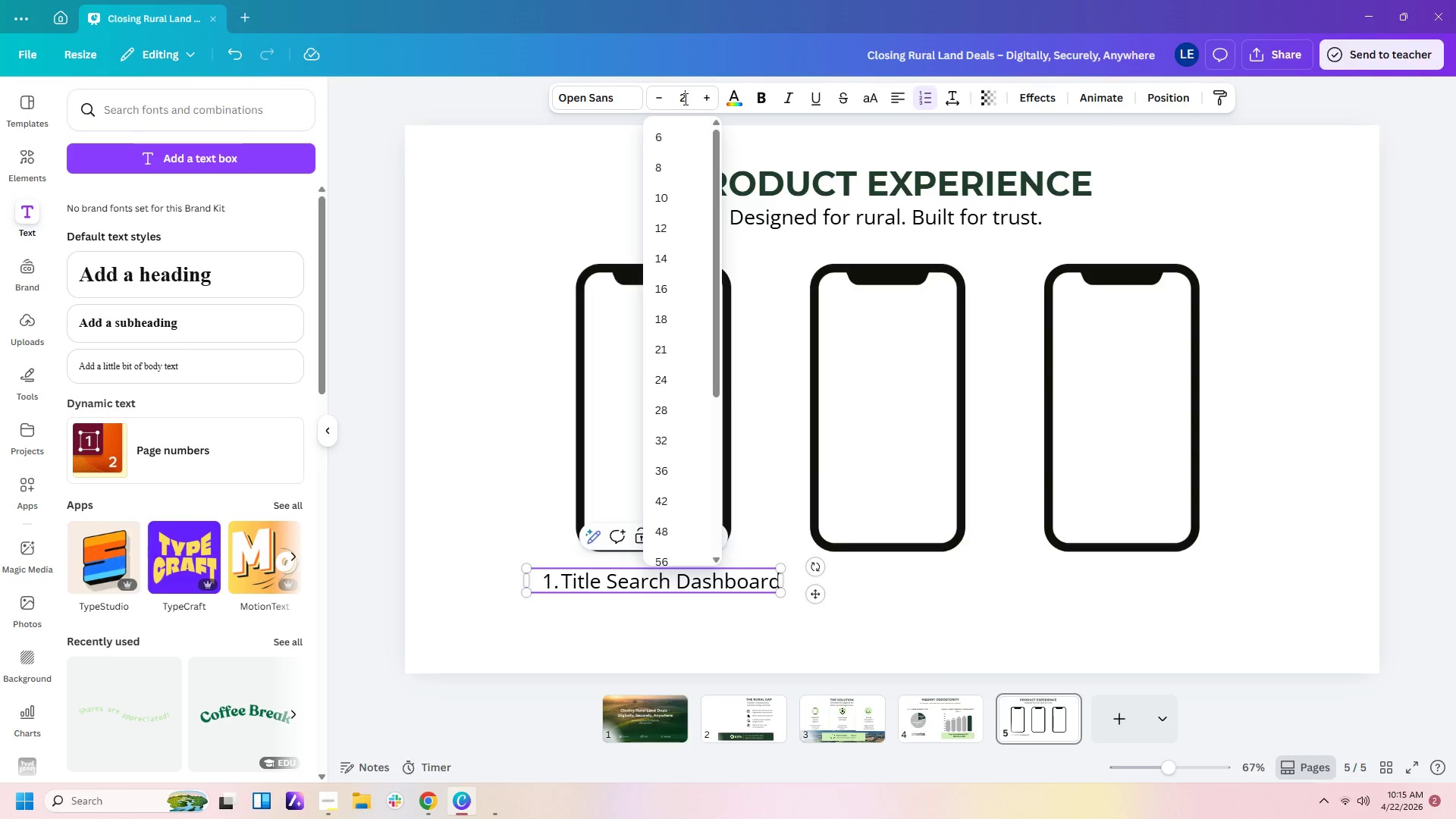 
key(Numpad5)
 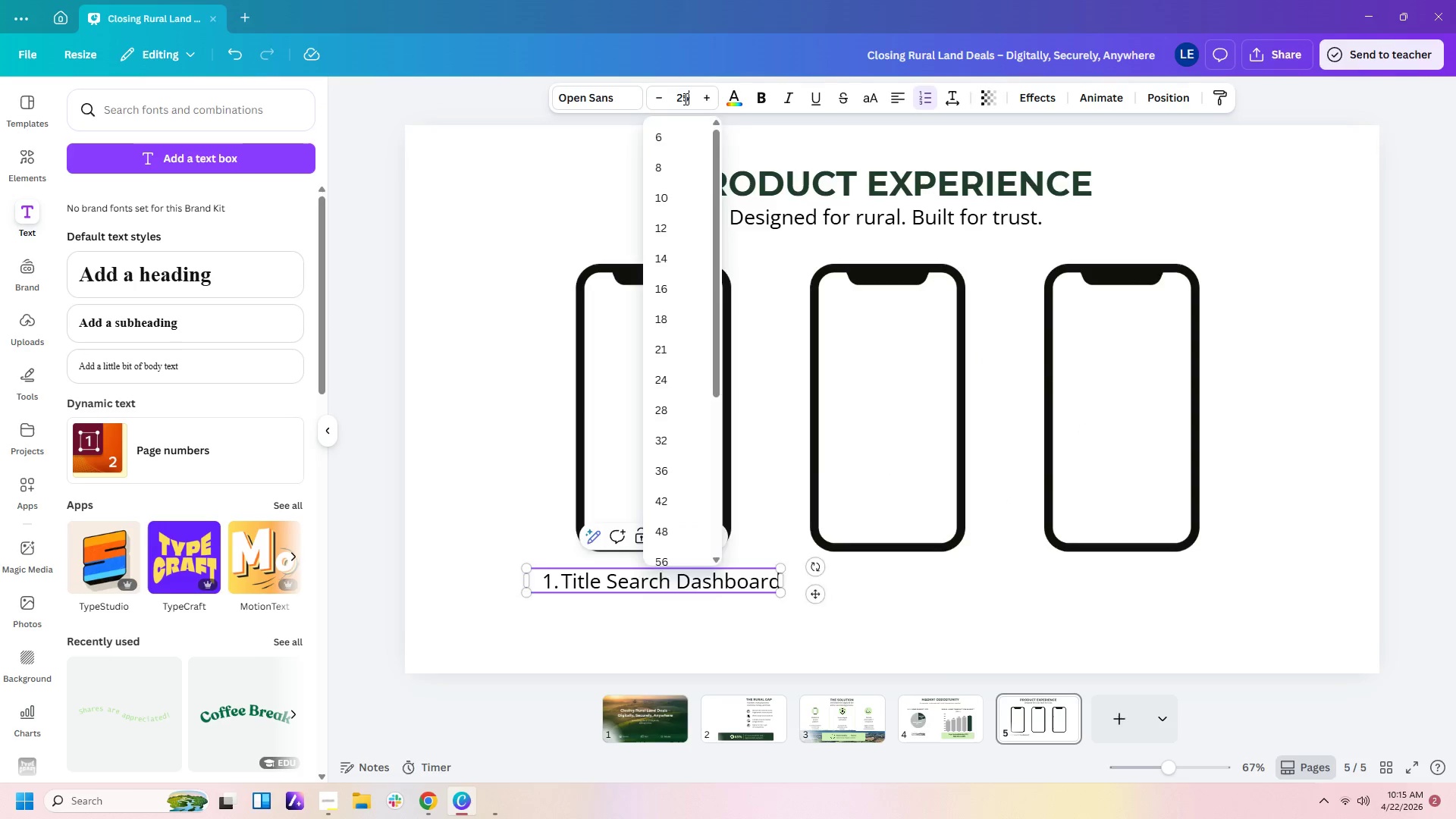 
key(Enter)
 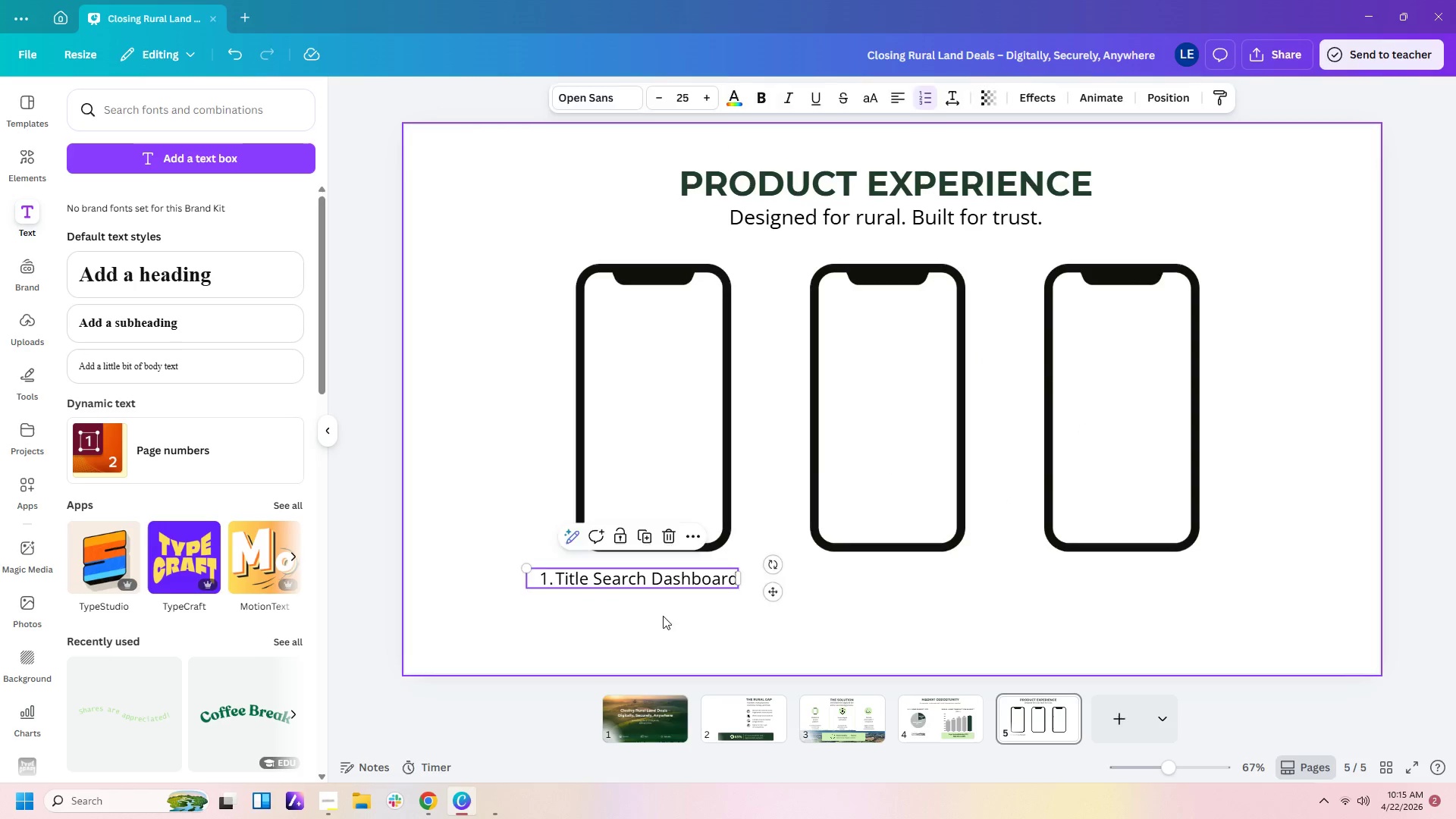 
left_click_drag(start_coordinate=[664, 577], to_coordinate=[672, 584])
 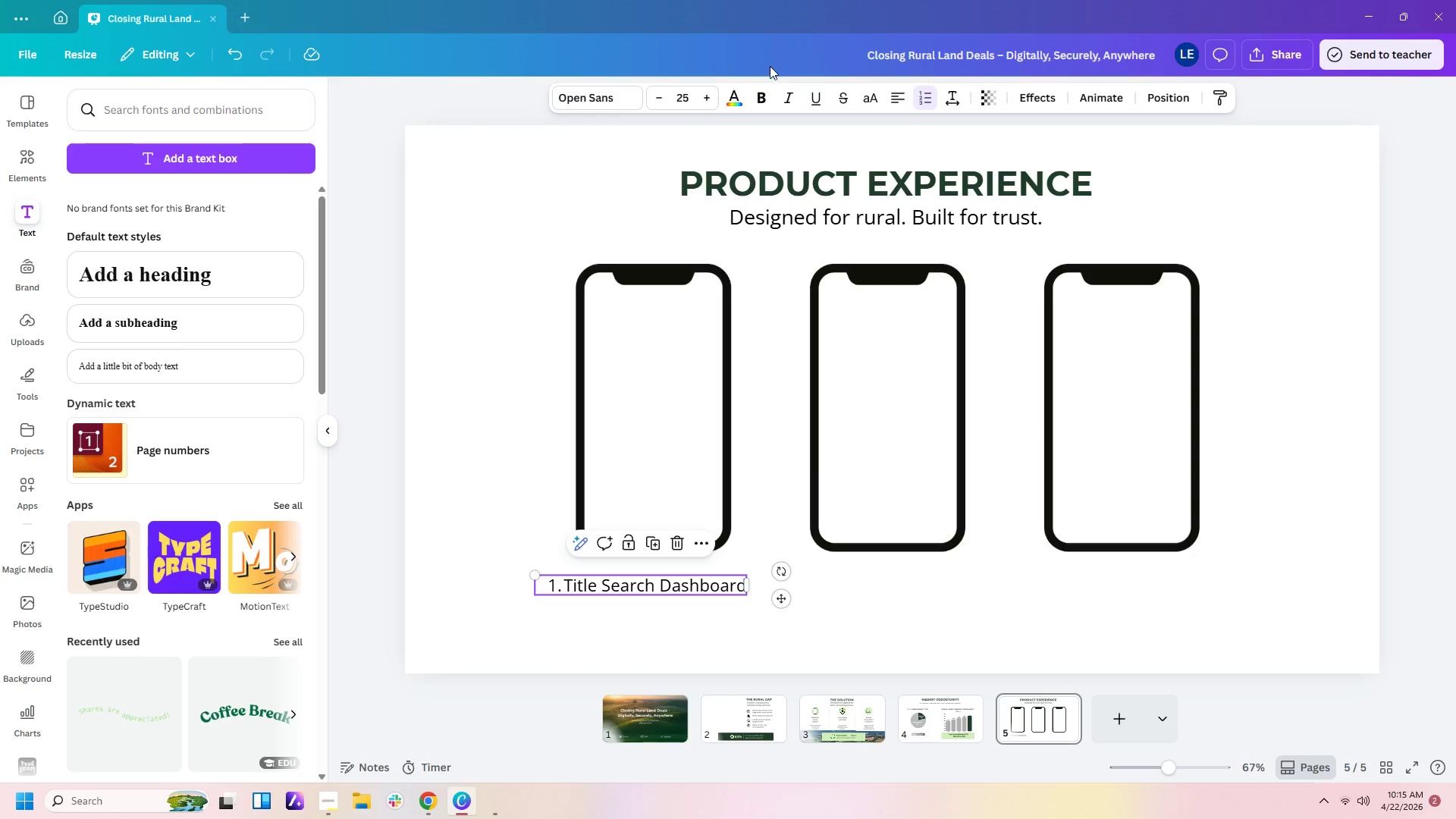 
left_click([763, 93])
 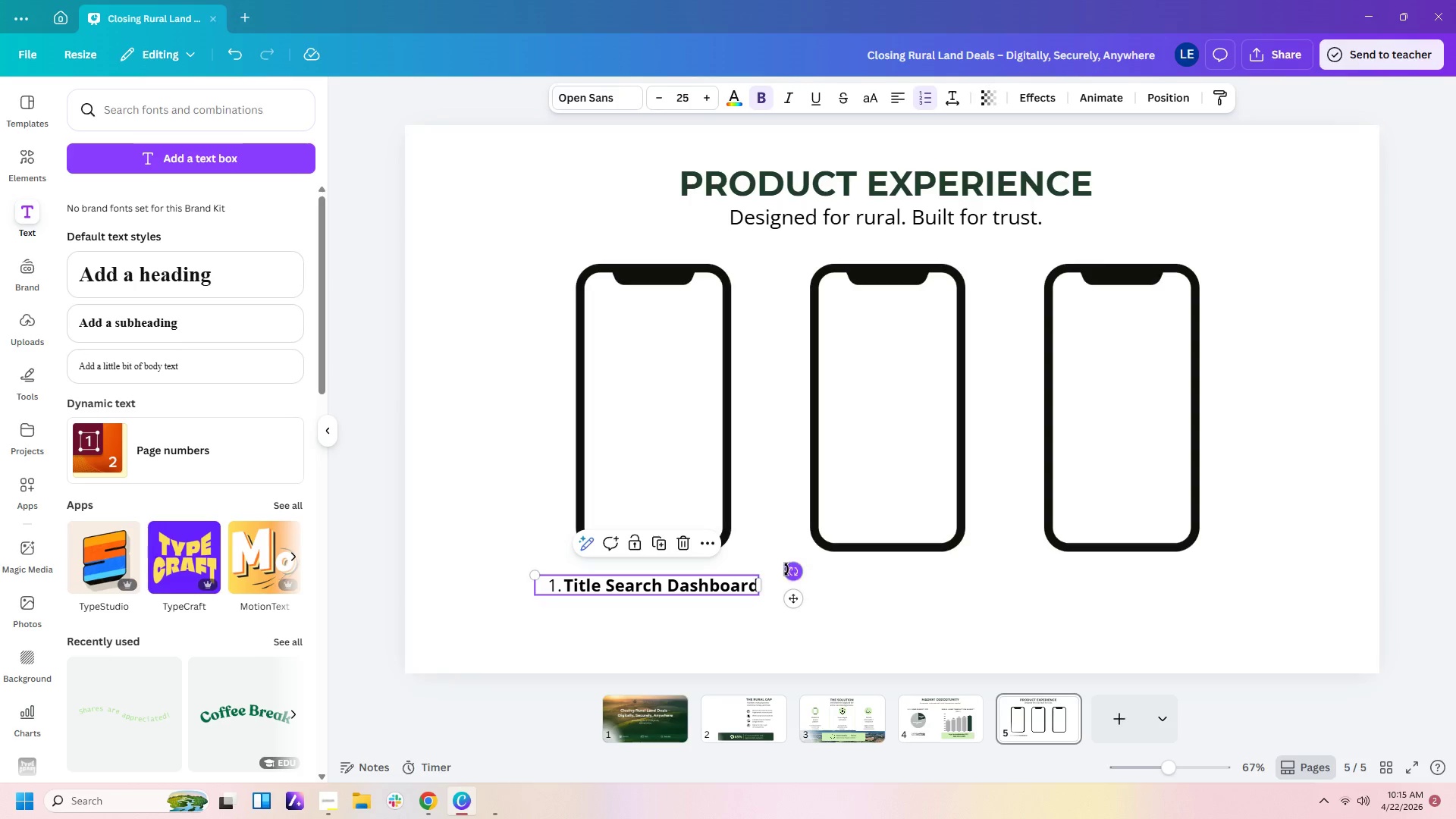 
left_click([767, 528])
 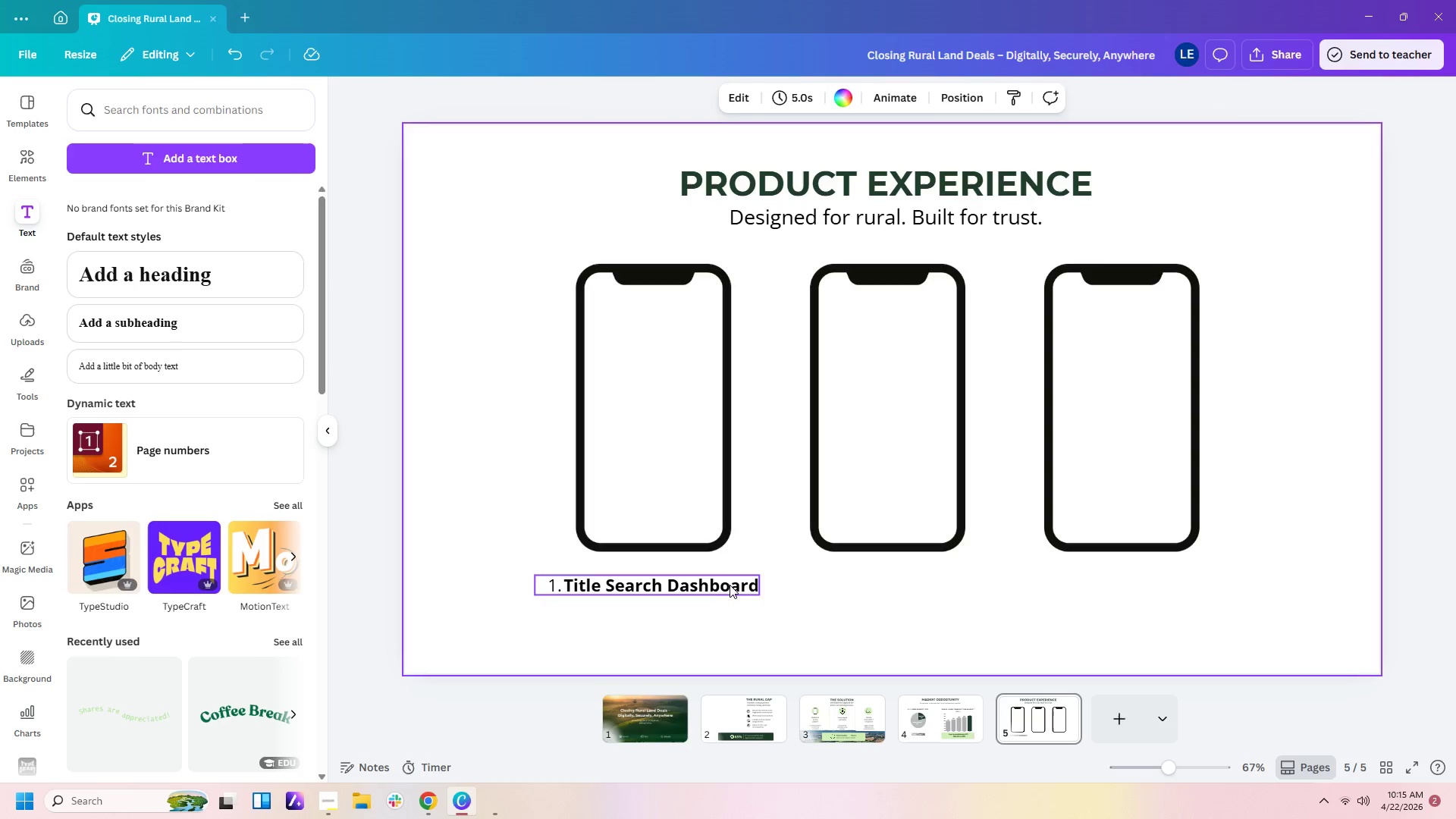 
left_click([727, 585])
 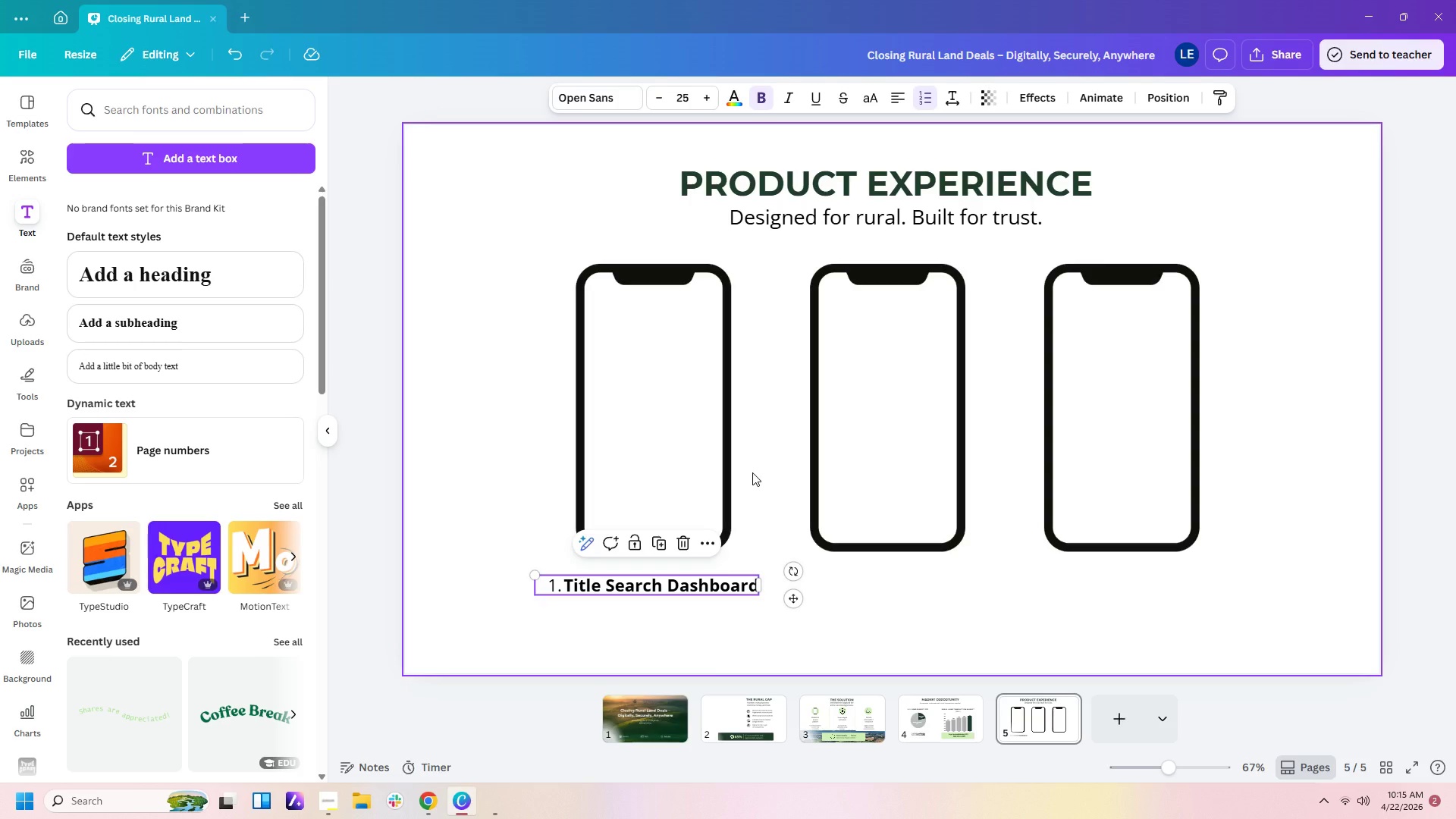 
key(Control+C)
 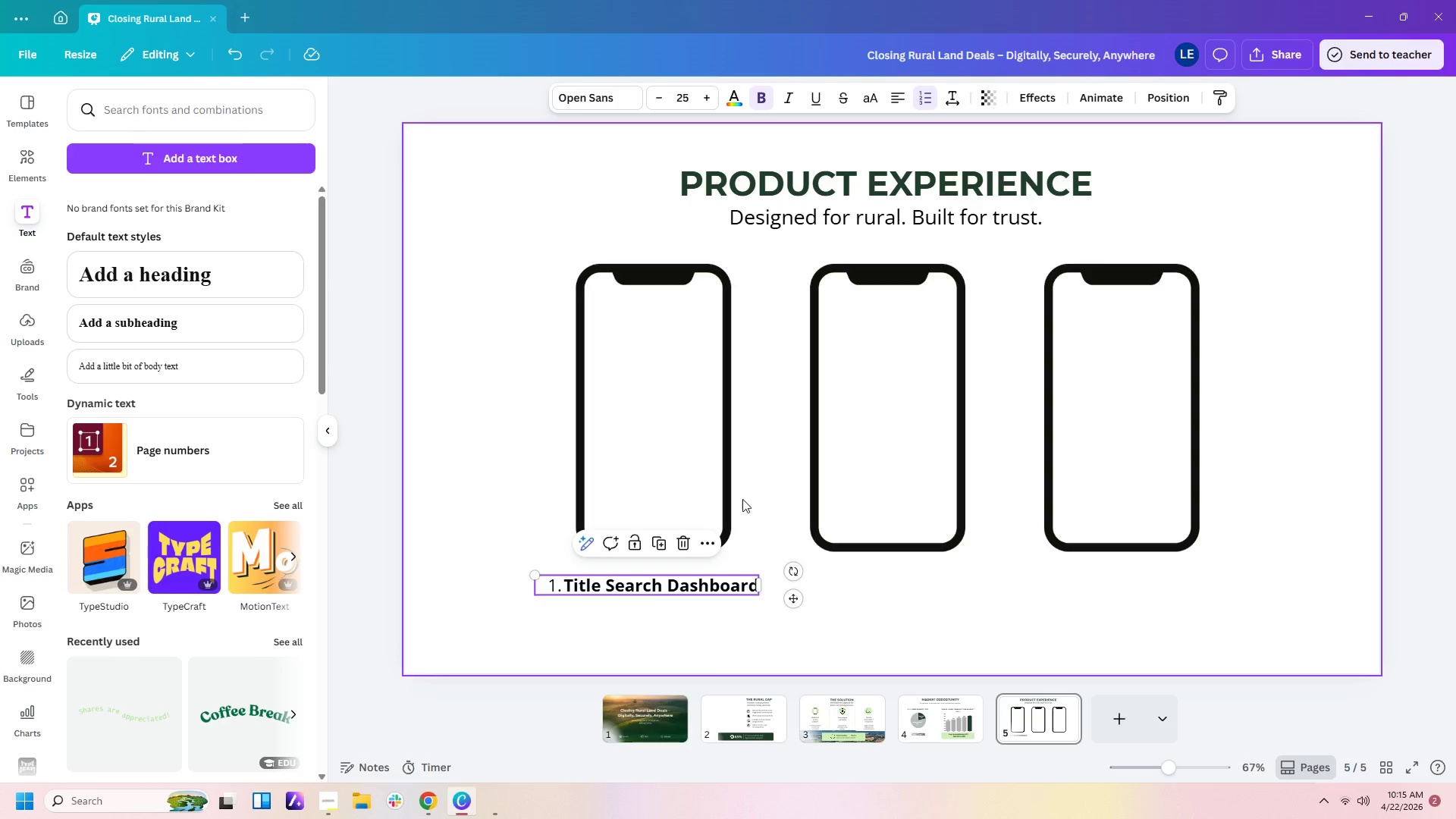 
key(Control+V)
 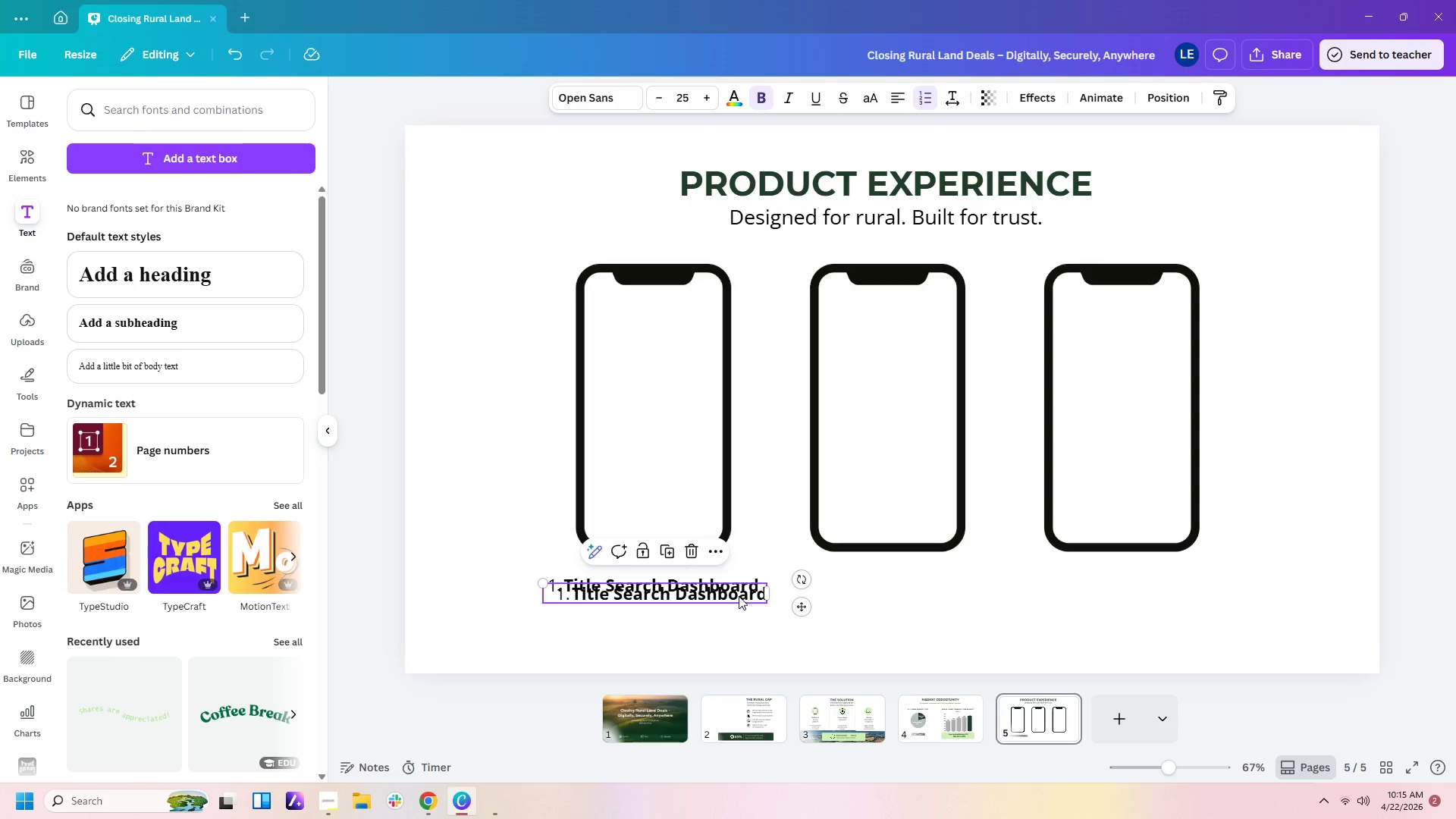 
left_click_drag(start_coordinate=[739, 596], to_coordinate=[976, 589])
 